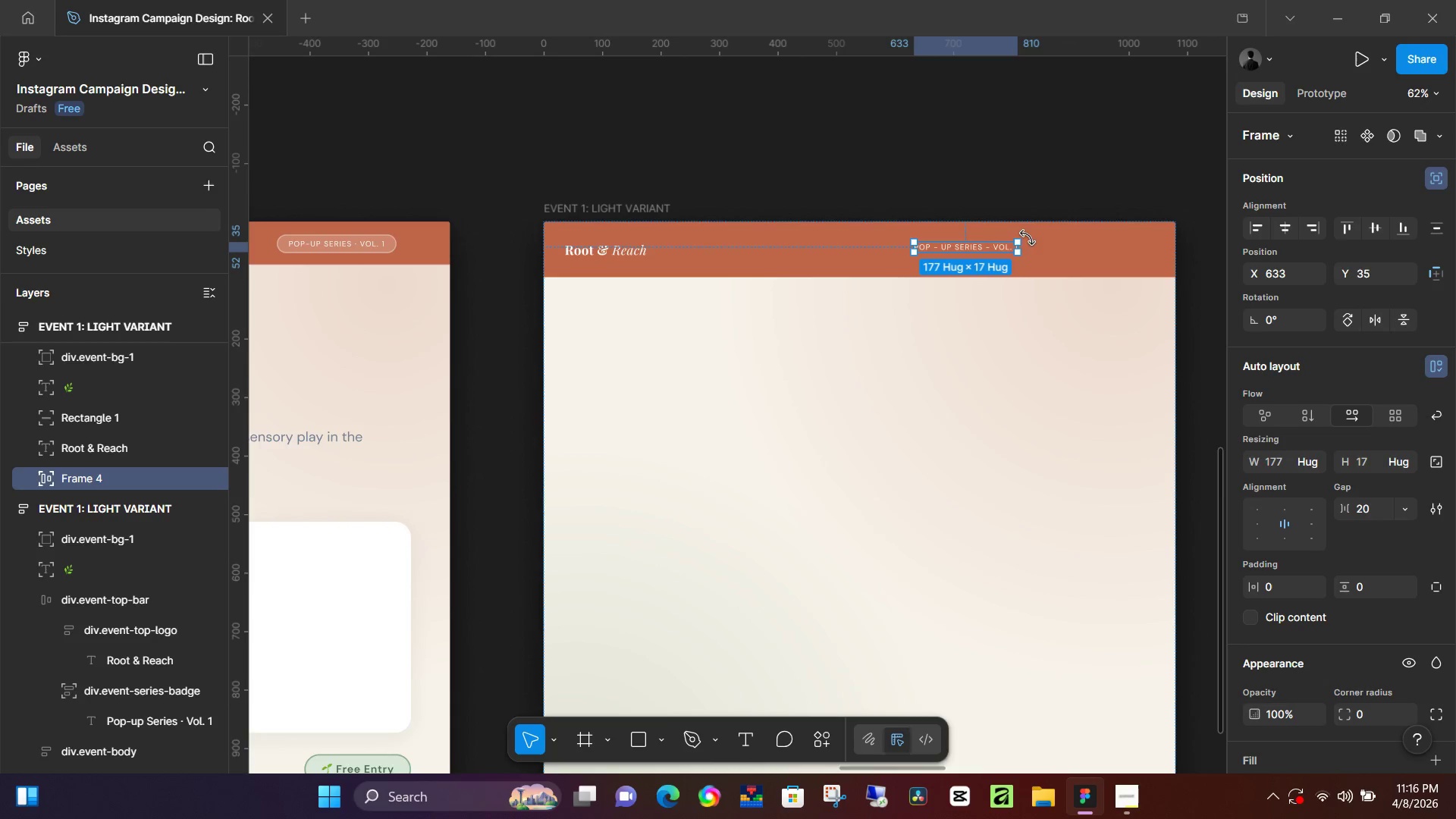 
hold_key(key=ControlLeft, duration=0.58)
scroll: coordinate [1020, 248], scroll_direction: up, amount: 6.0
 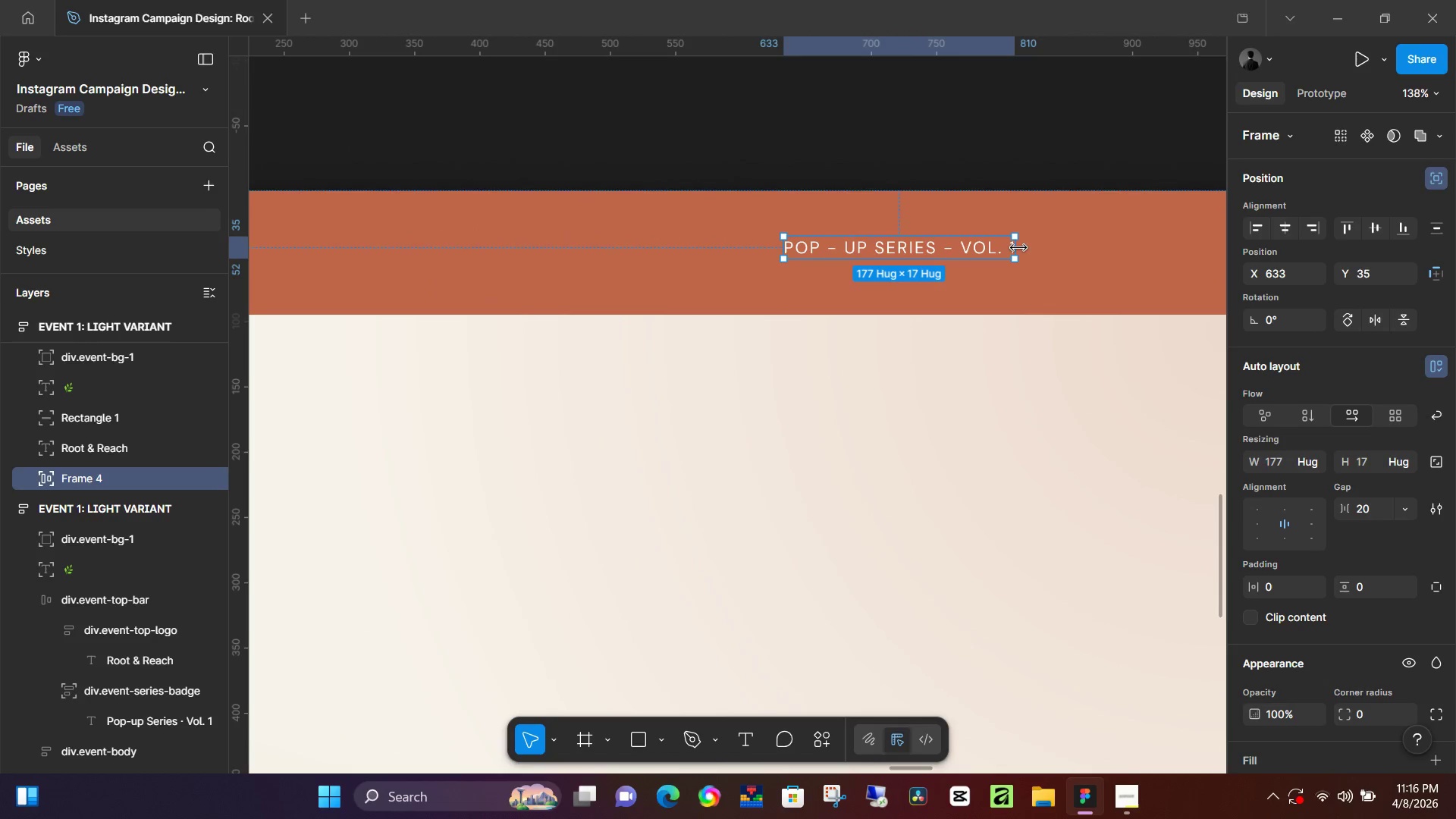 
left_click_drag(start_coordinate=[1018, 248], to_coordinate=[1069, 254])
 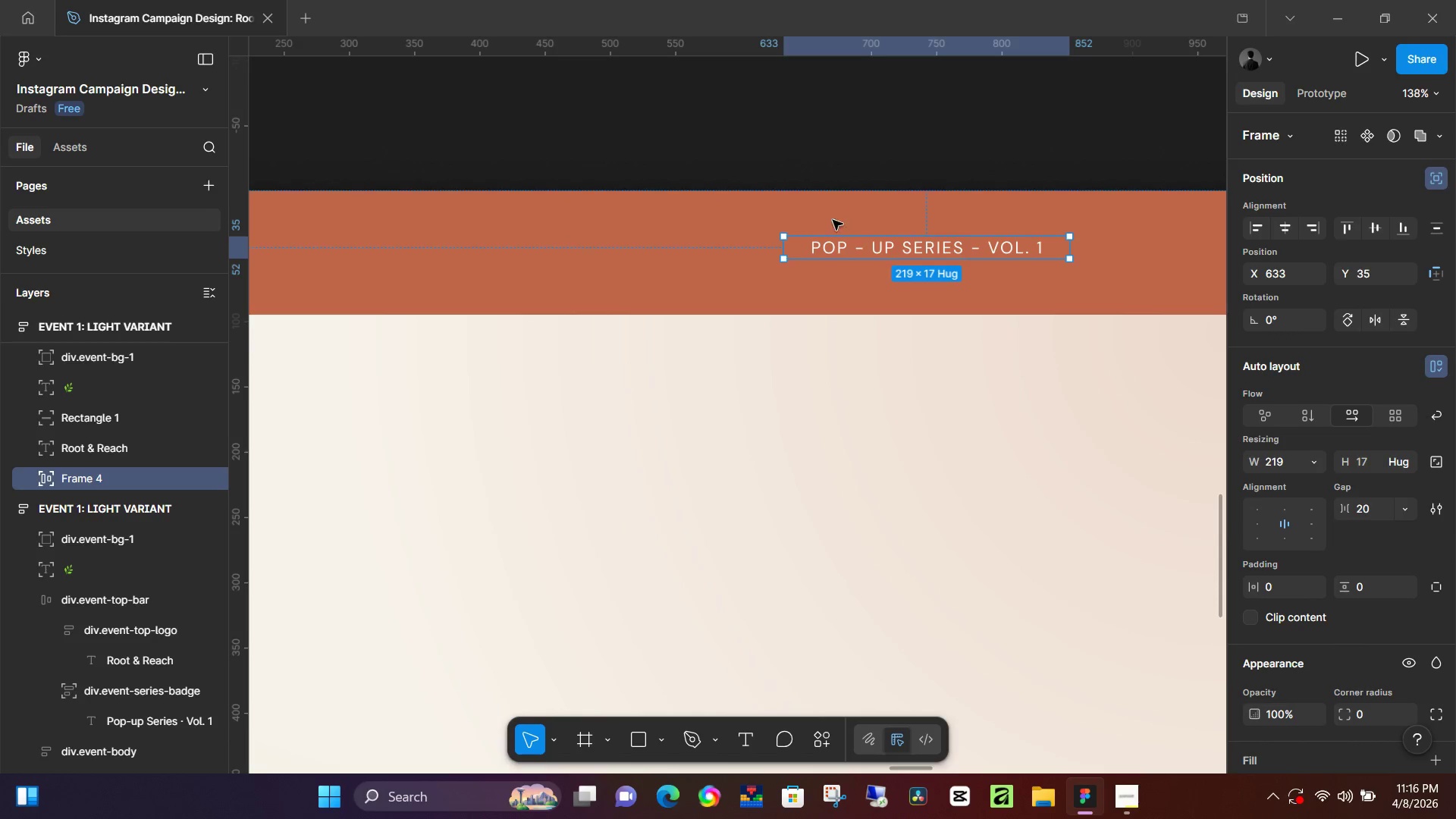 
wait(5.55)
 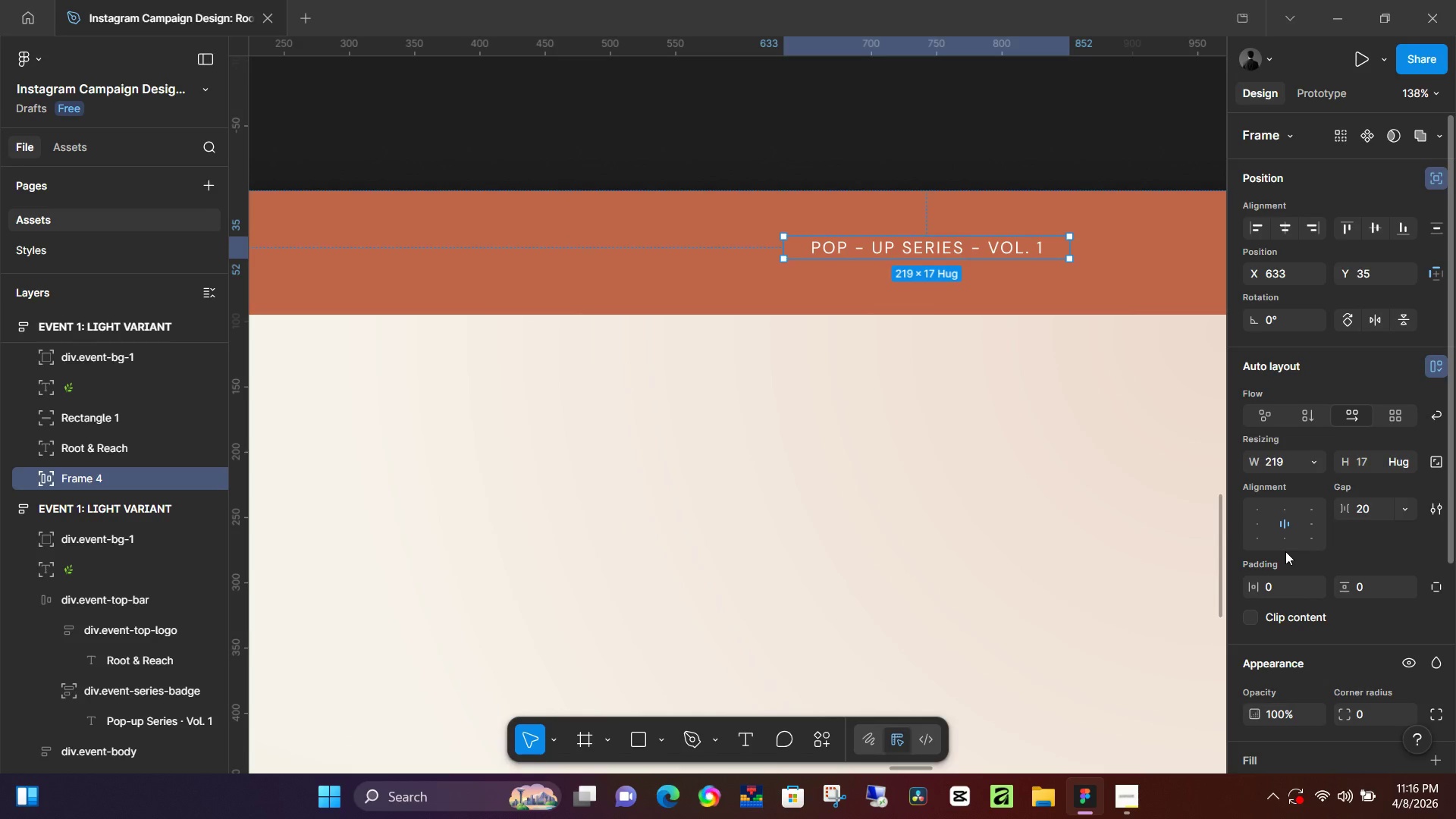 
left_click_drag(start_coordinate=[912, 261], to_coordinate=[914, 278])
 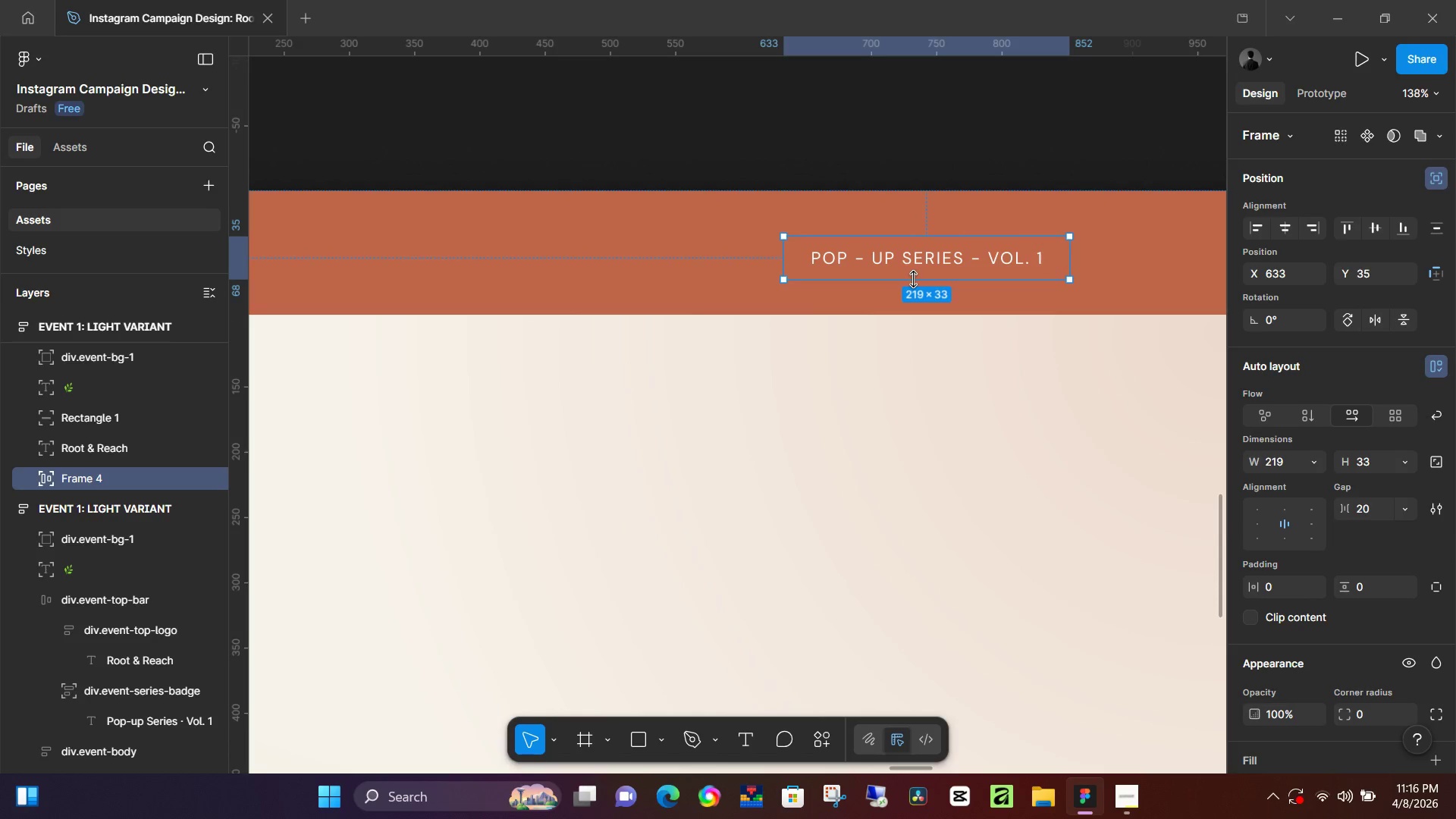 
hold_key(key=ControlLeft, duration=0.72)
scroll: coordinate [912, 289], scroll_direction: down, amount: 5.0
 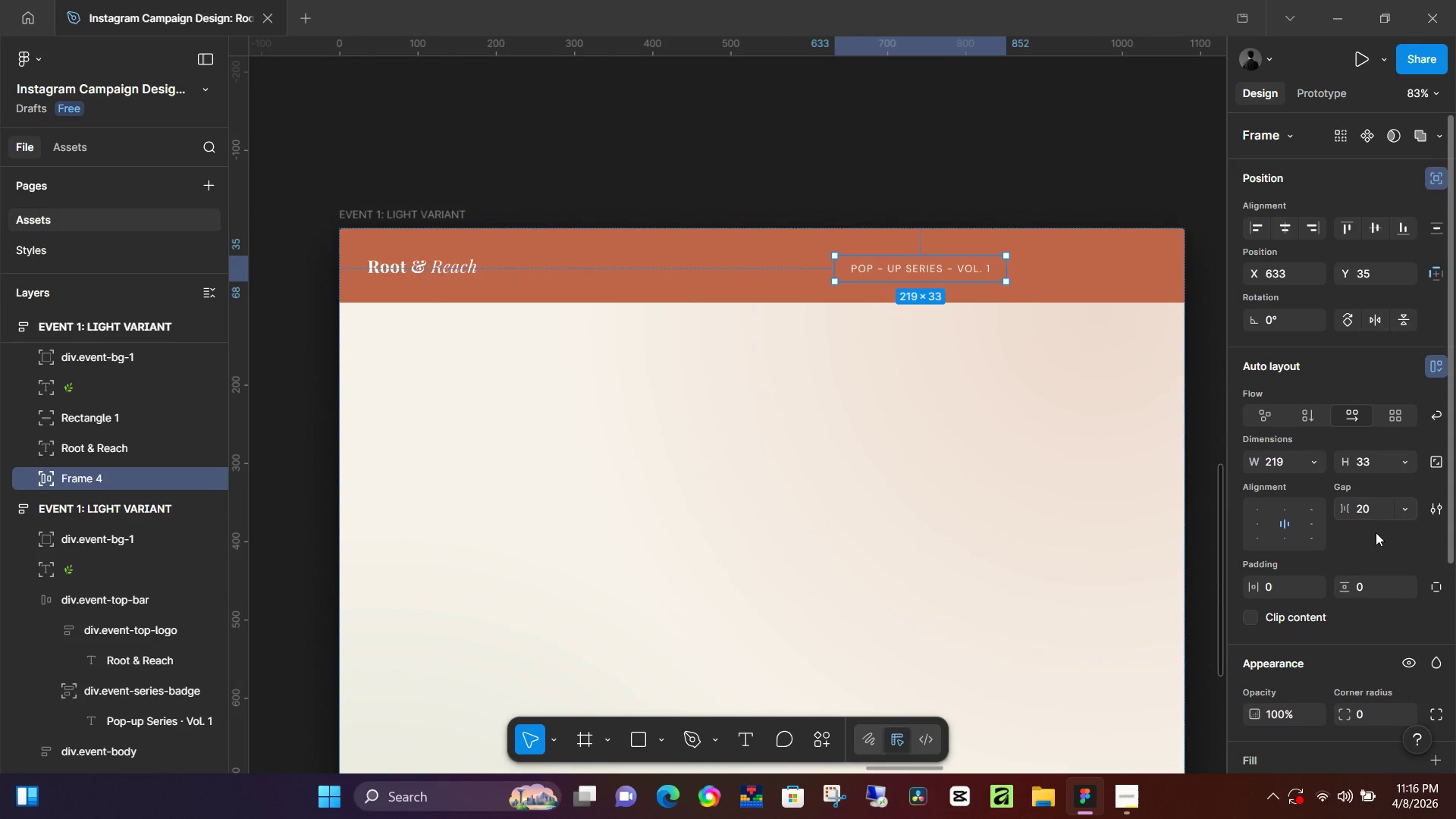 
left_click([1375, 592])
 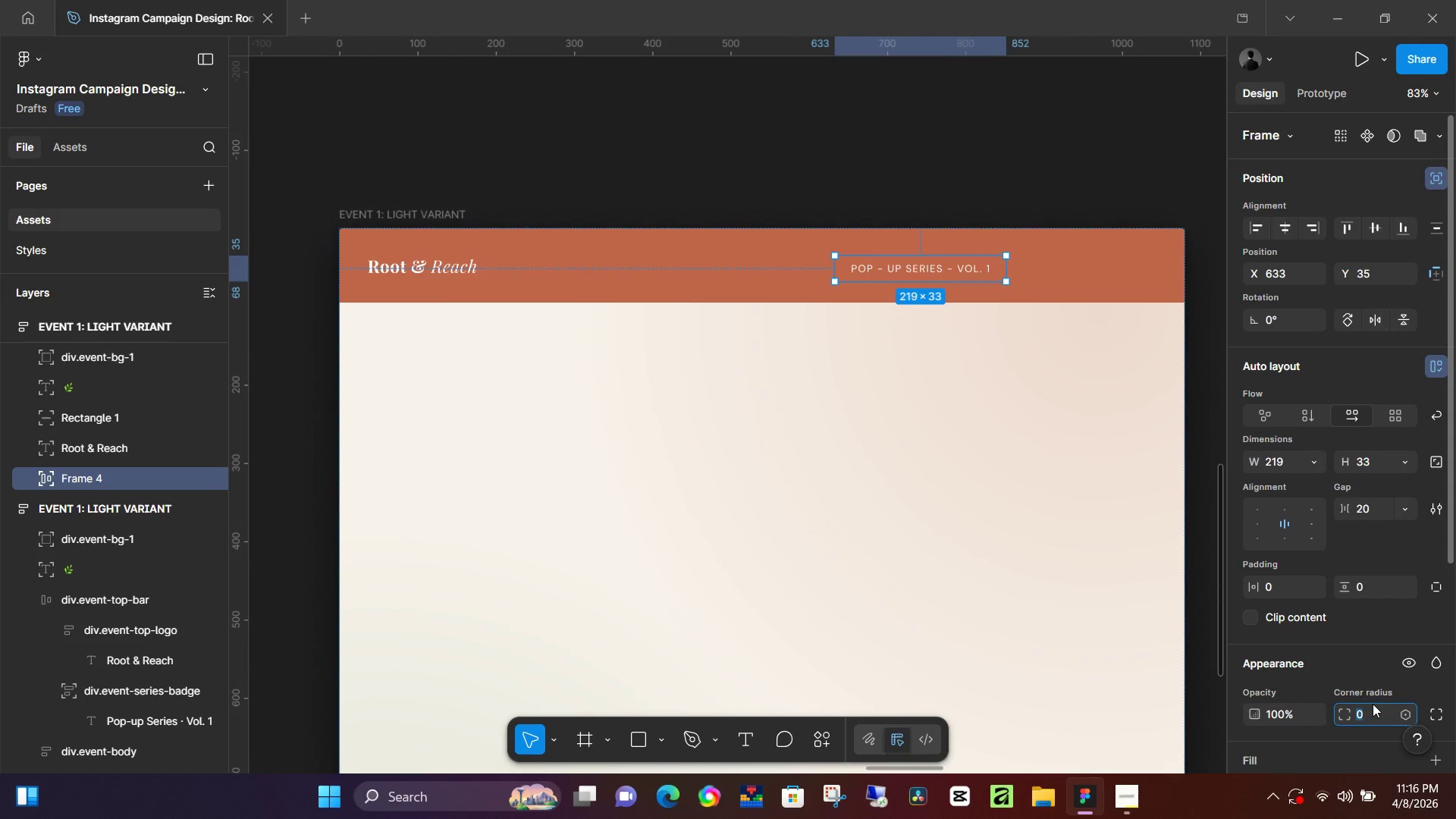 
key(Numpad5)
 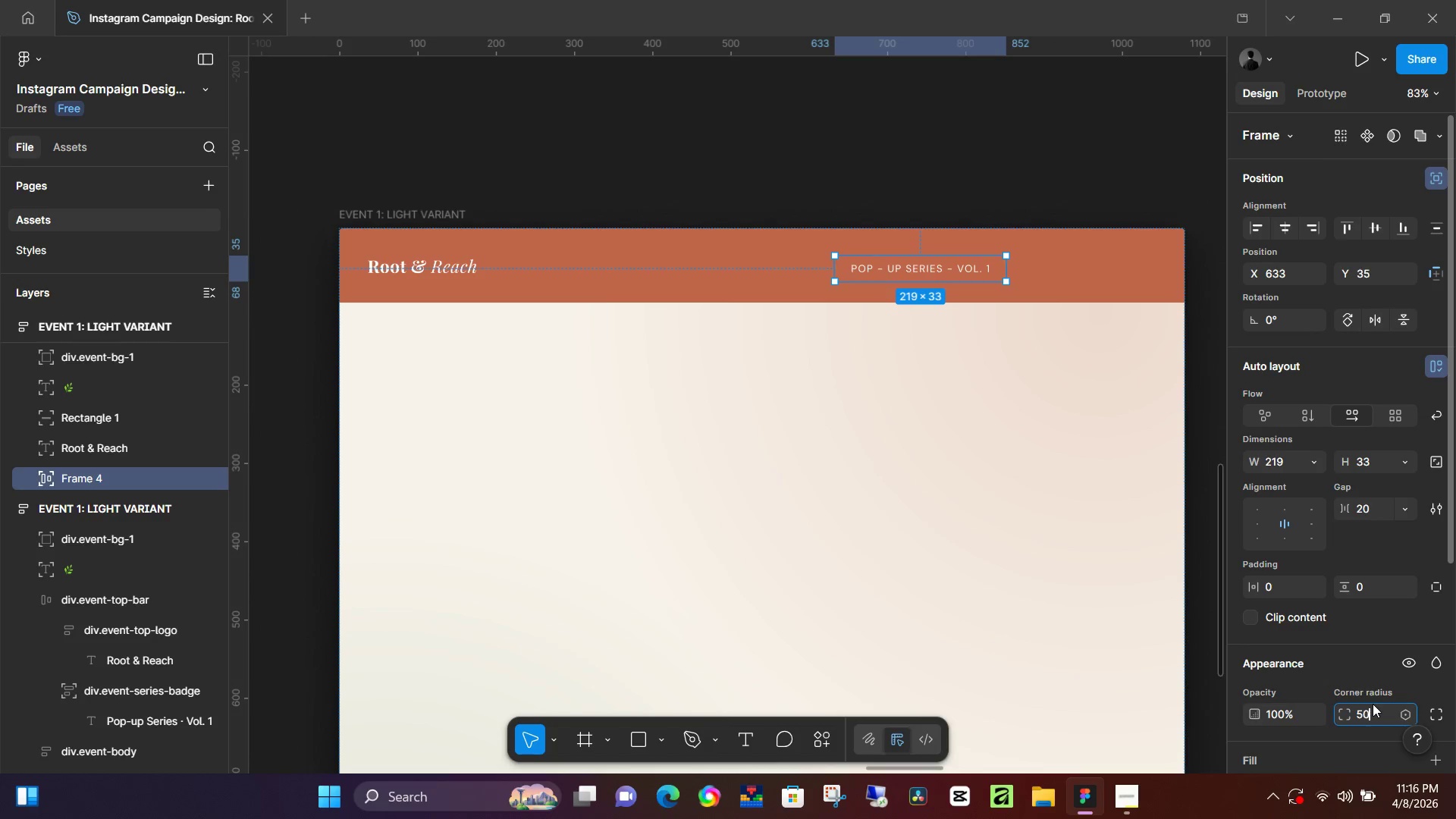 
key(Numpad0)
 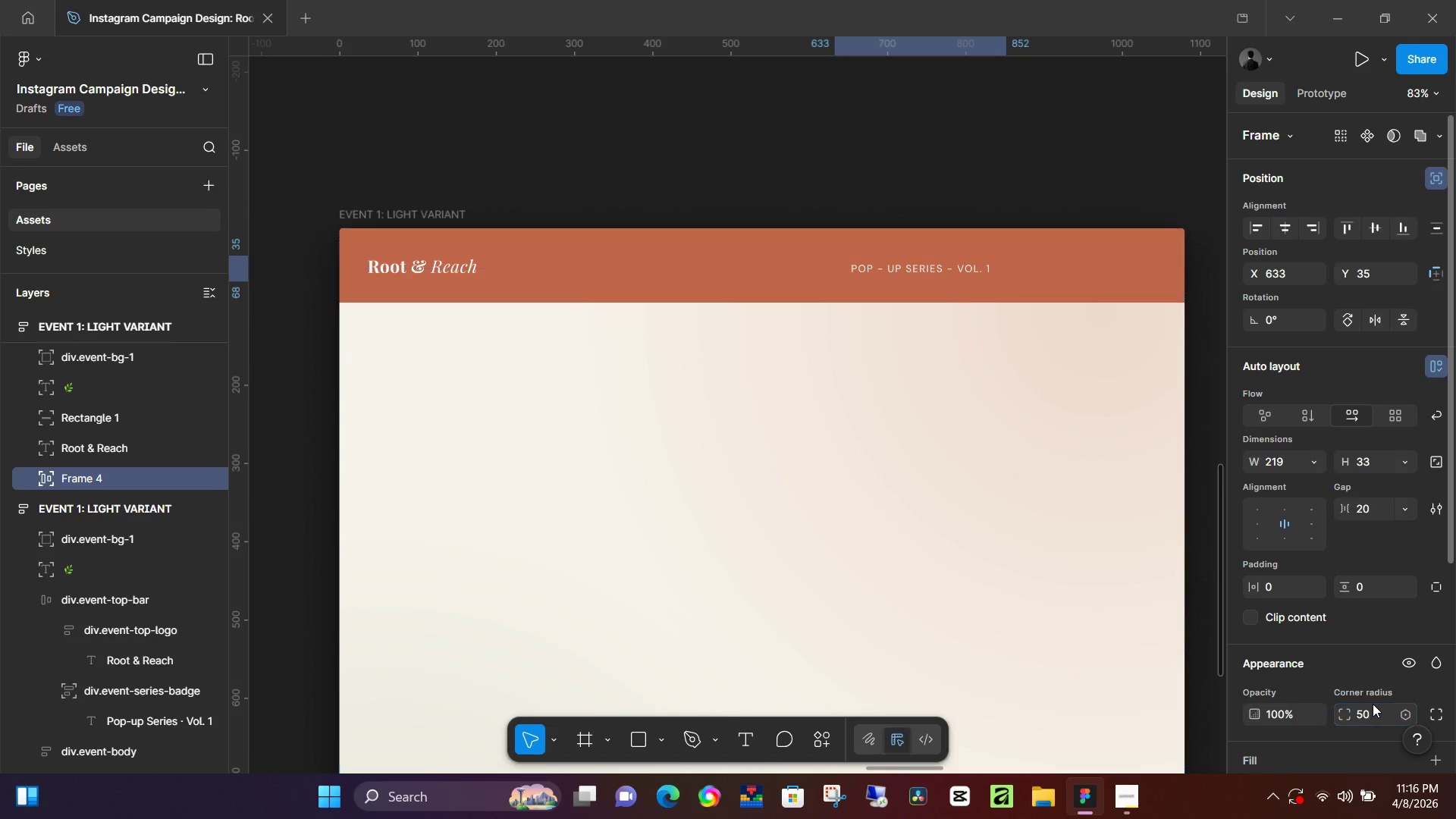 
key(NumpadEnter)
 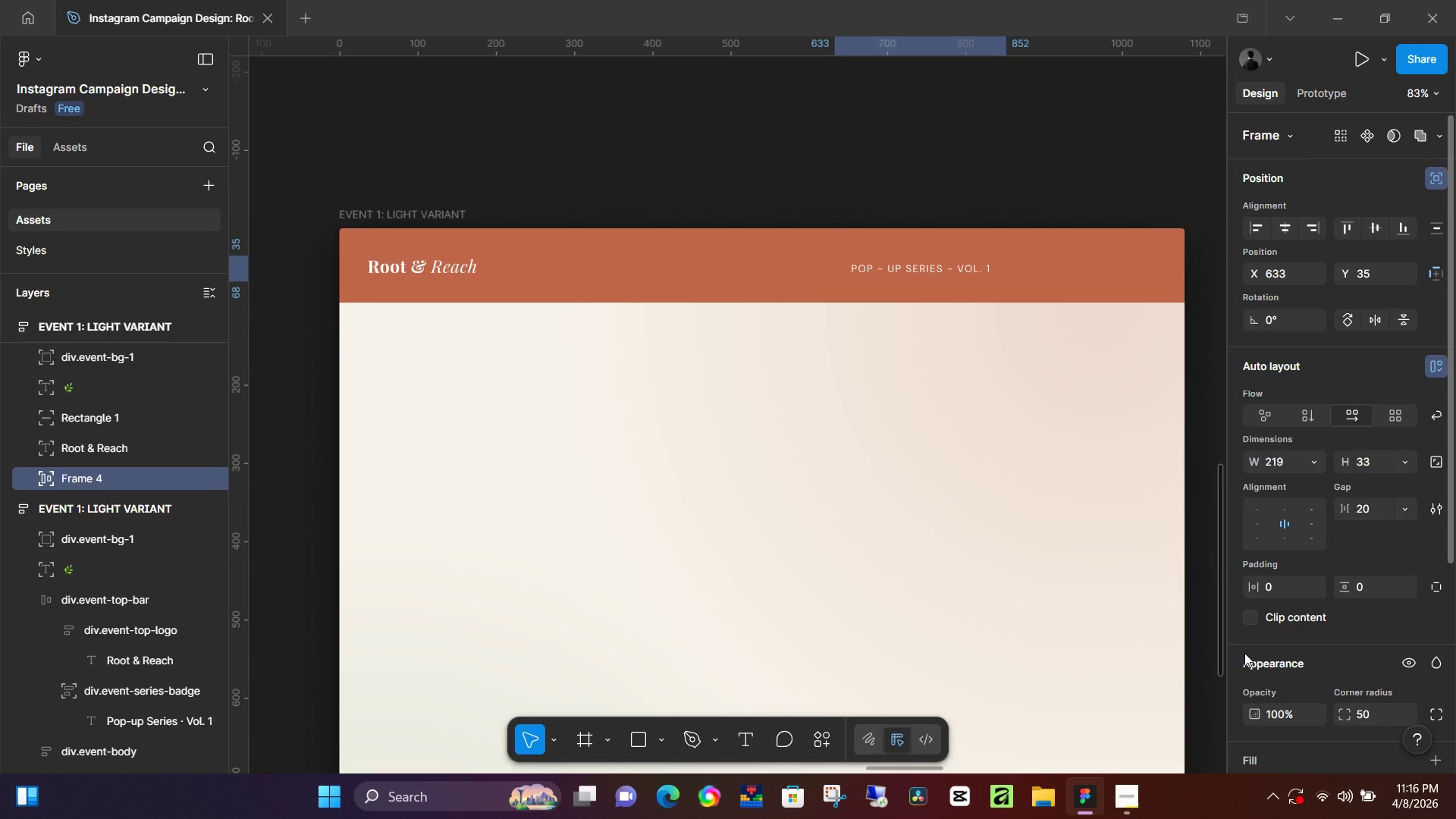 
hold_key(key=ControlLeft, duration=0.66)
scroll: coordinate [1257, 711], scroll_direction: down, amount: 7.0
 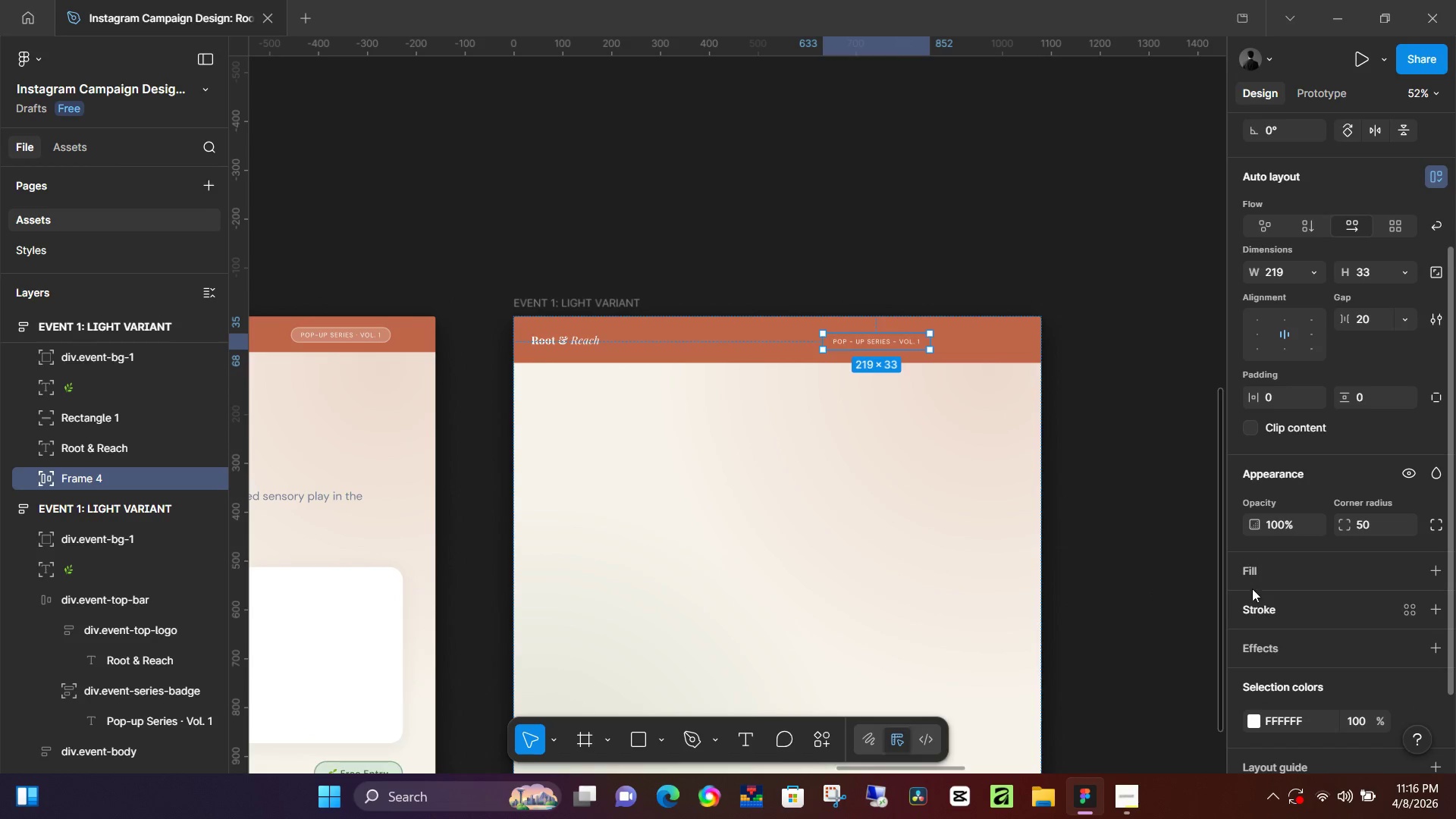 
left_click([1258, 578])
 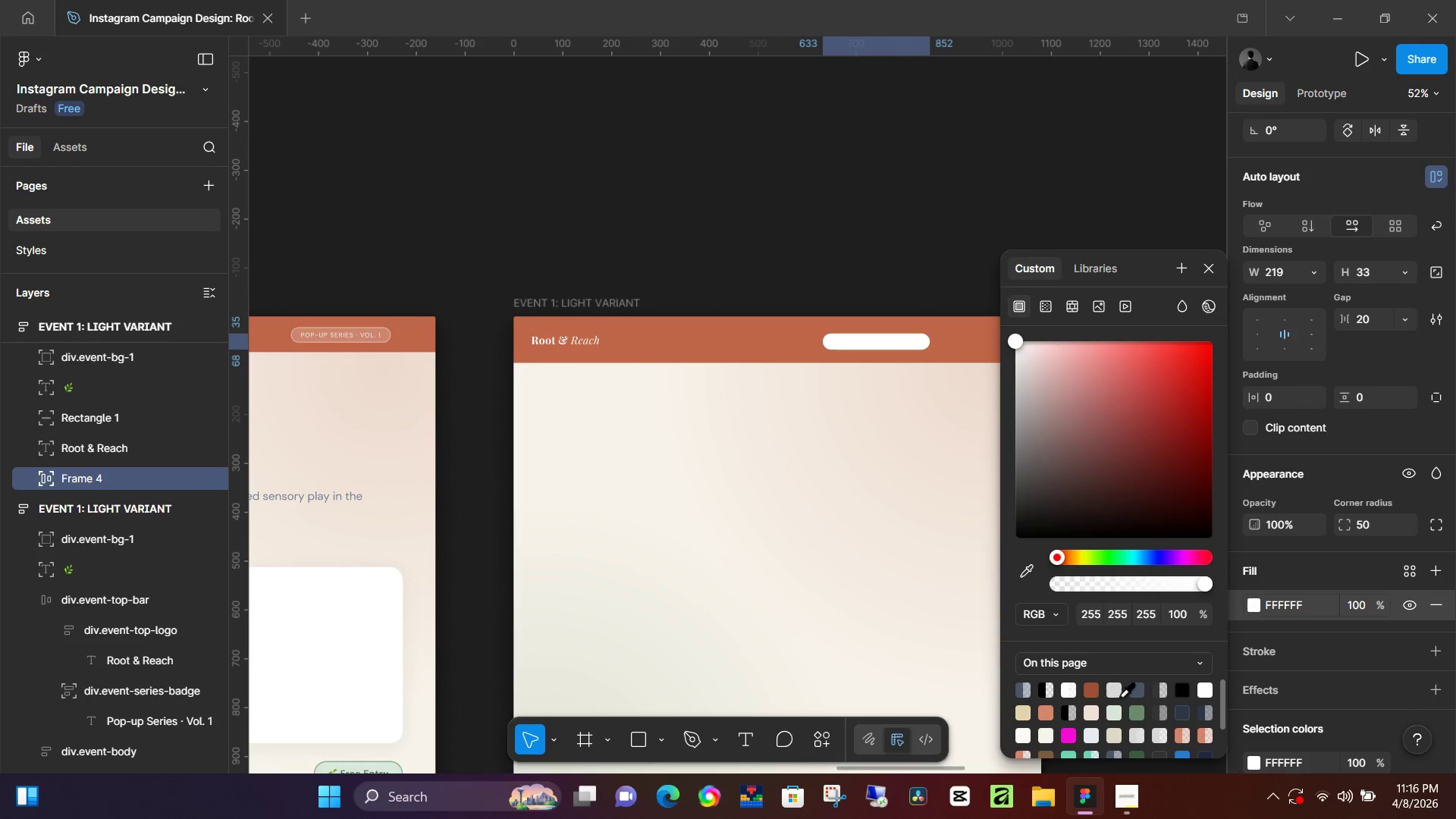 
left_click([1118, 693])
 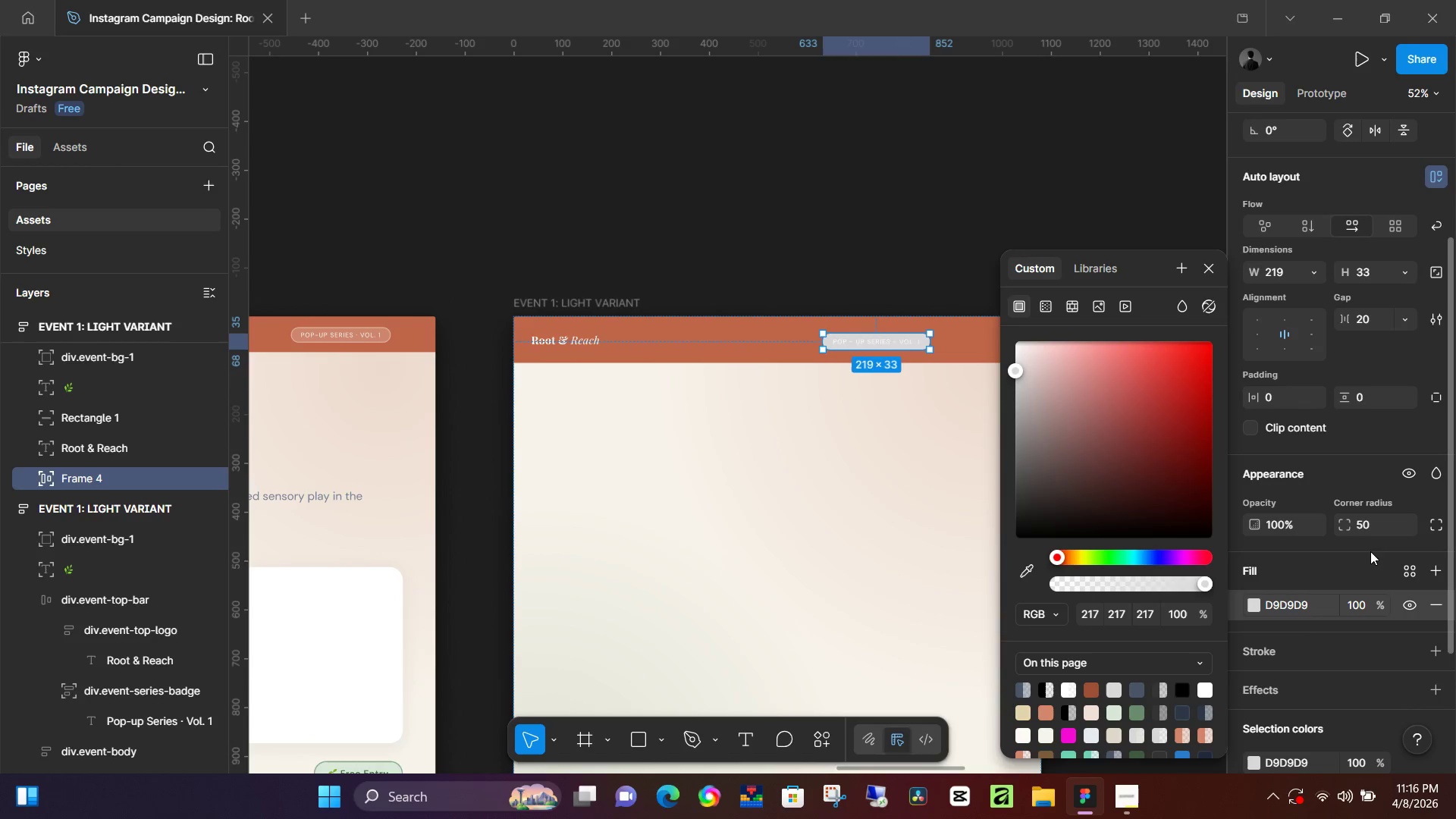 
left_click([1364, 602])
 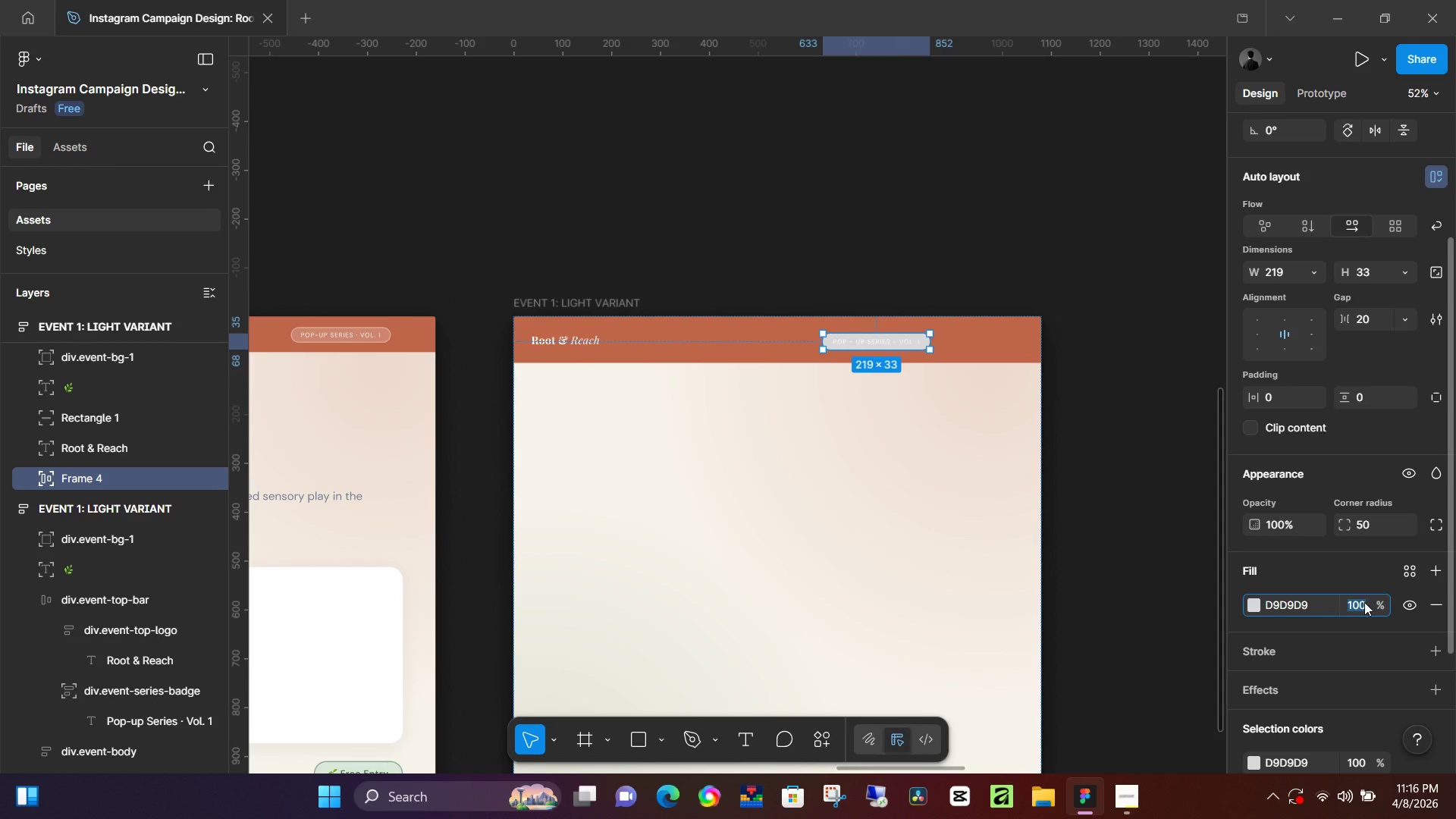 
key(Numpad2)
 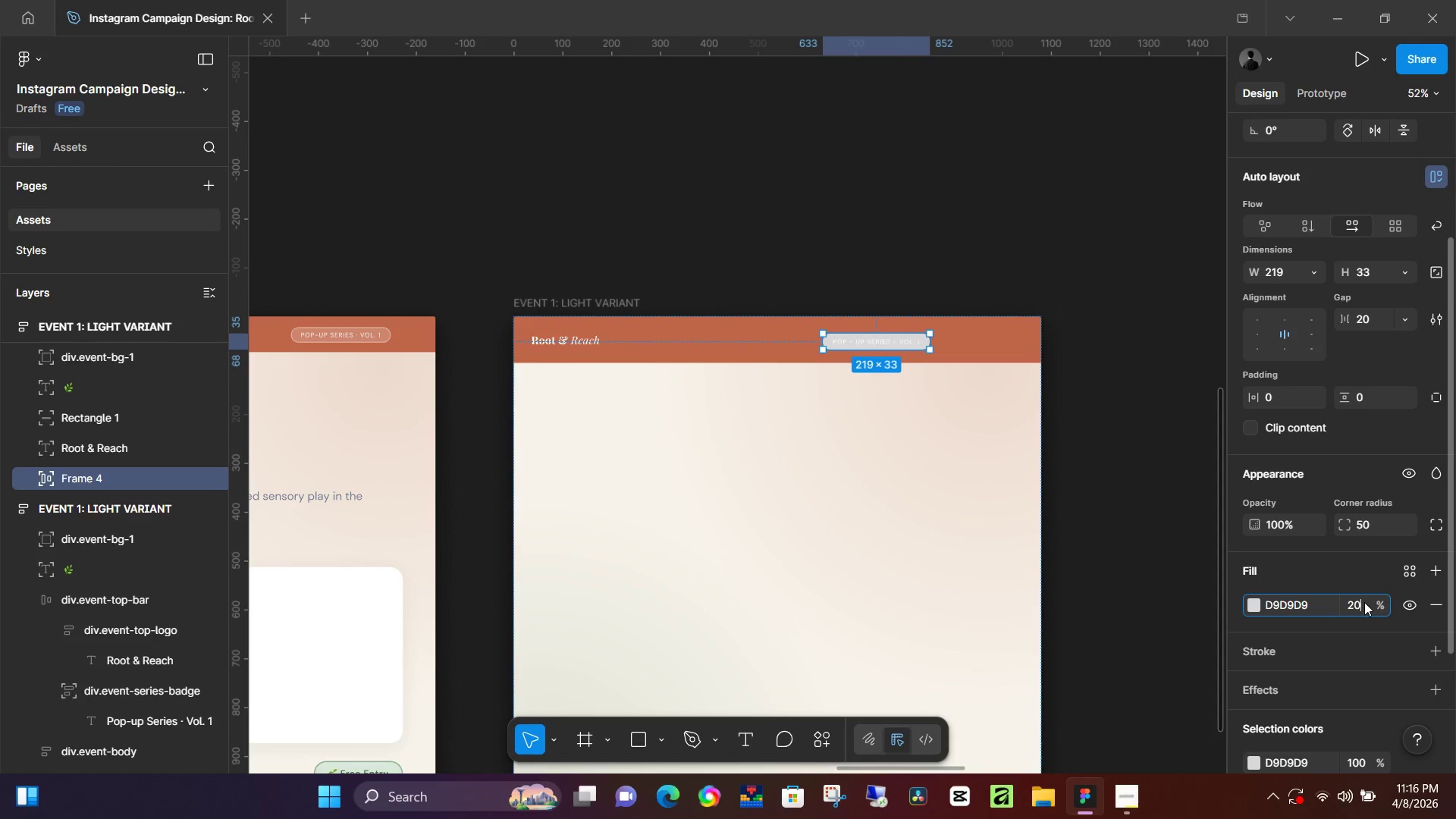 
key(Numpad0)
 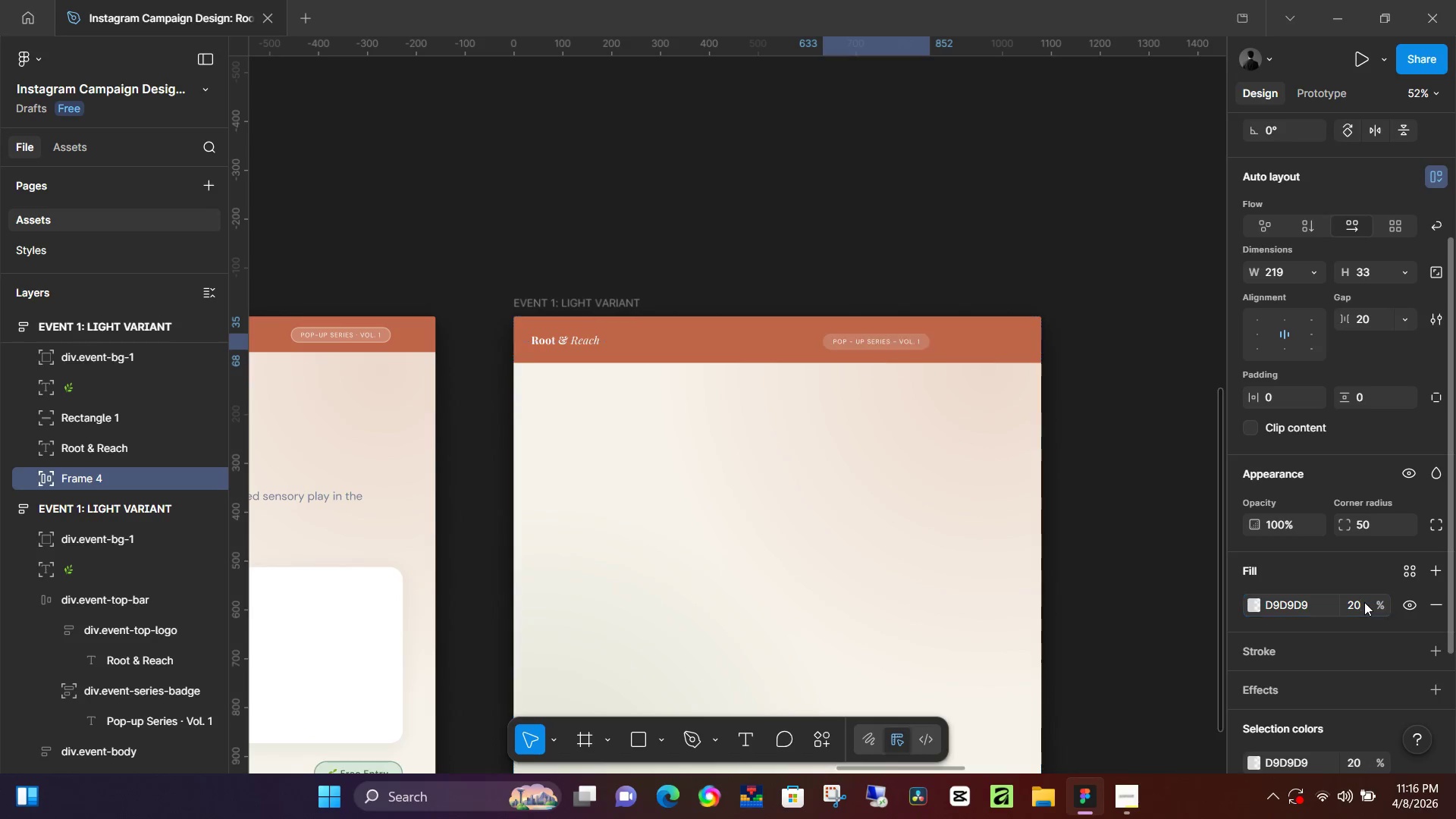 
key(NumpadEnter)
 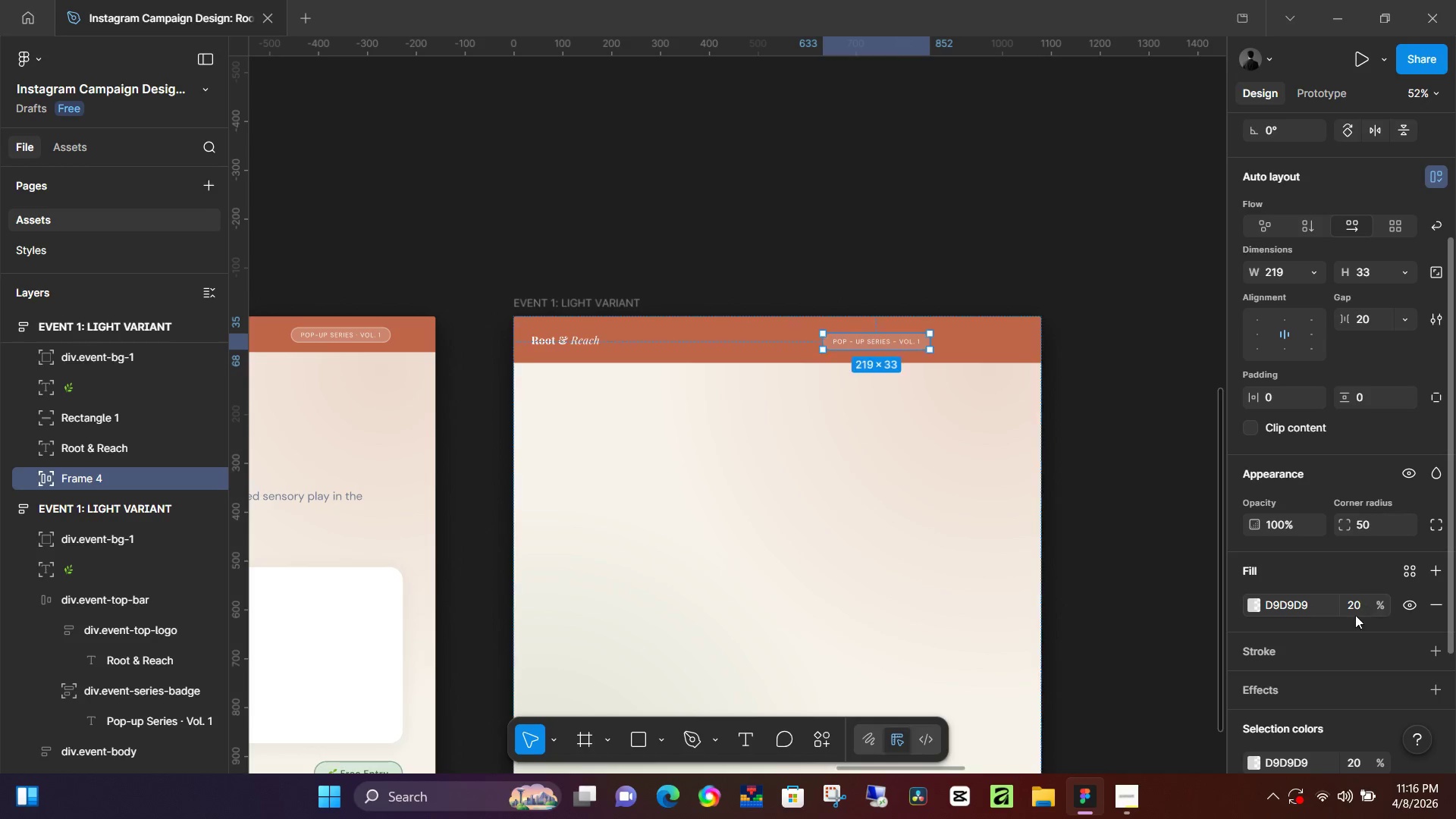 
left_click([1299, 651])
 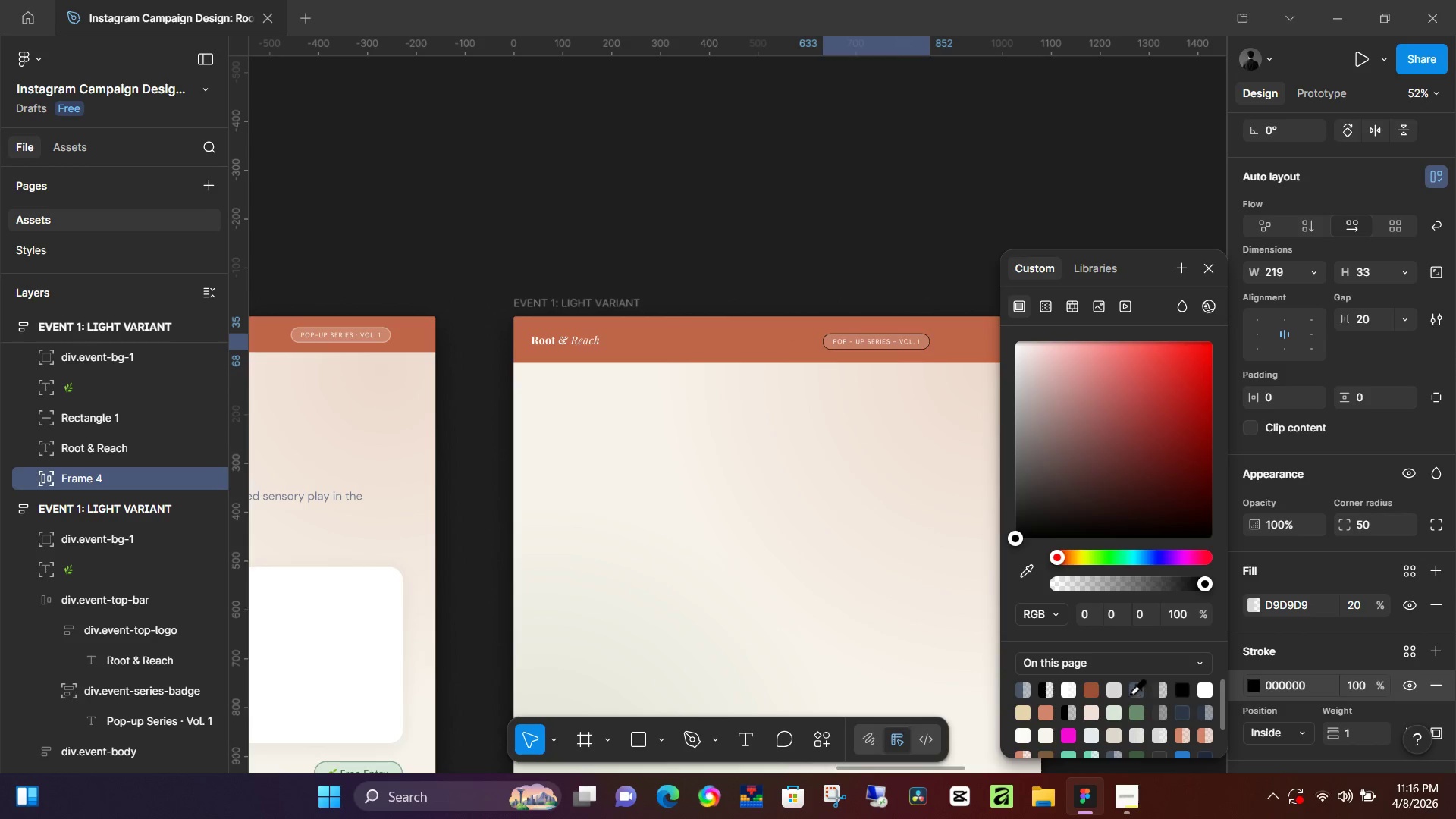 
left_click([1115, 690])
 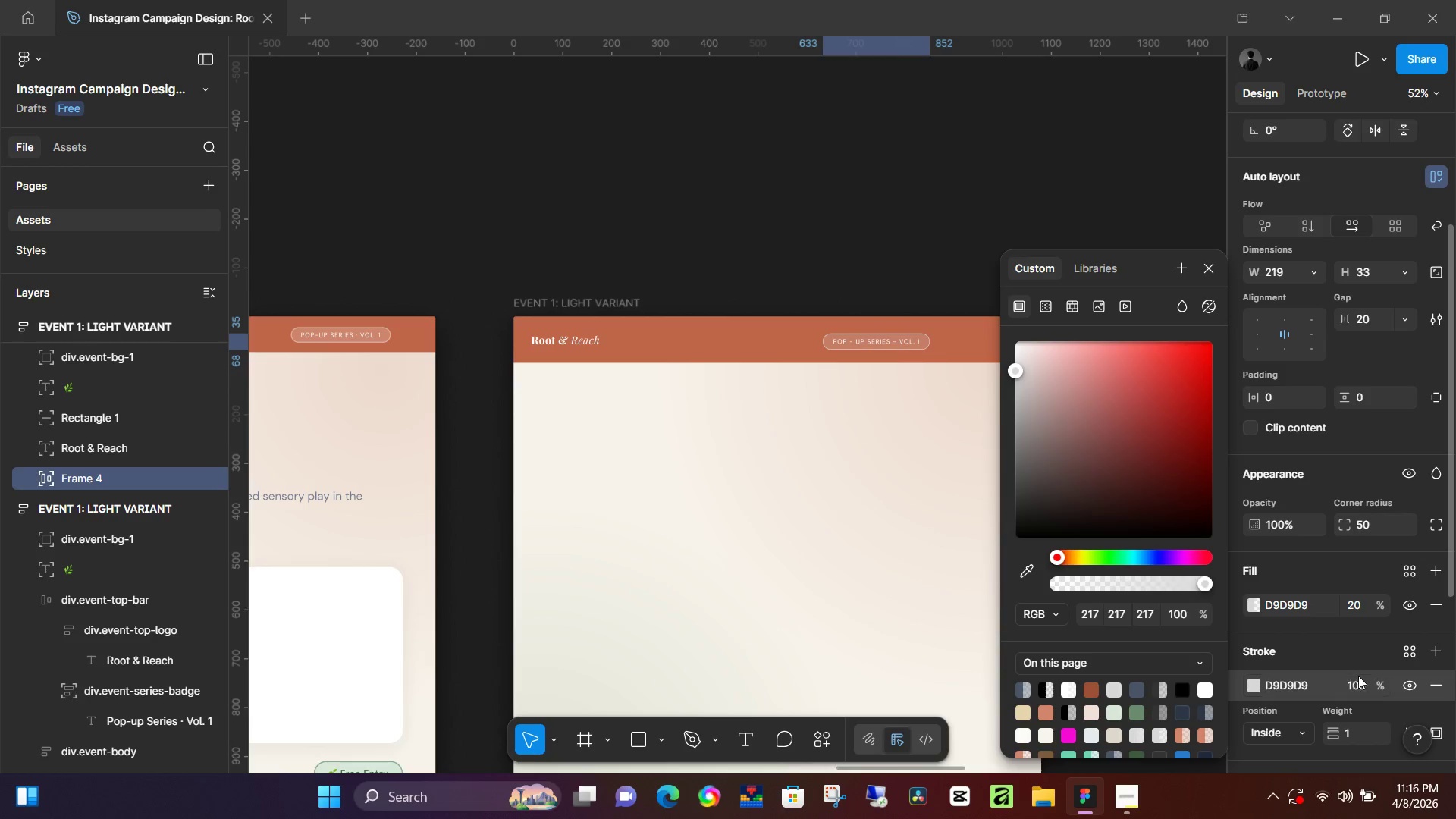 
left_click([1363, 682])
 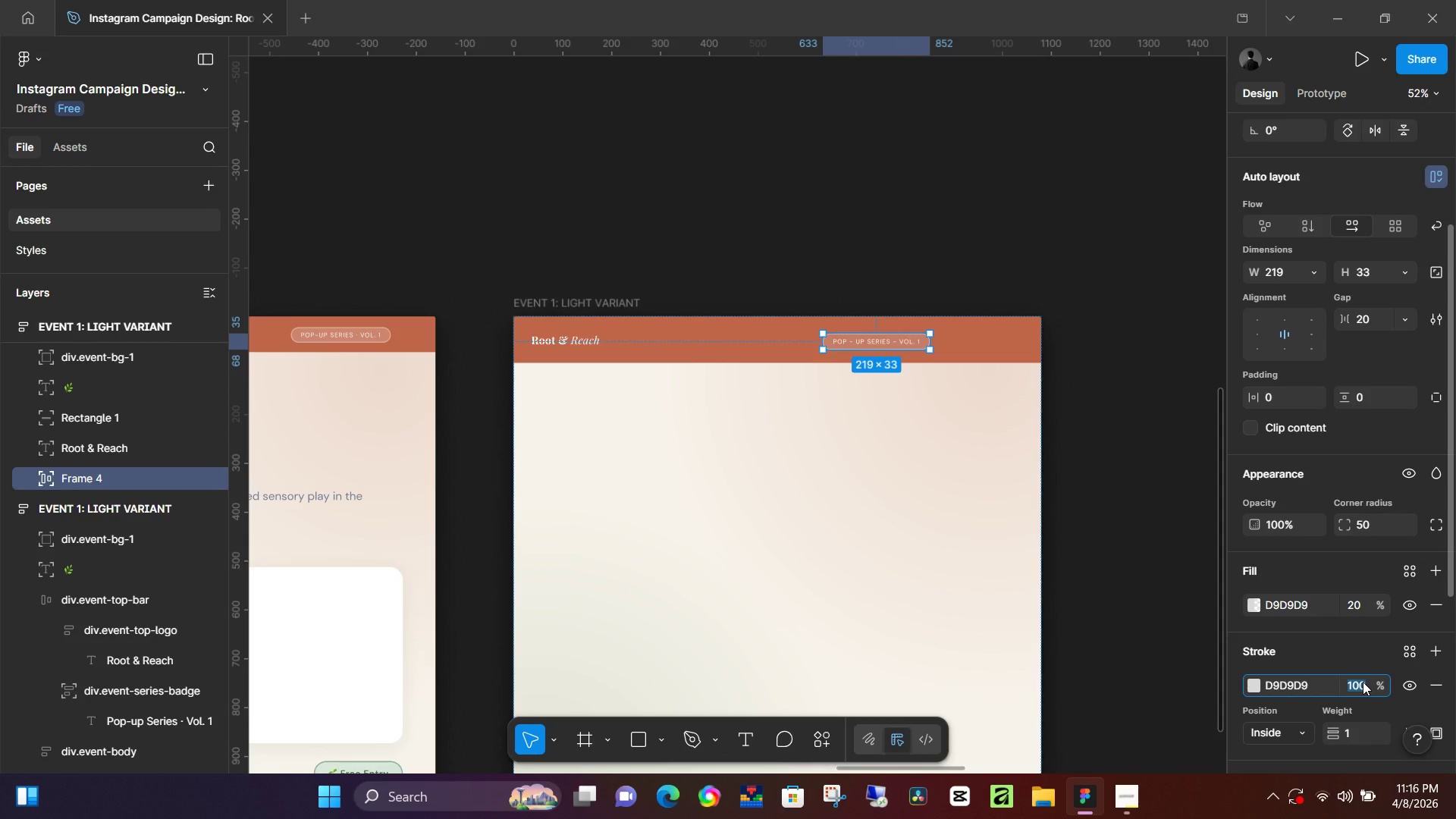 
key(Numpad3)
 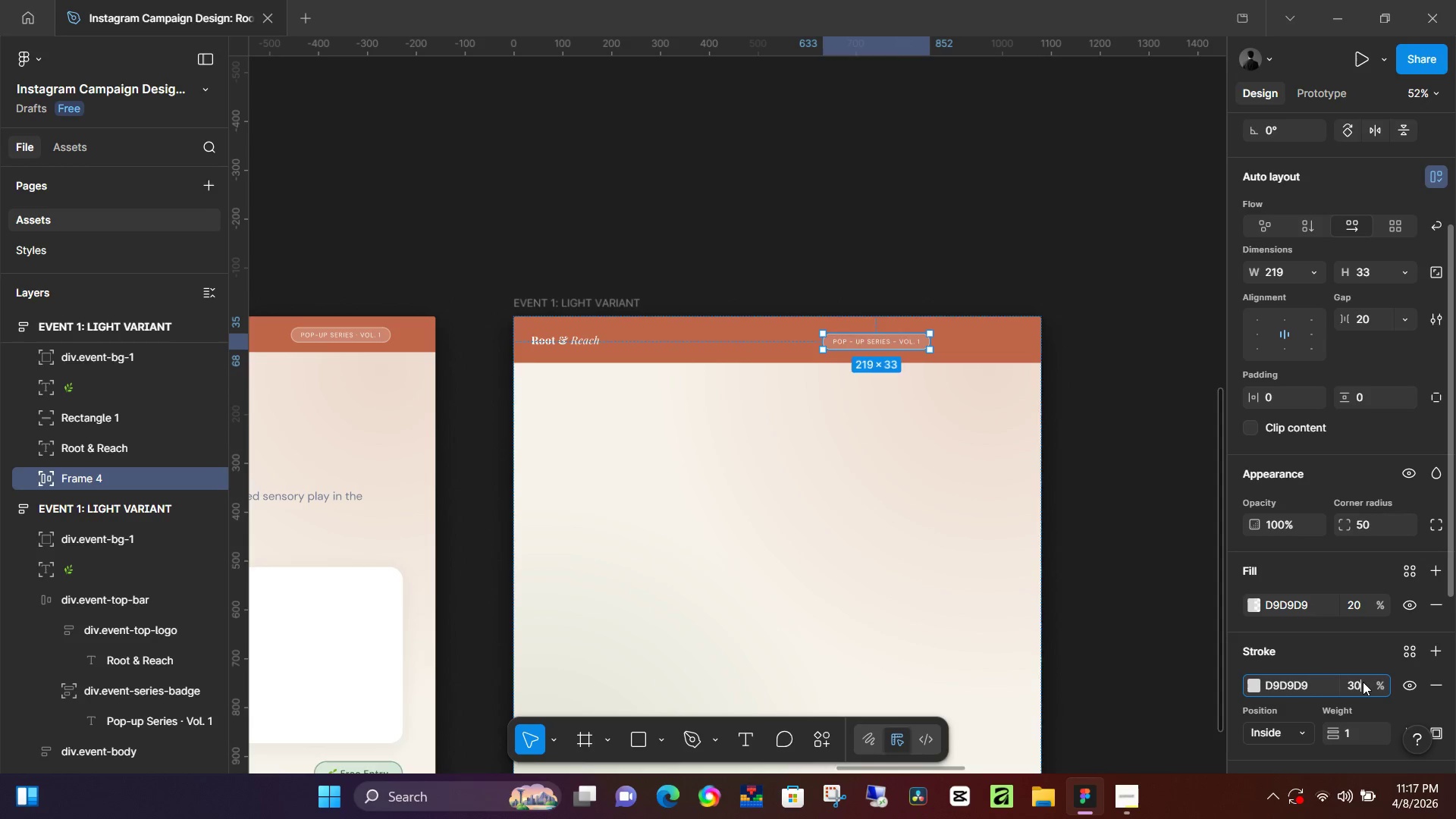 
key(Numpad0)
 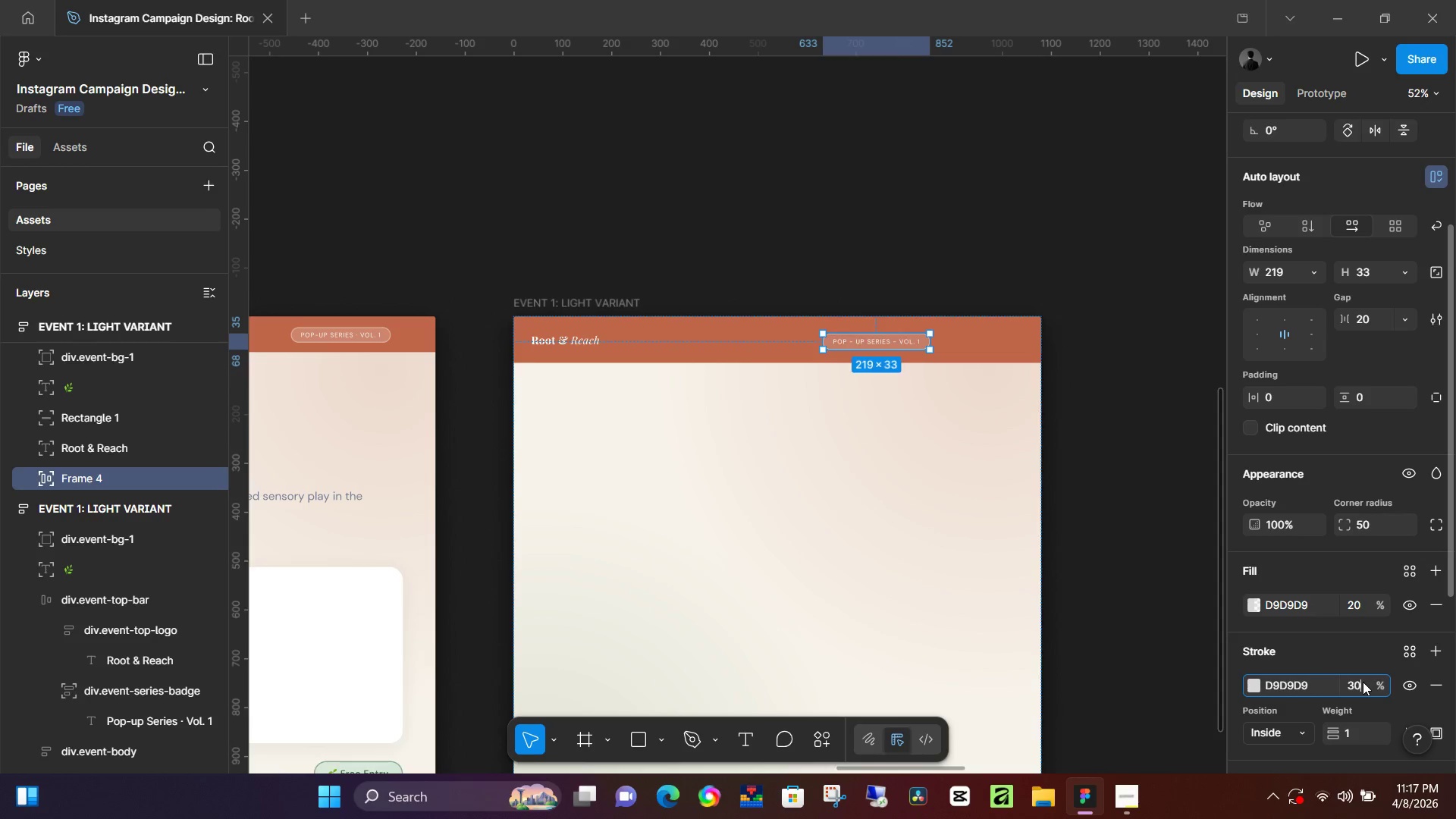 
key(NumpadEnter)
 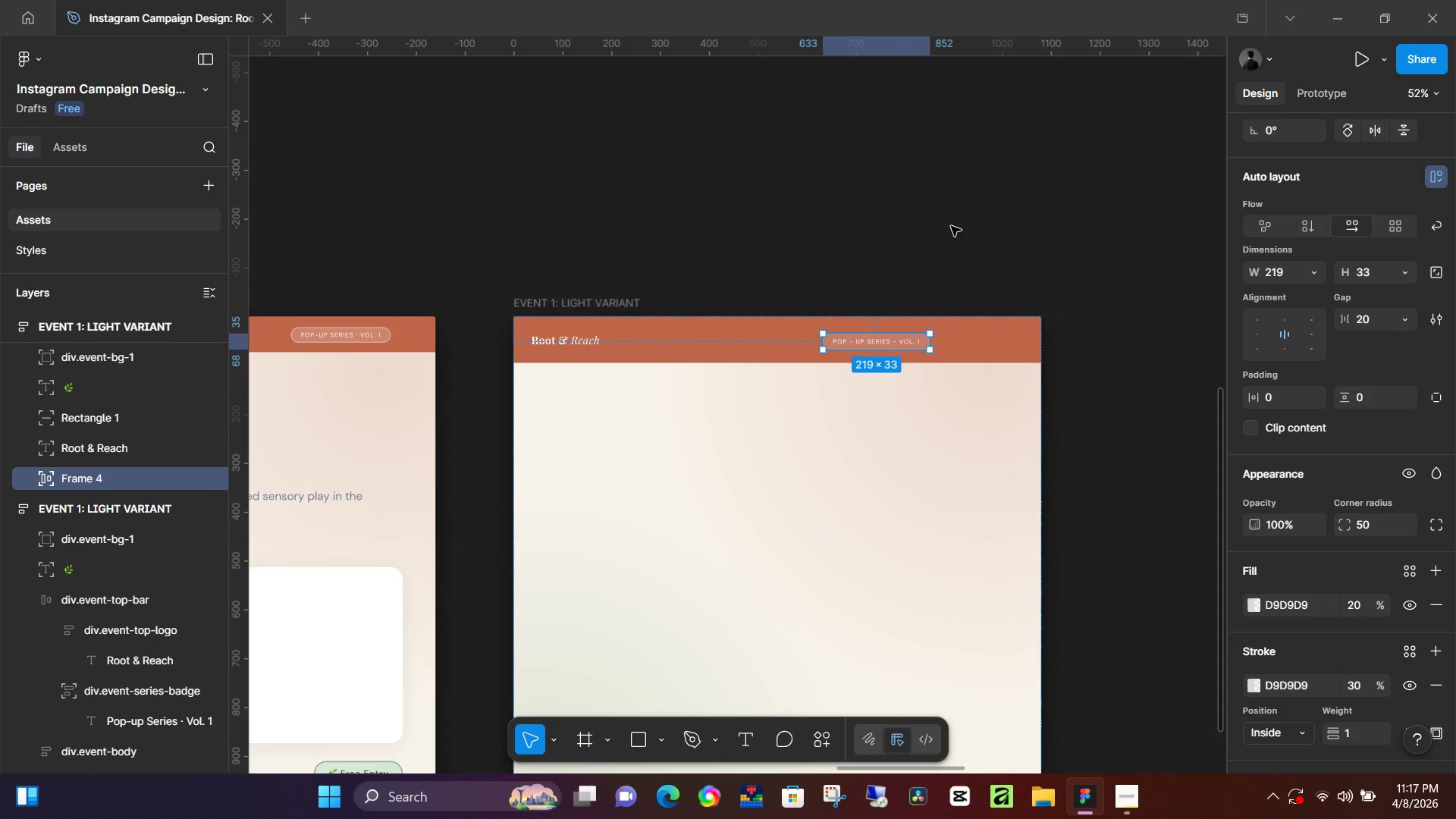 
hold_key(key=ControlLeft, duration=1.51)
scroll: coordinate [931, 322], scroll_direction: up, amount: 7.0
 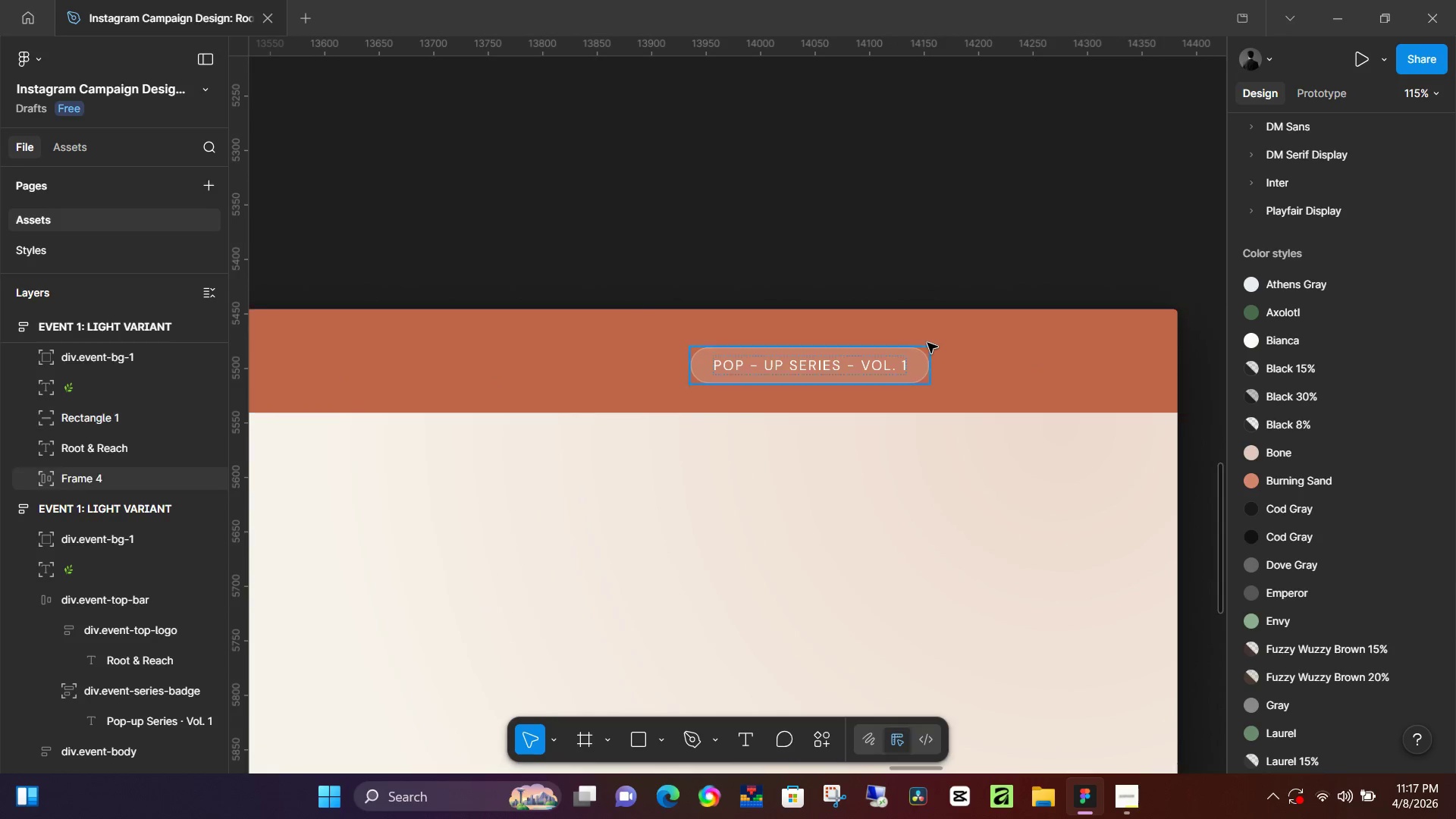 
key(Control+ControlLeft)
 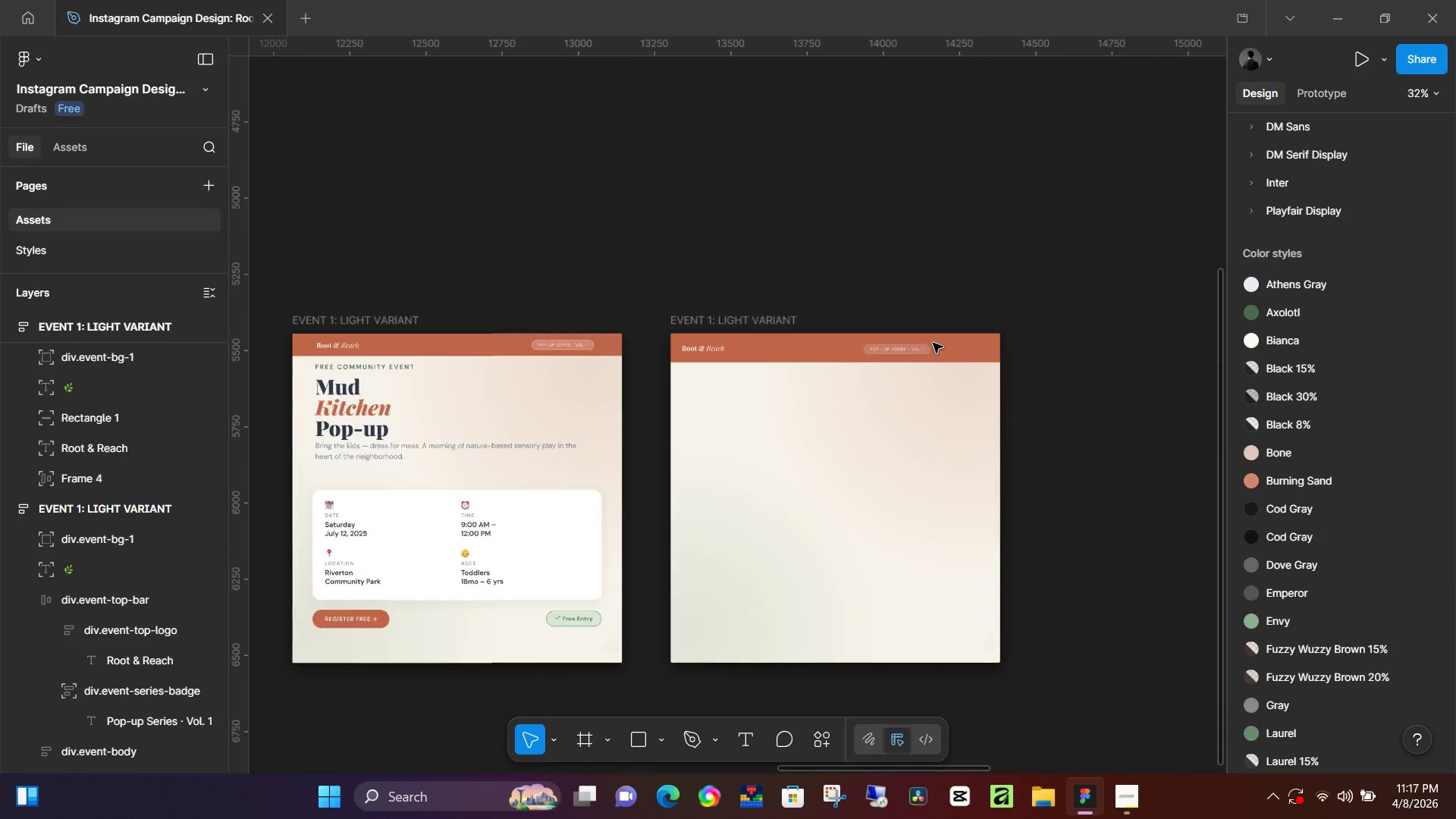 
key(Control+ControlLeft)
 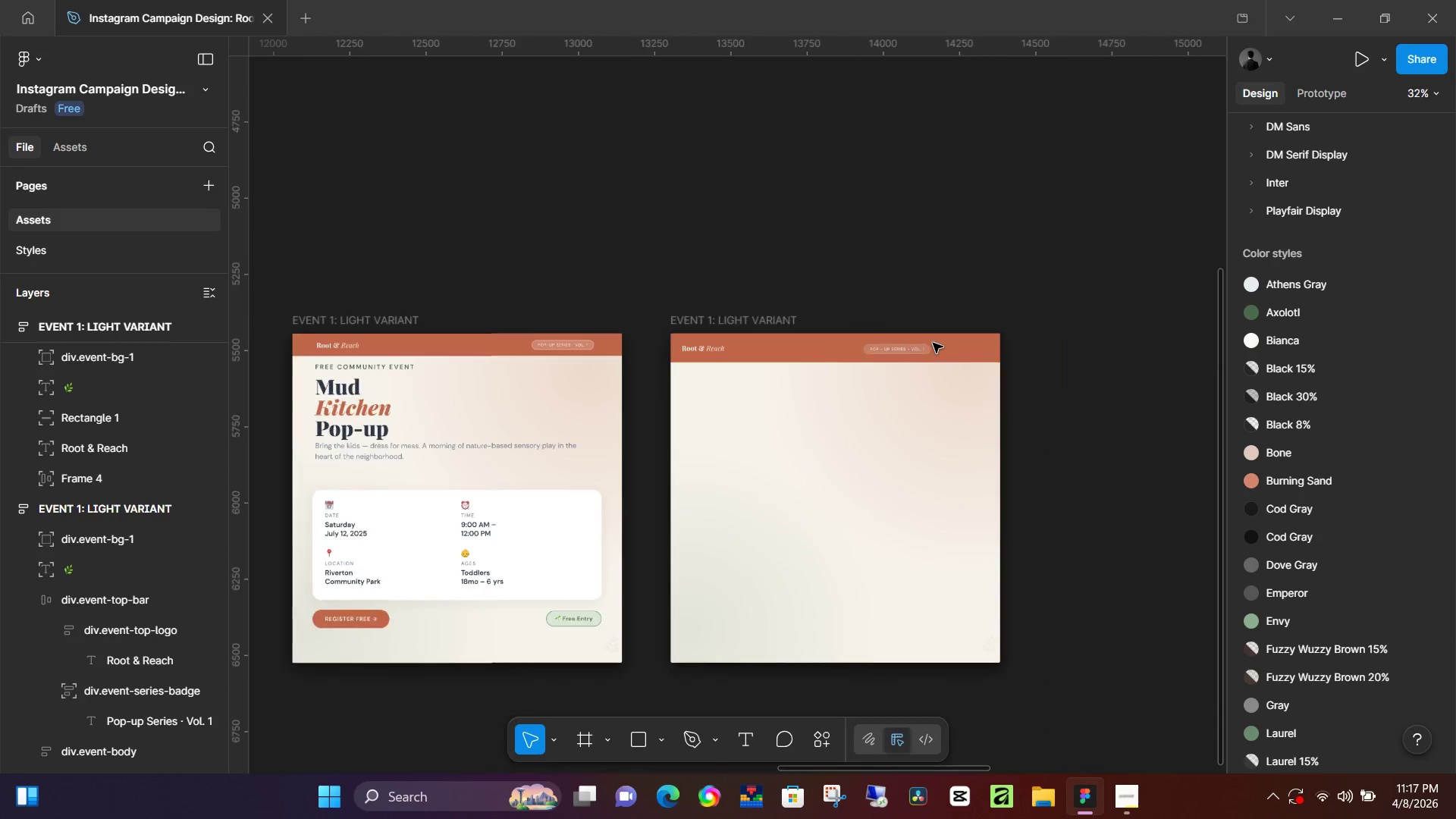 
key(Control+ControlLeft)
 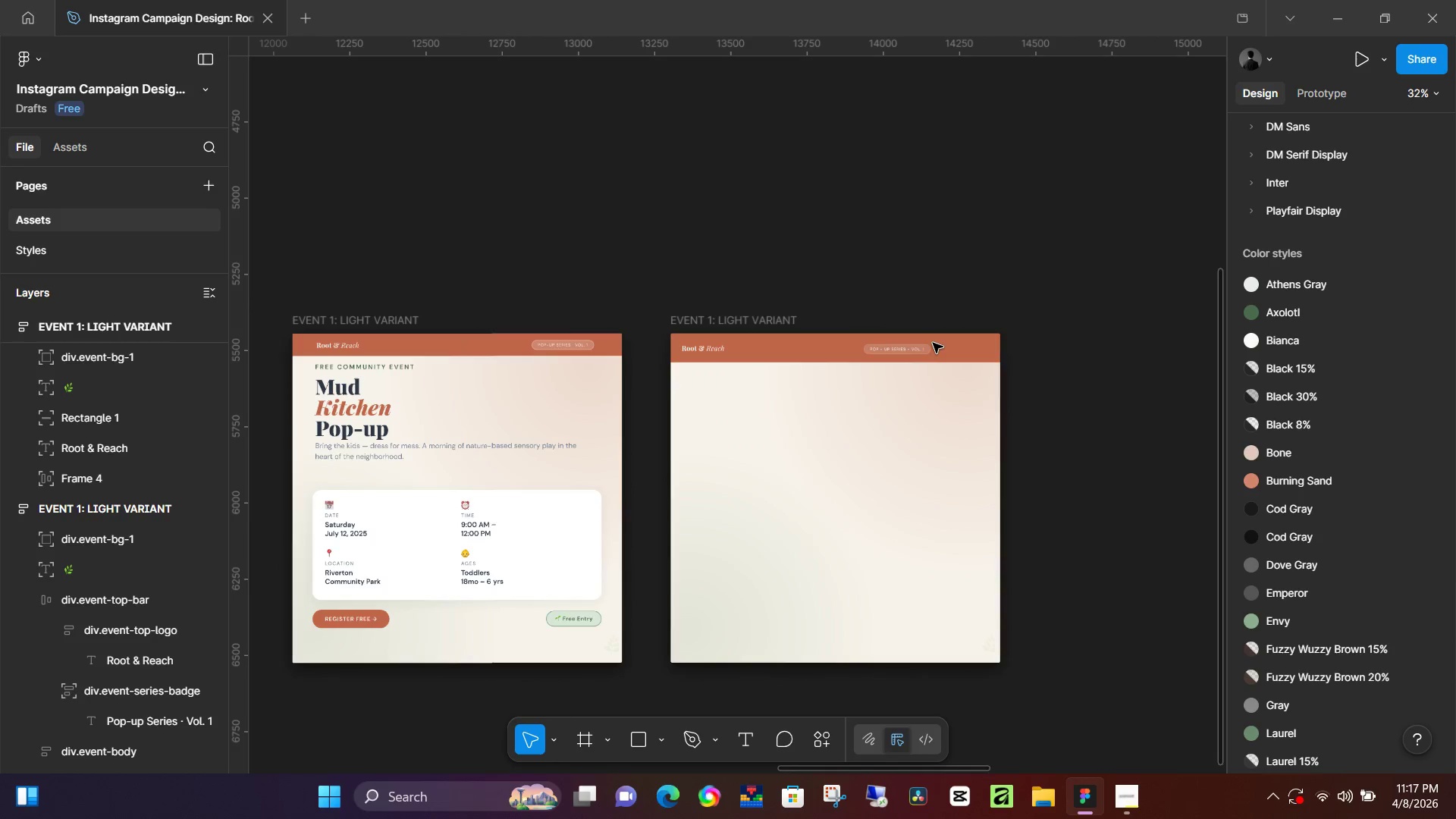 
key(Control+ControlLeft)
 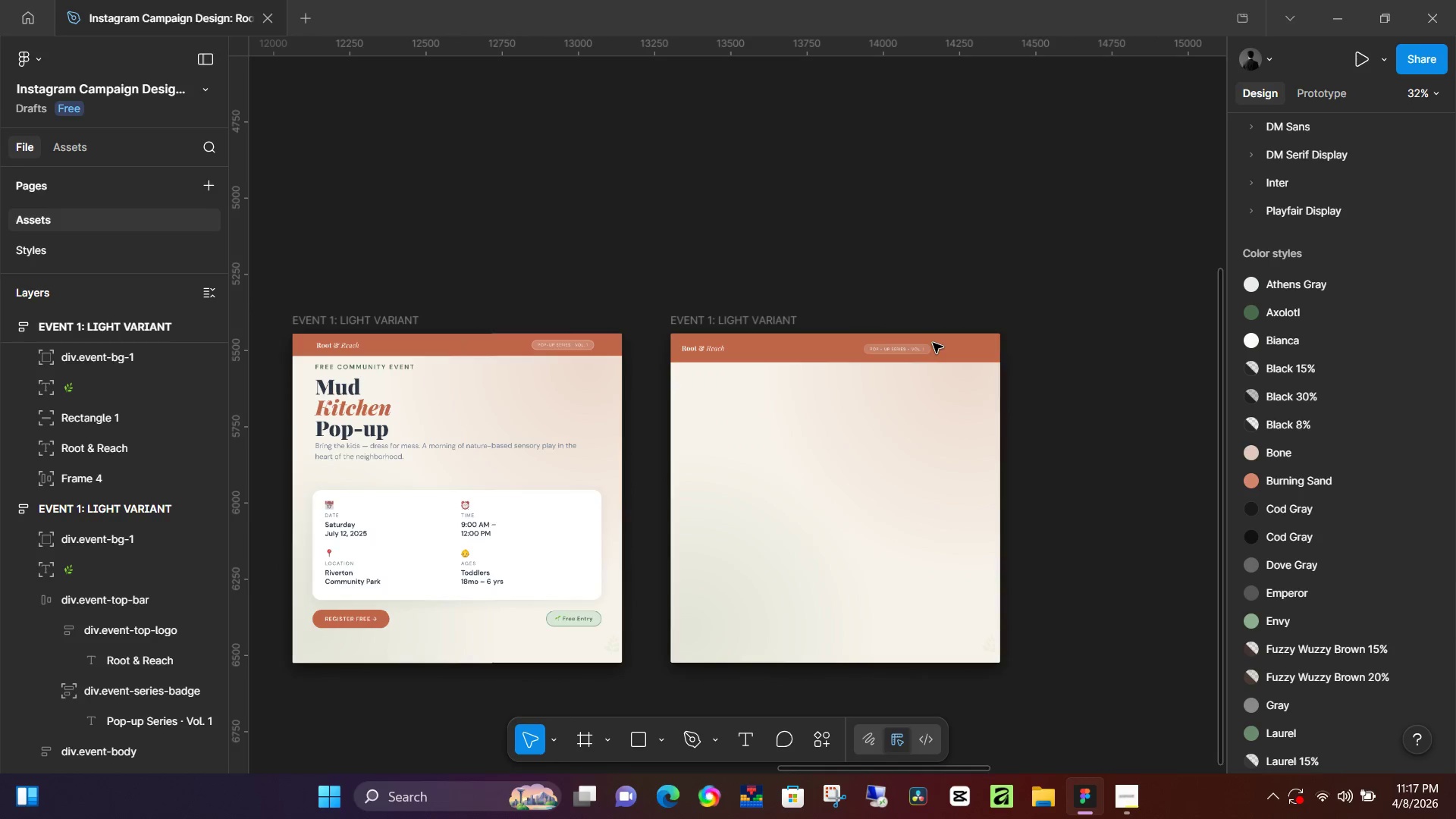 
key(Control+ControlLeft)
 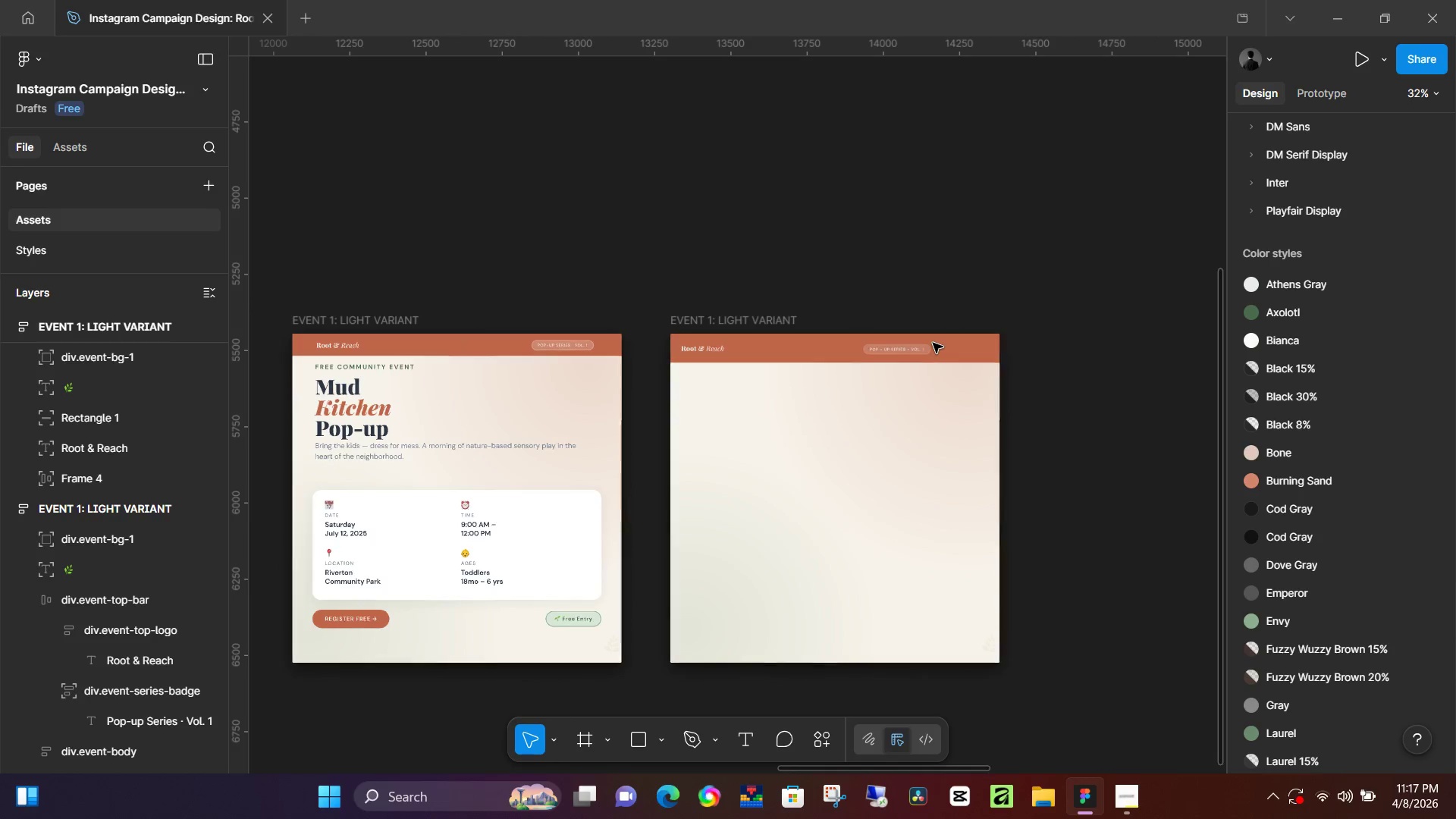 
key(Control+ControlLeft)
 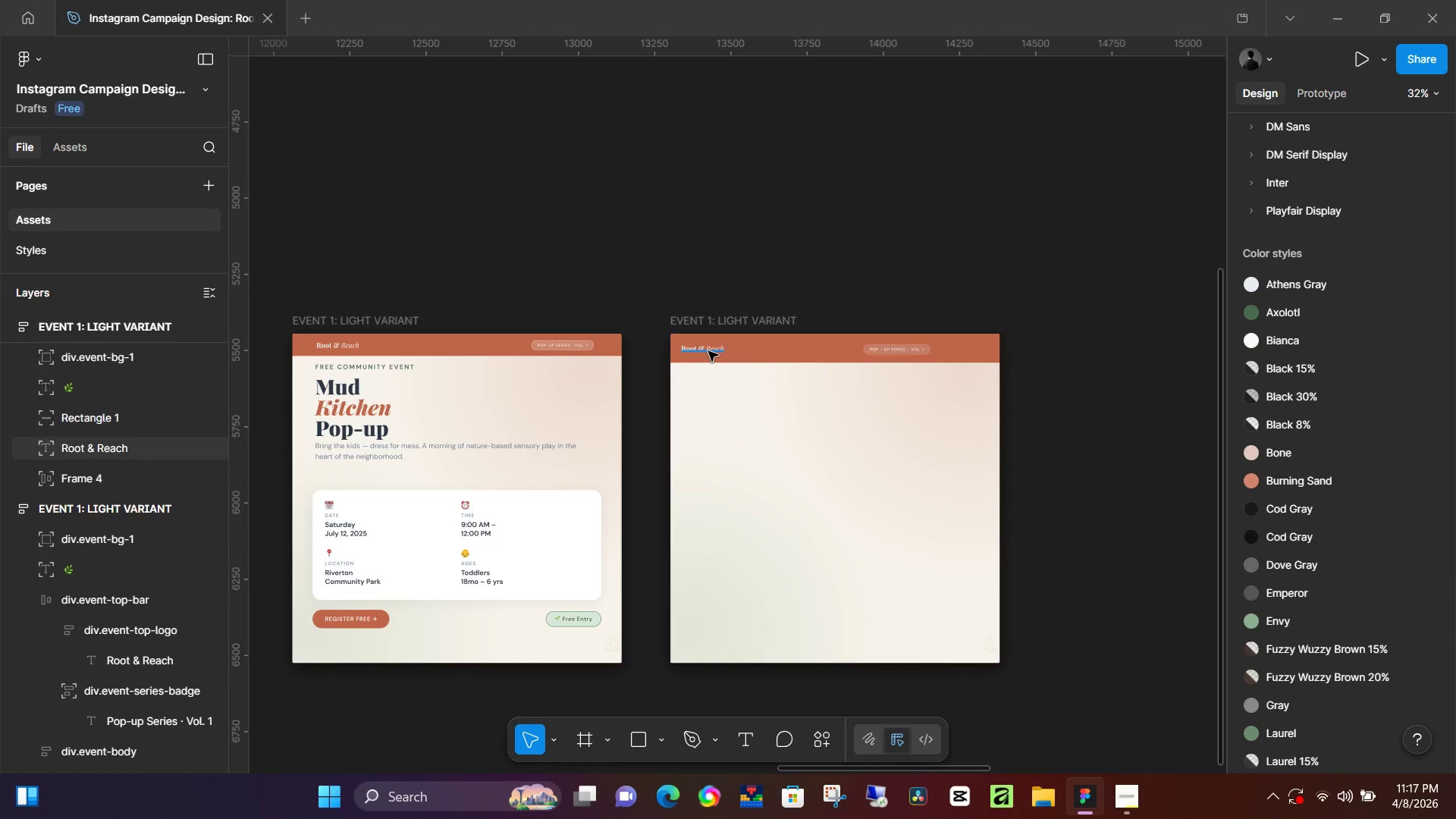 
scroll: coordinate [933, 343], scroll_direction: down, amount: 10.0
 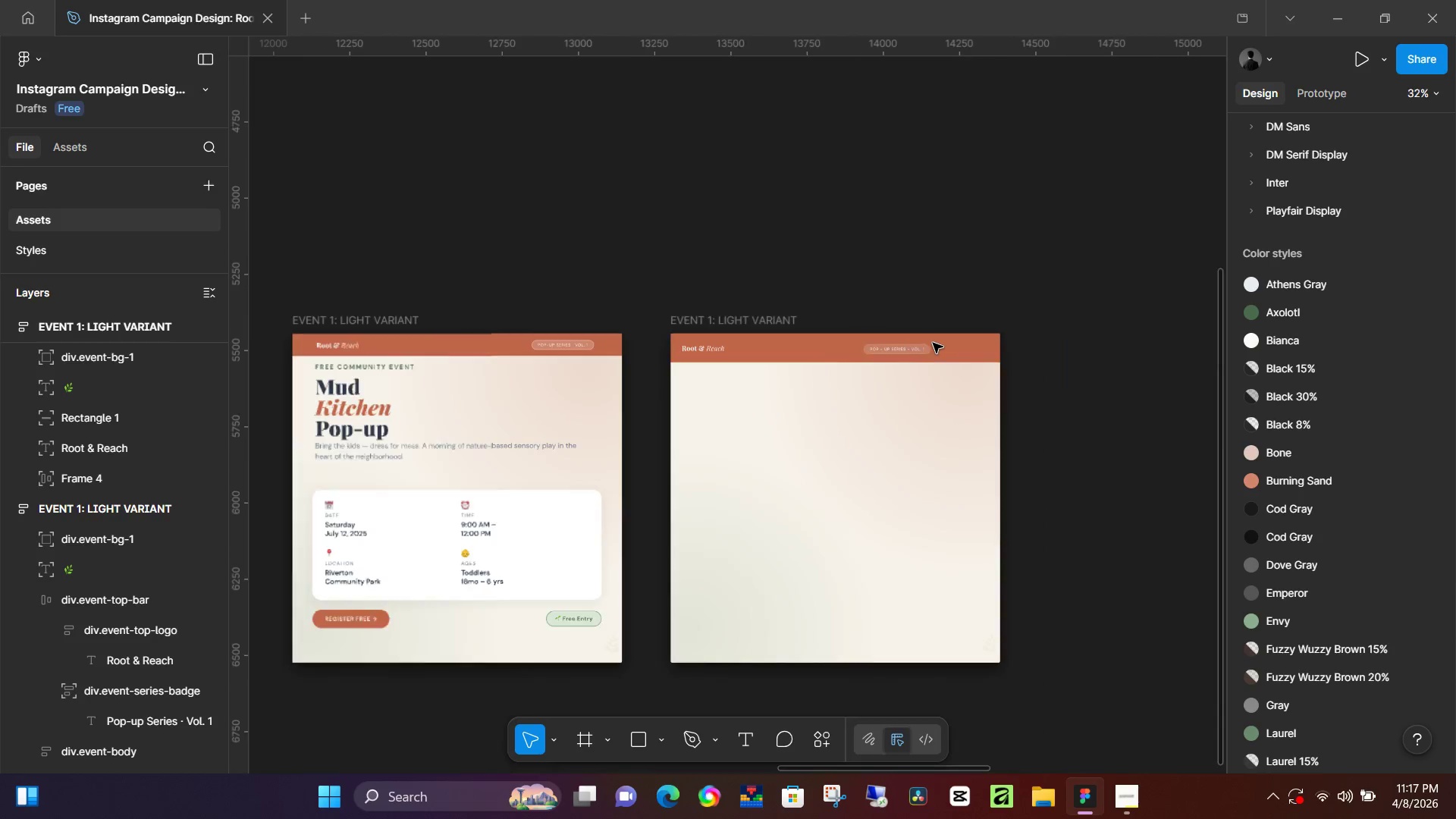 
left_click([712, 350])
 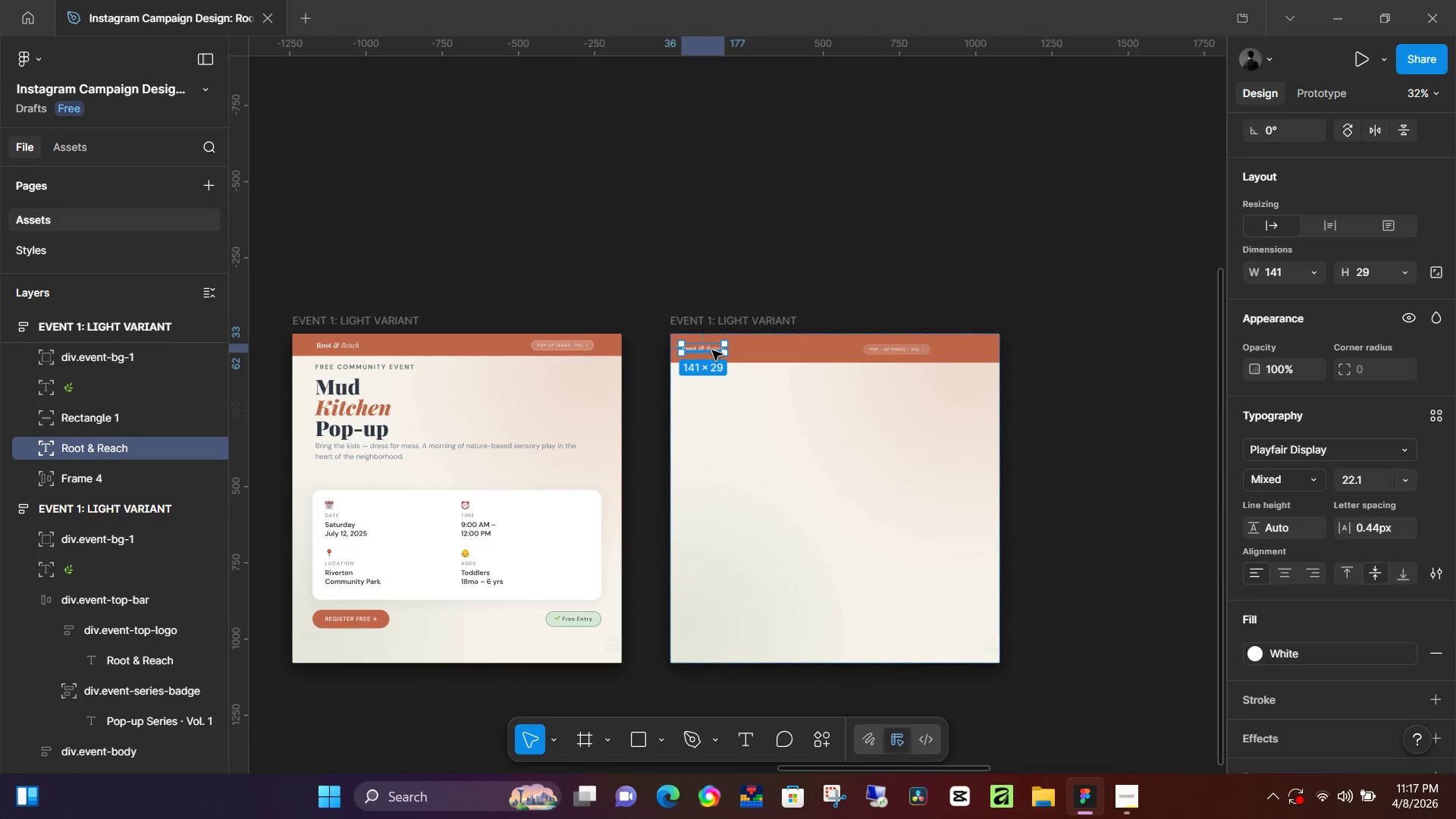 
key(Control+ControlLeft)
 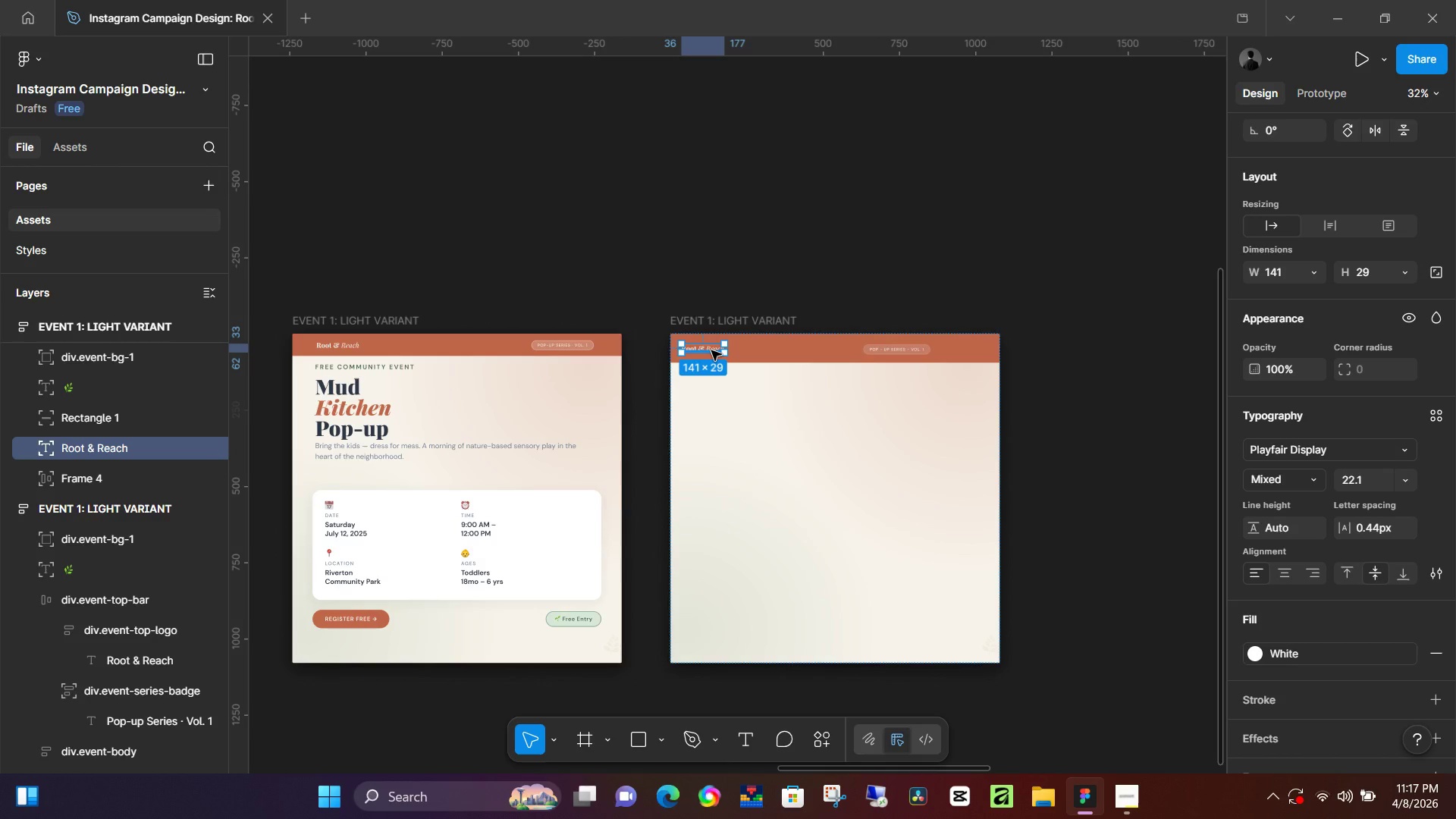 
hold_key(key=ArrowRight, duration=1.51)
 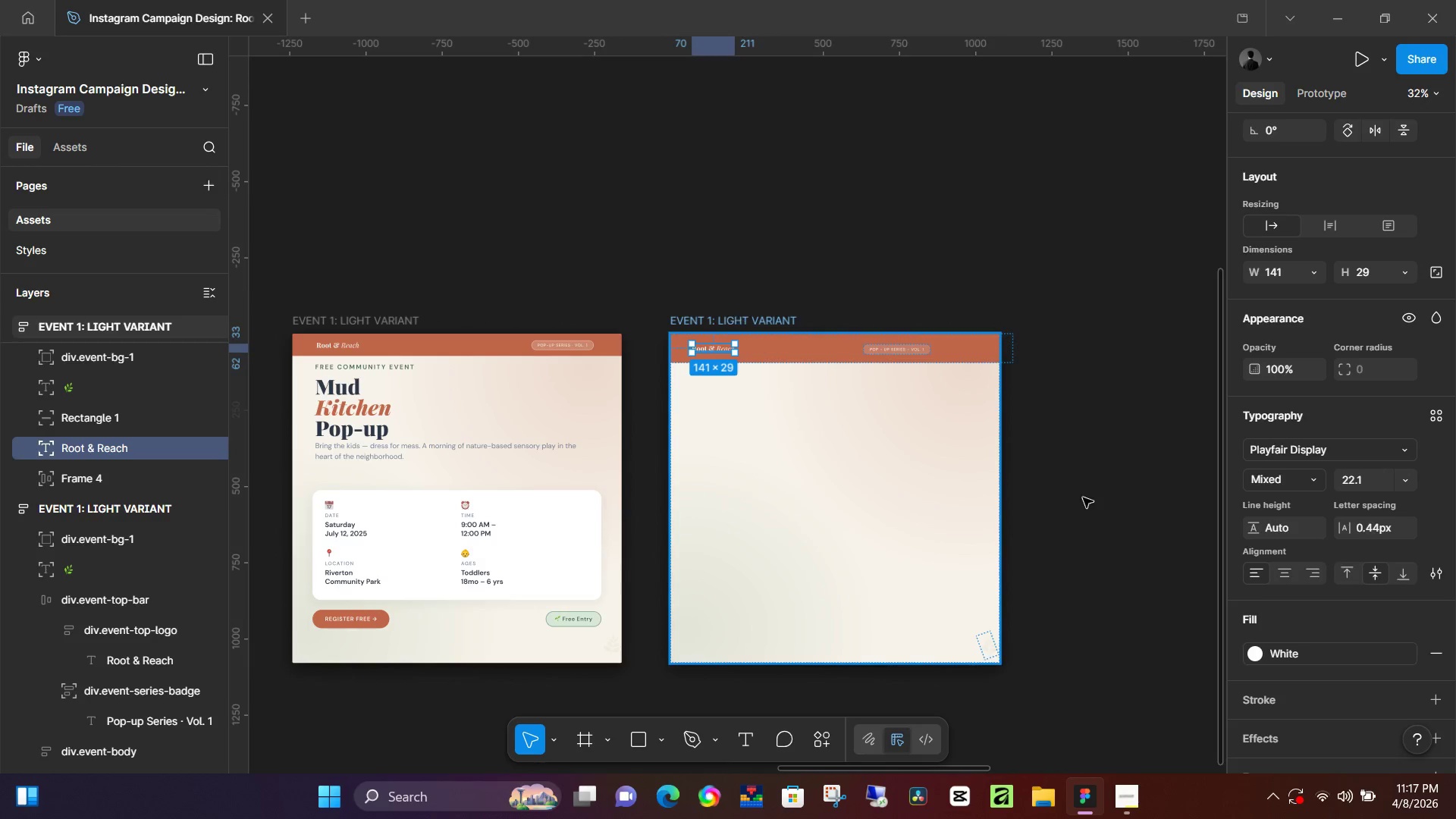 
scroll: coordinate [1395, 661], scroll_direction: down, amount: 3.0
 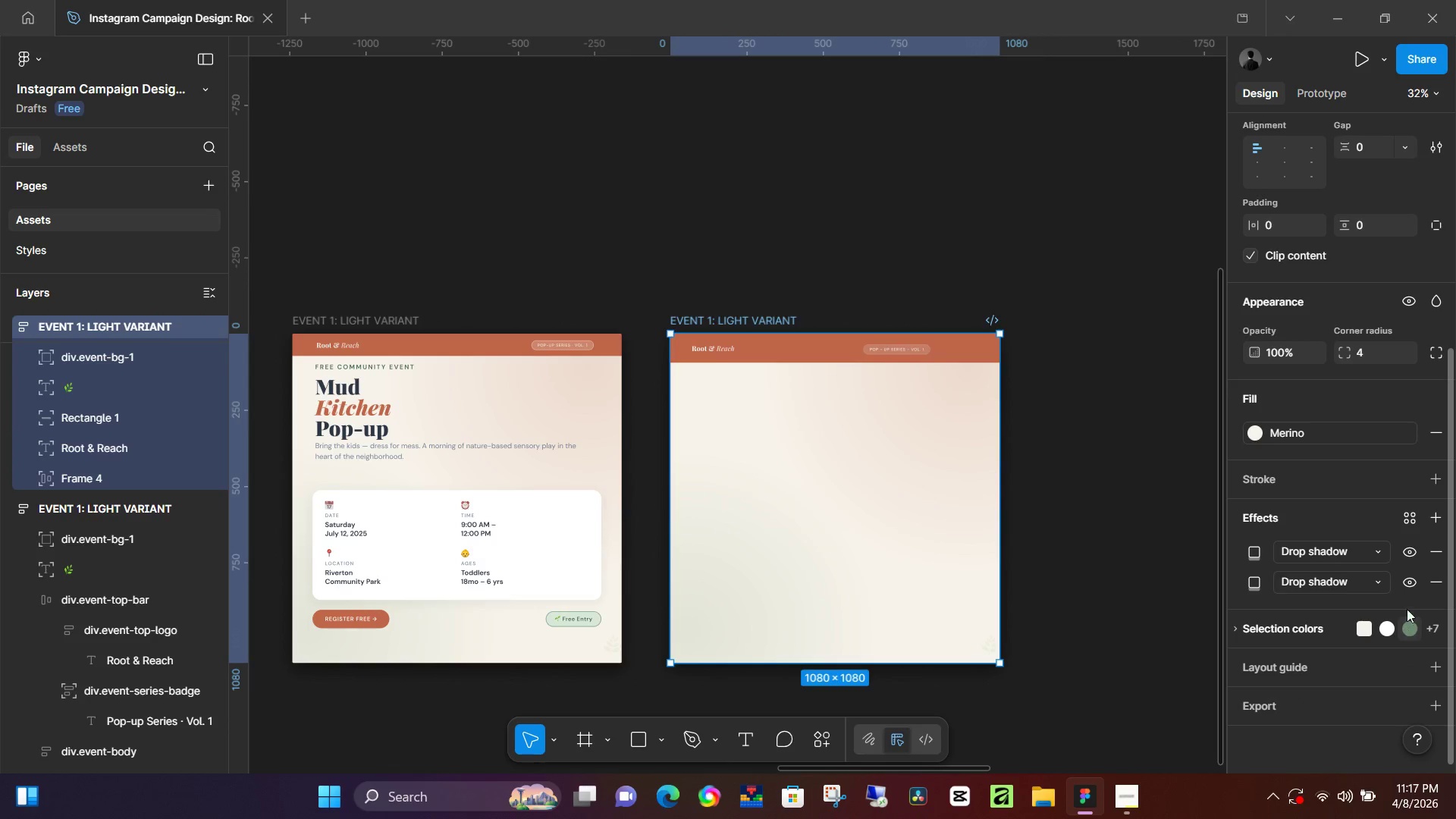 
mouse_move([1420, 581])
 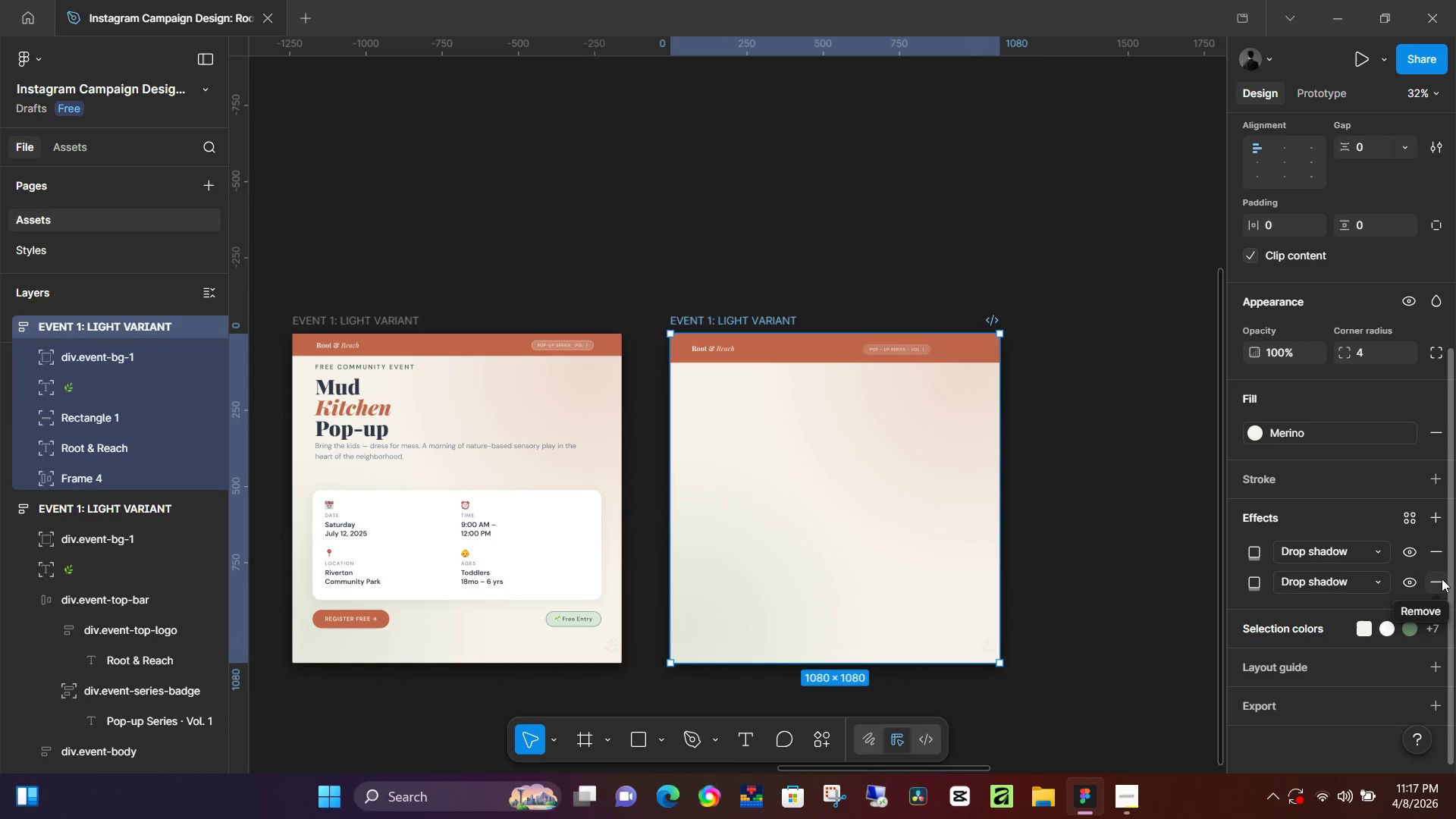 
left_click([1442, 579])
 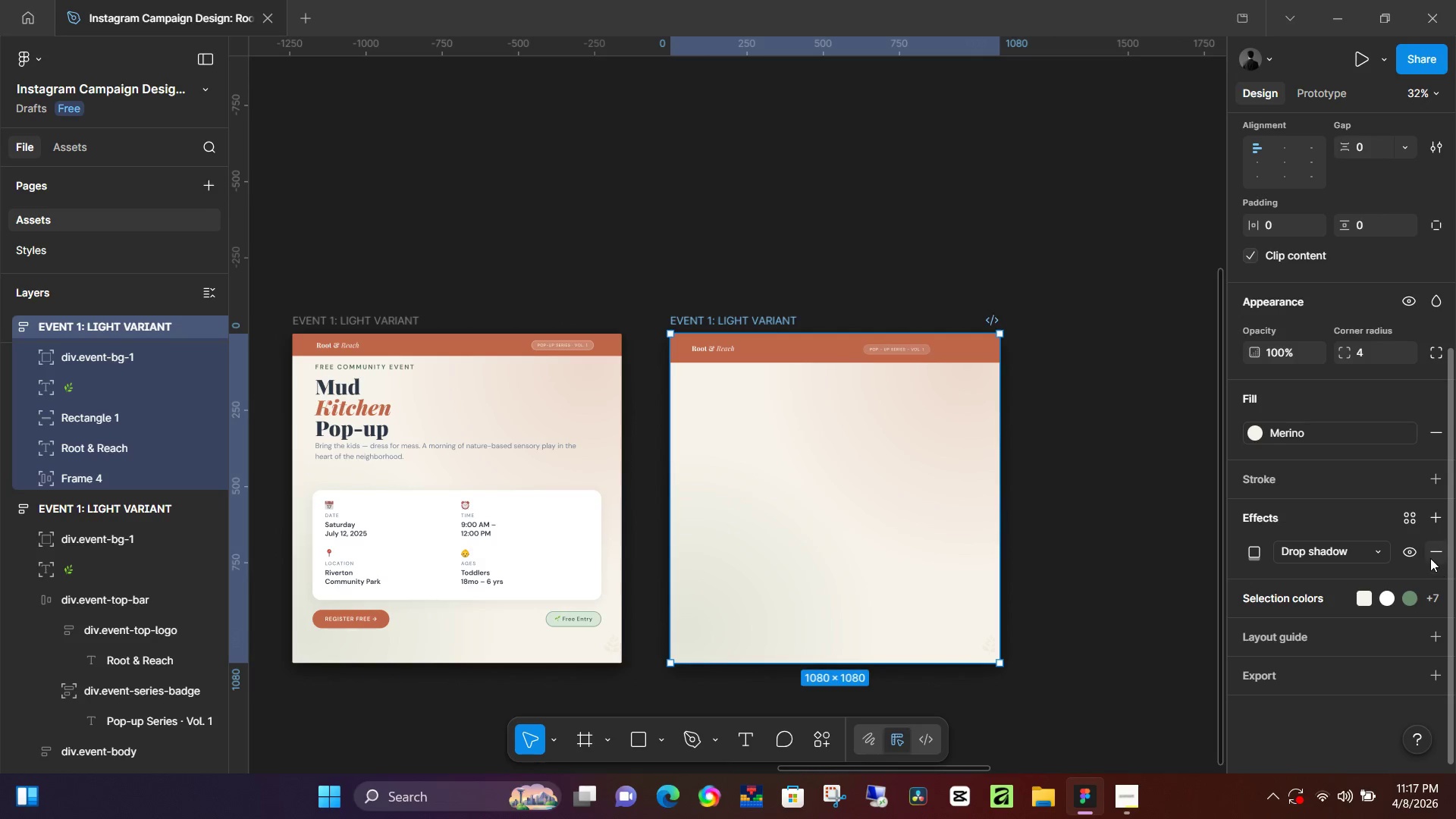 
left_click([1430, 556])
 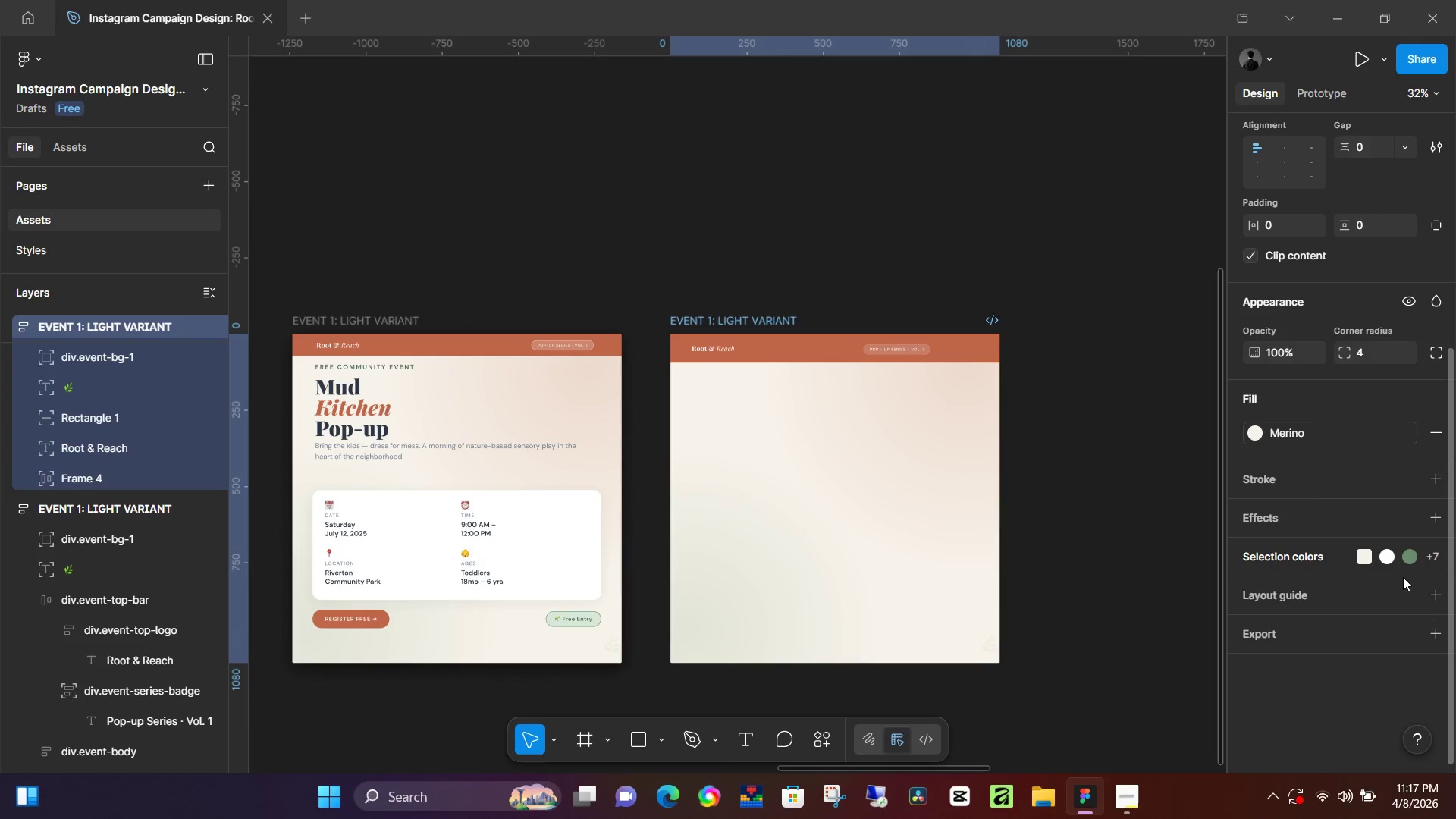 
key(Control+Z)
 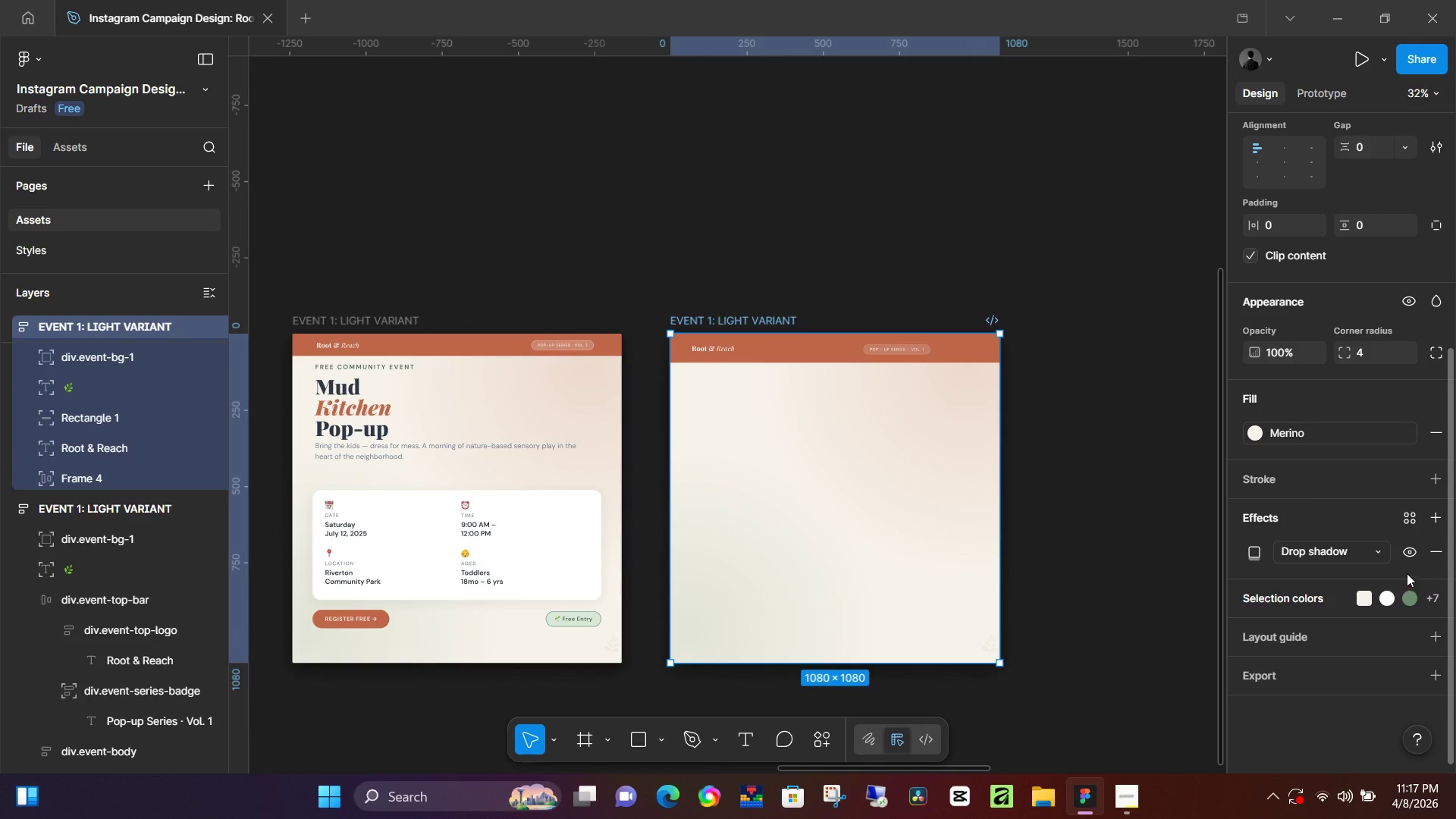 
key(Control+Z)
 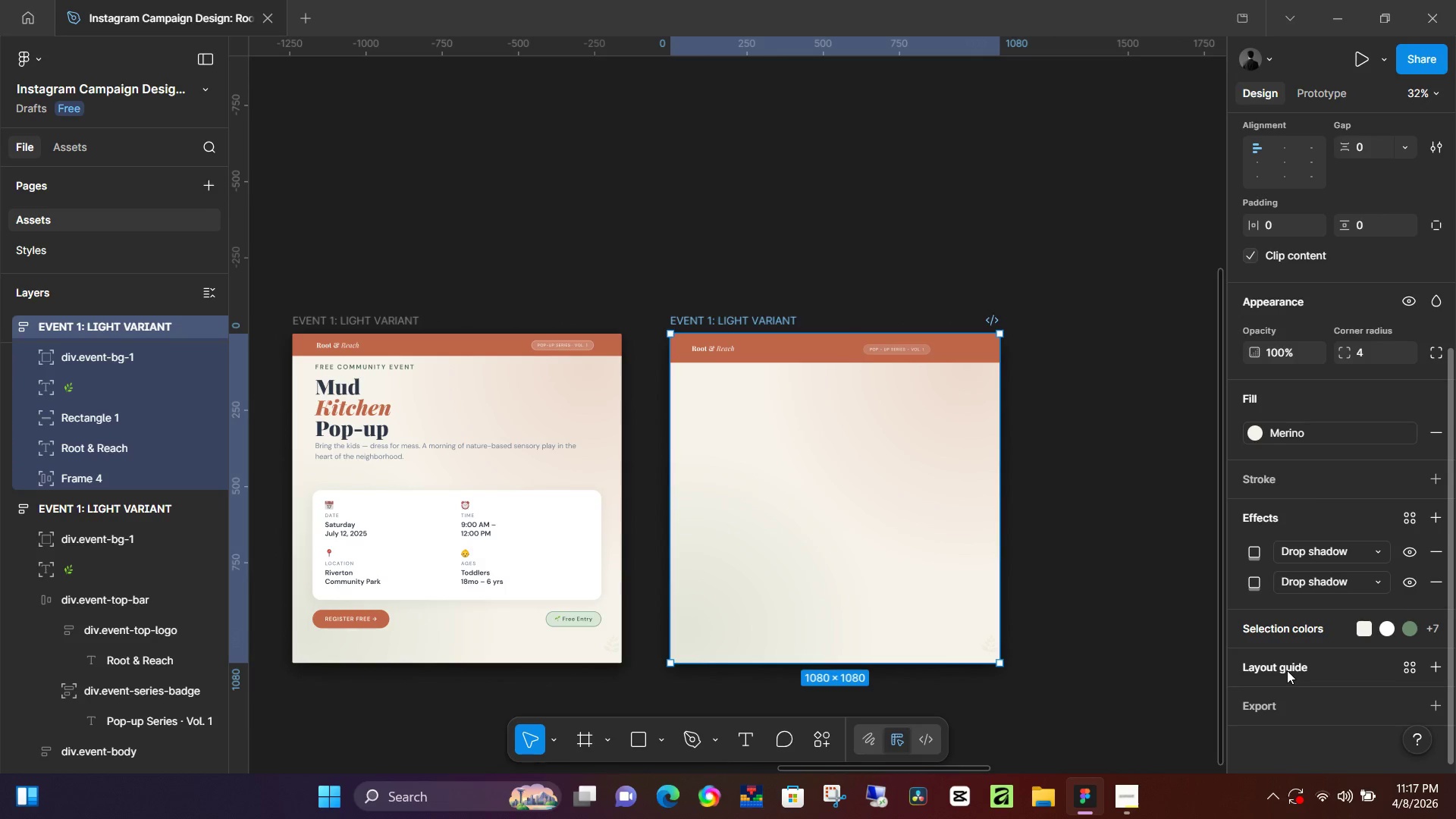 
left_click([1287, 670])
 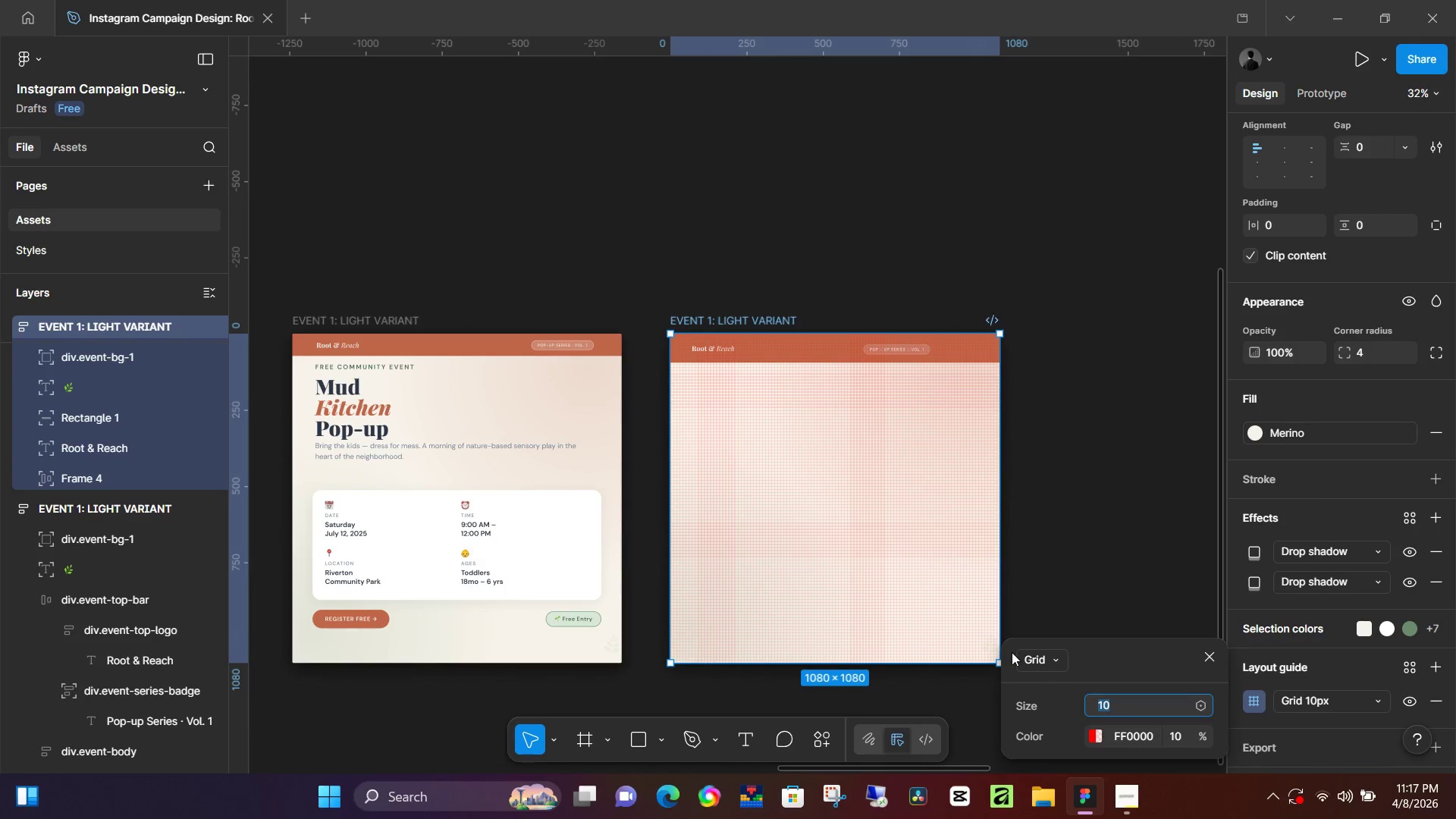 
left_click([1045, 657])
 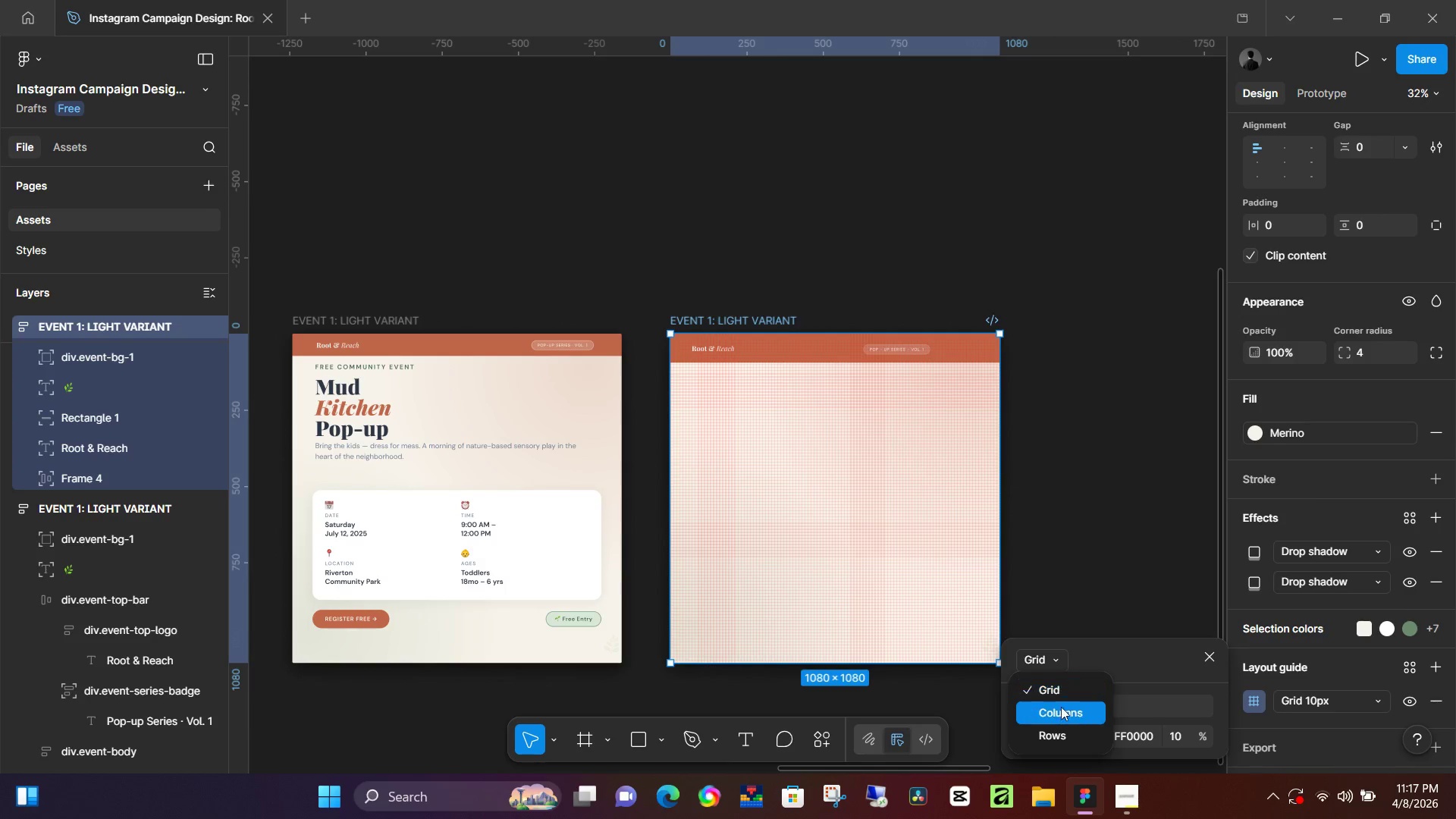 
left_click([1060, 711])
 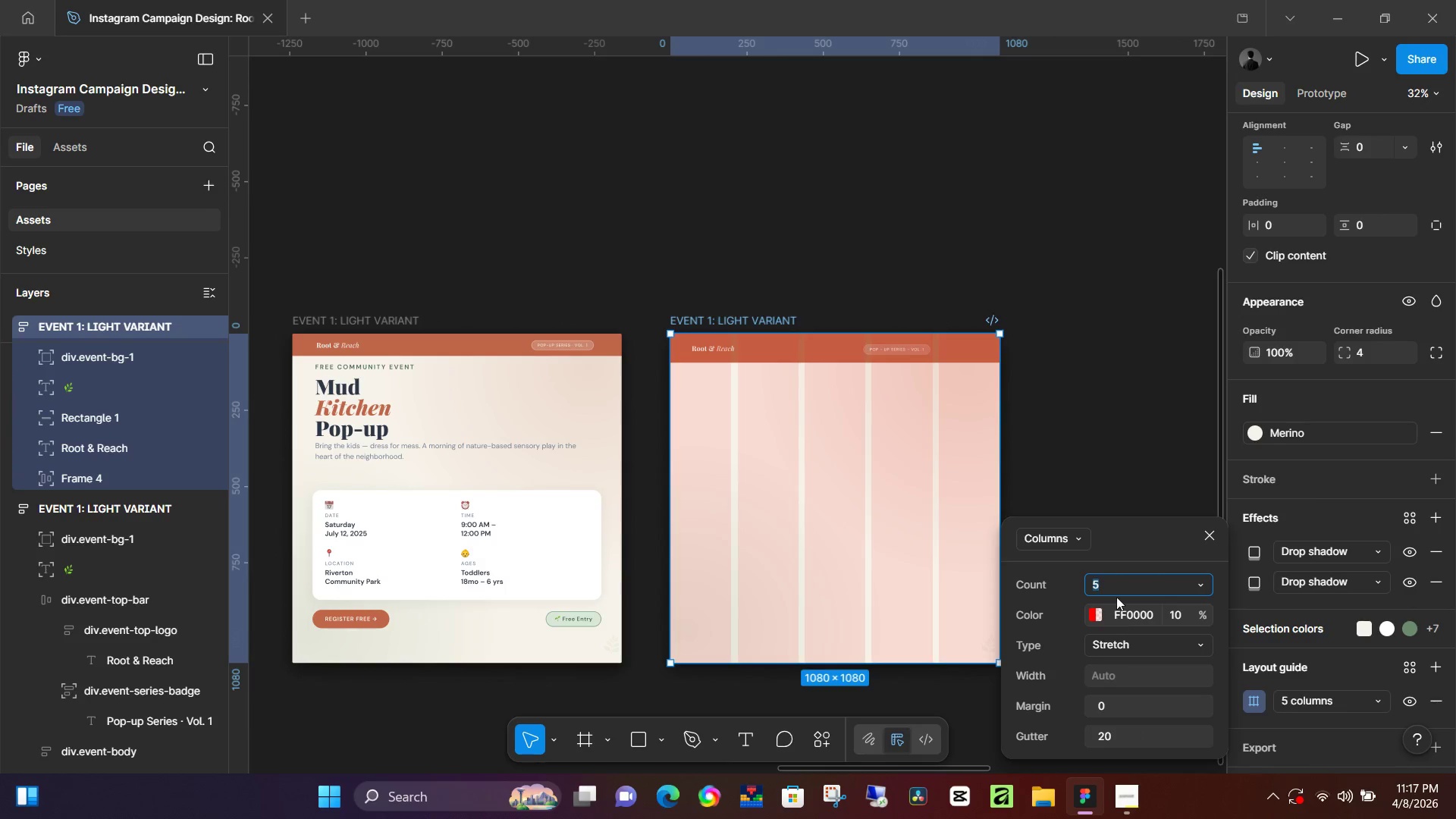 
type(12)
 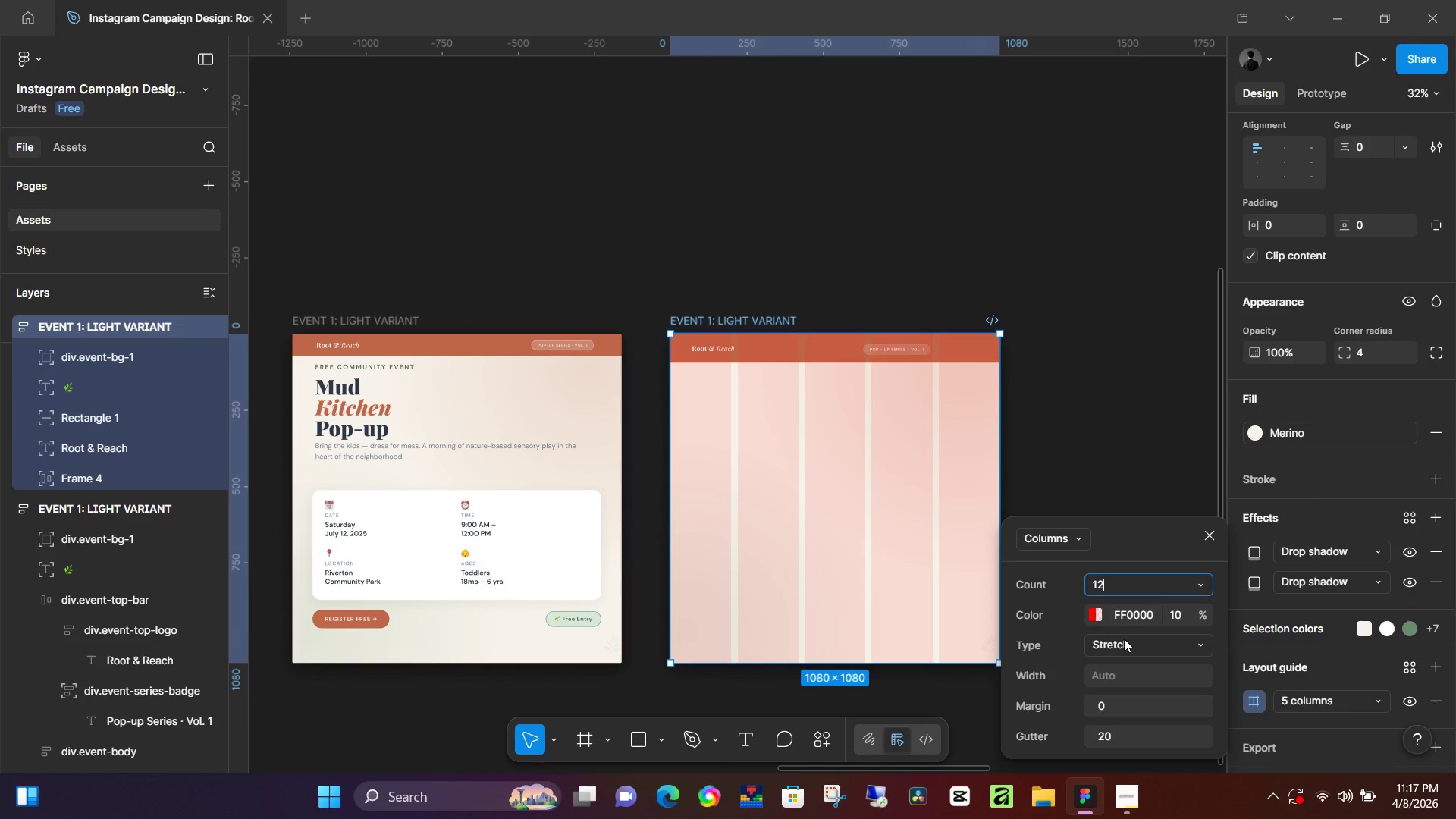 
left_click([1124, 639])
 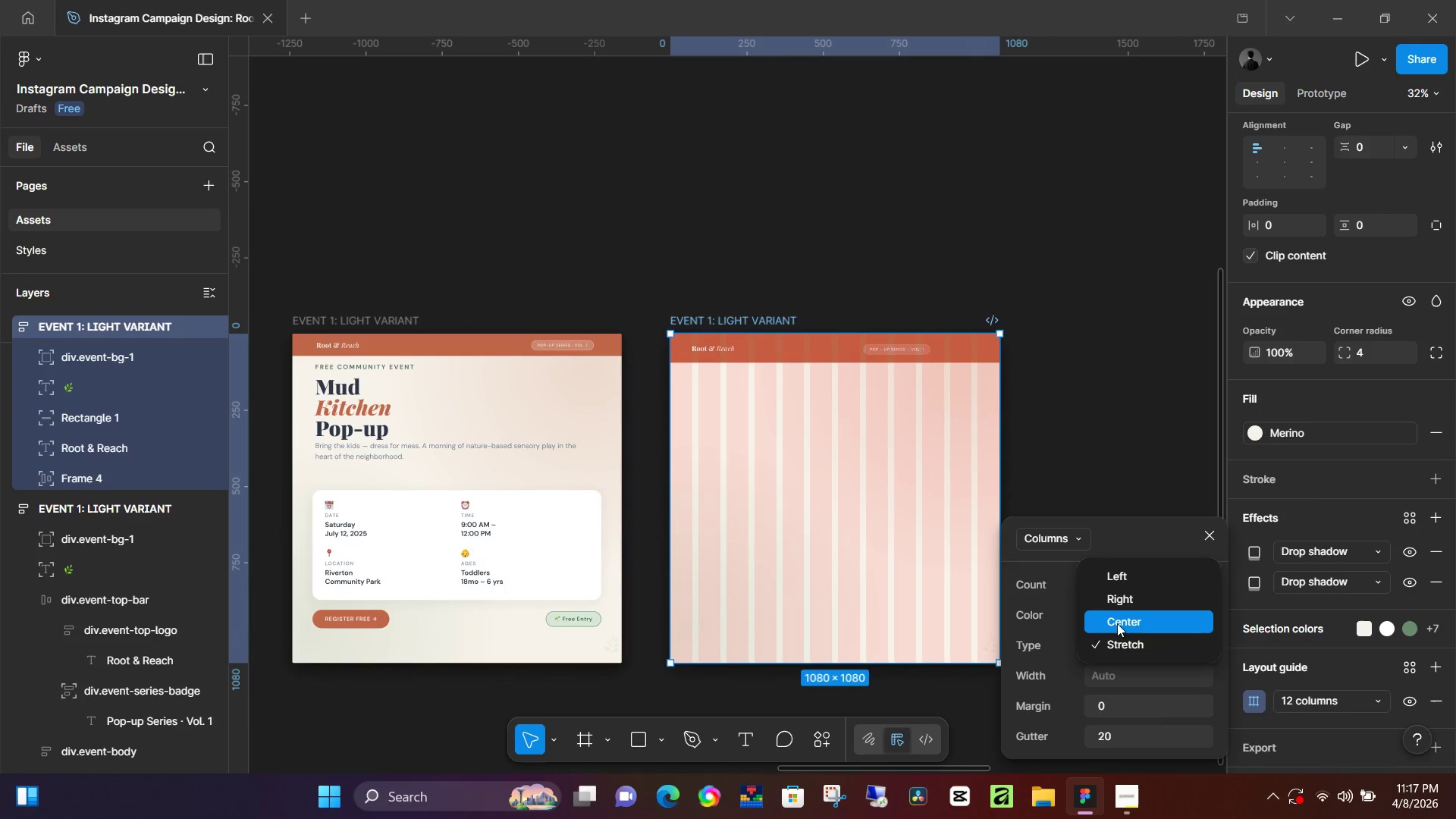 
left_click([1118, 623])
 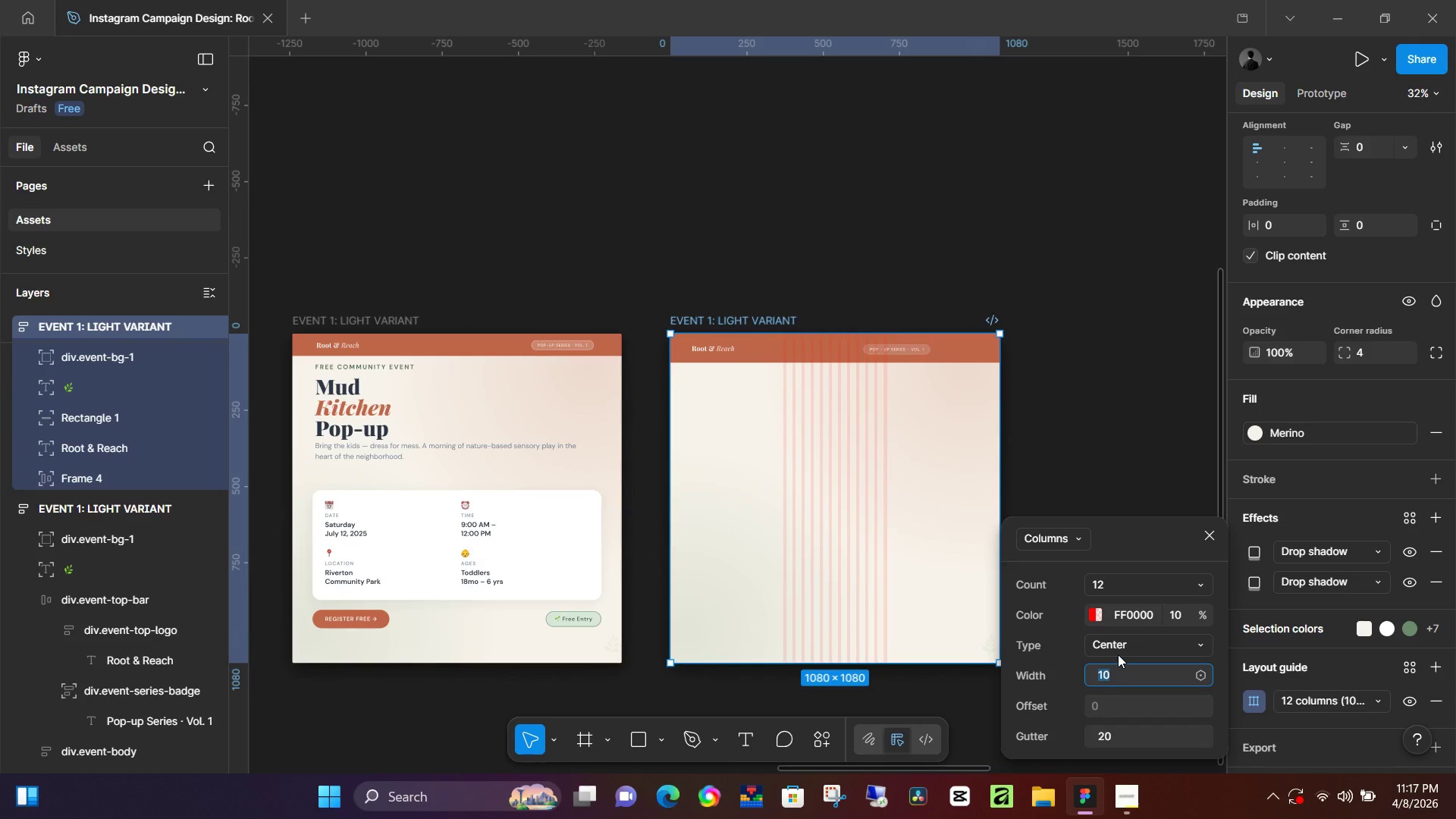 
key(Numpad8)
 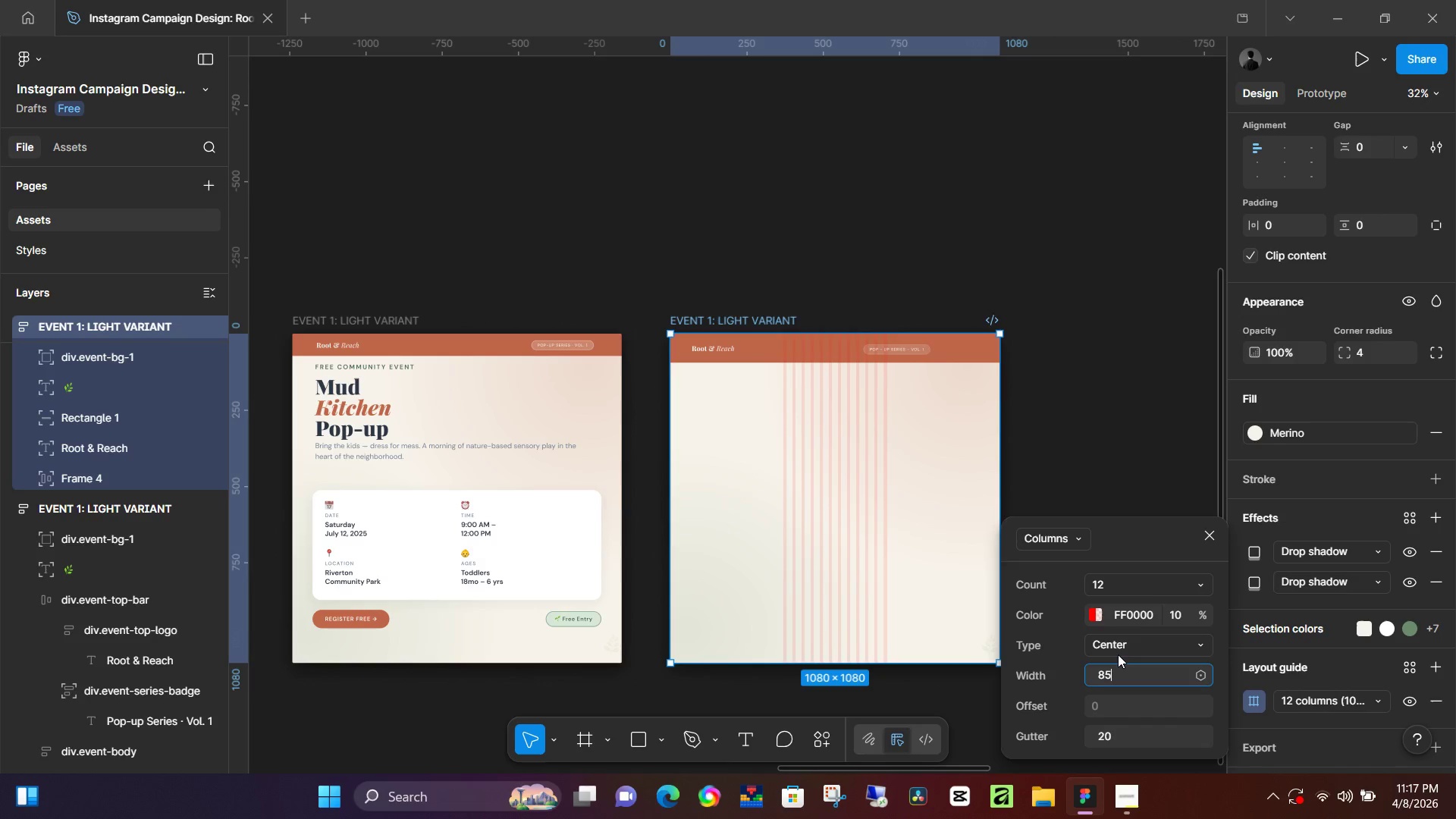 
key(Numpad5)
 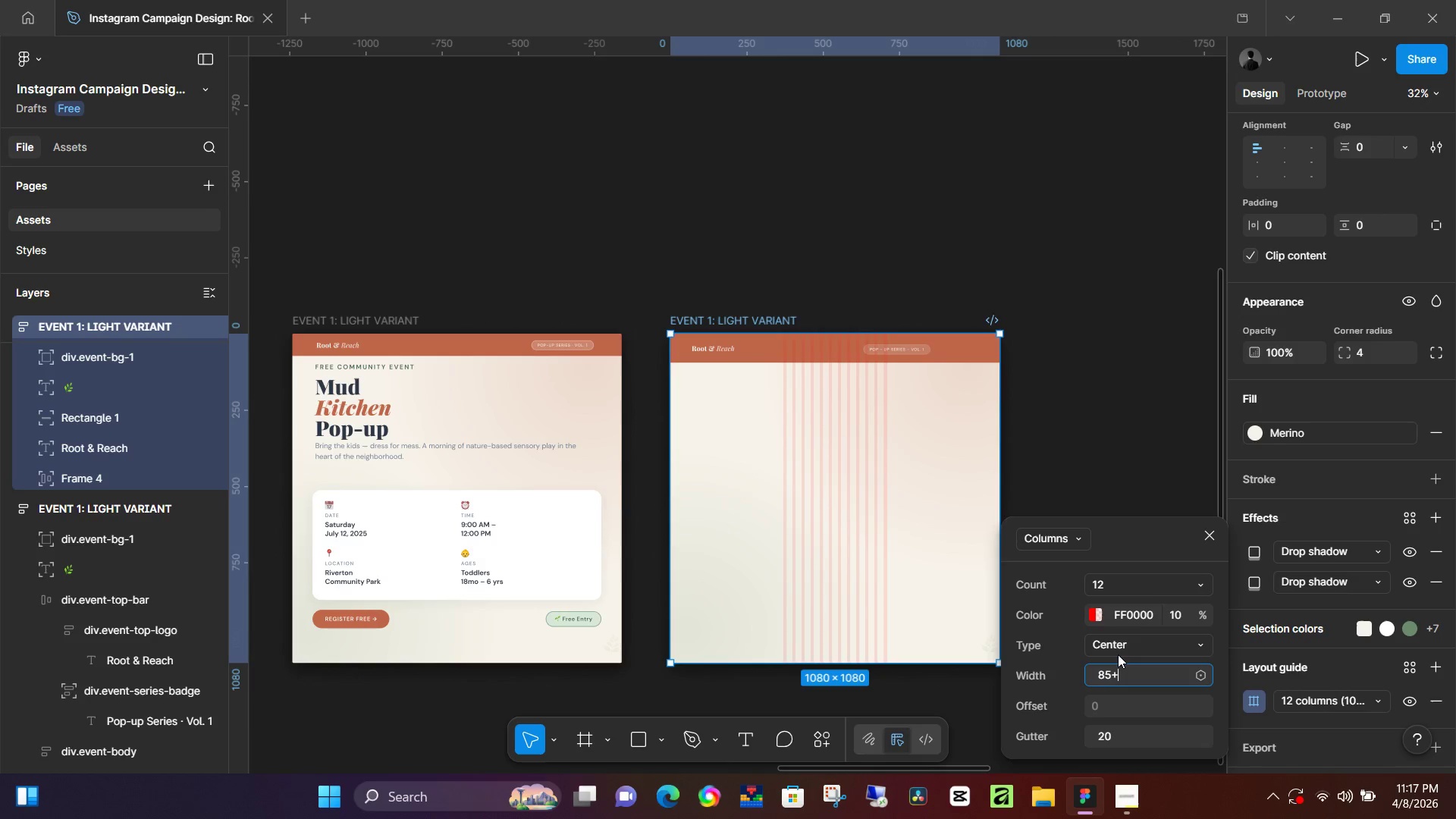 
key(NumpadAdd)
 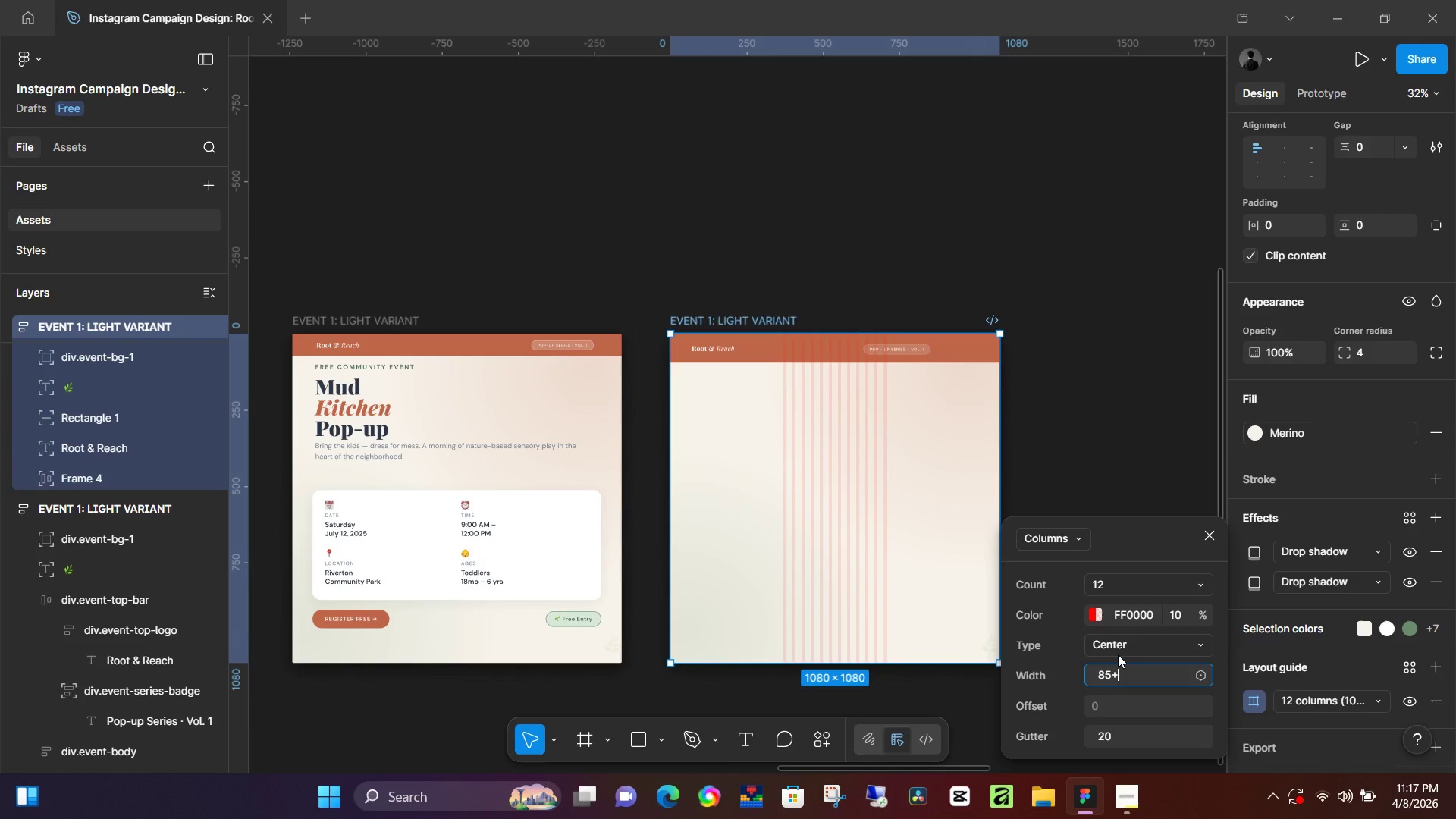 
key(Backspace)
 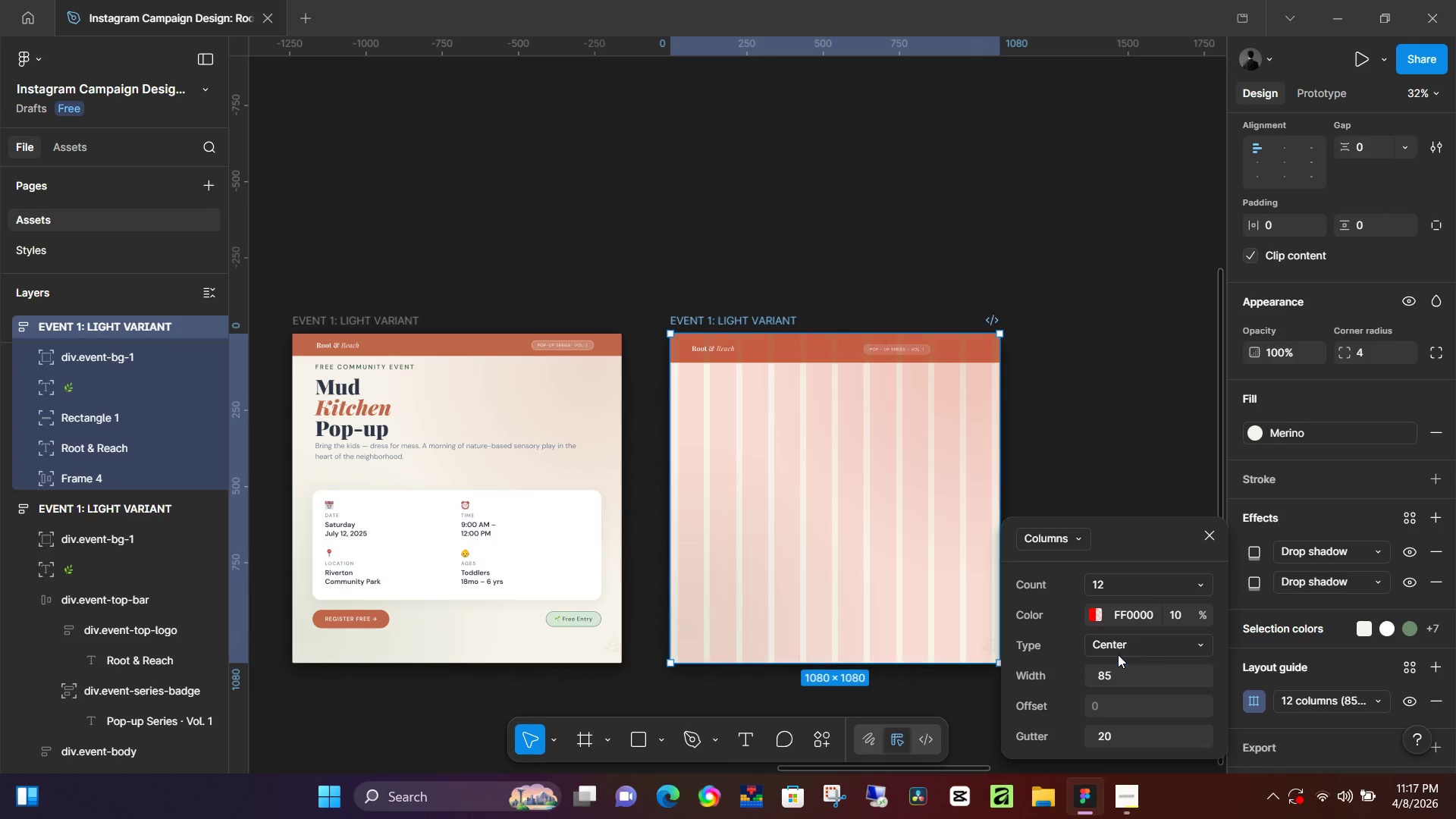 
key(Enter)
 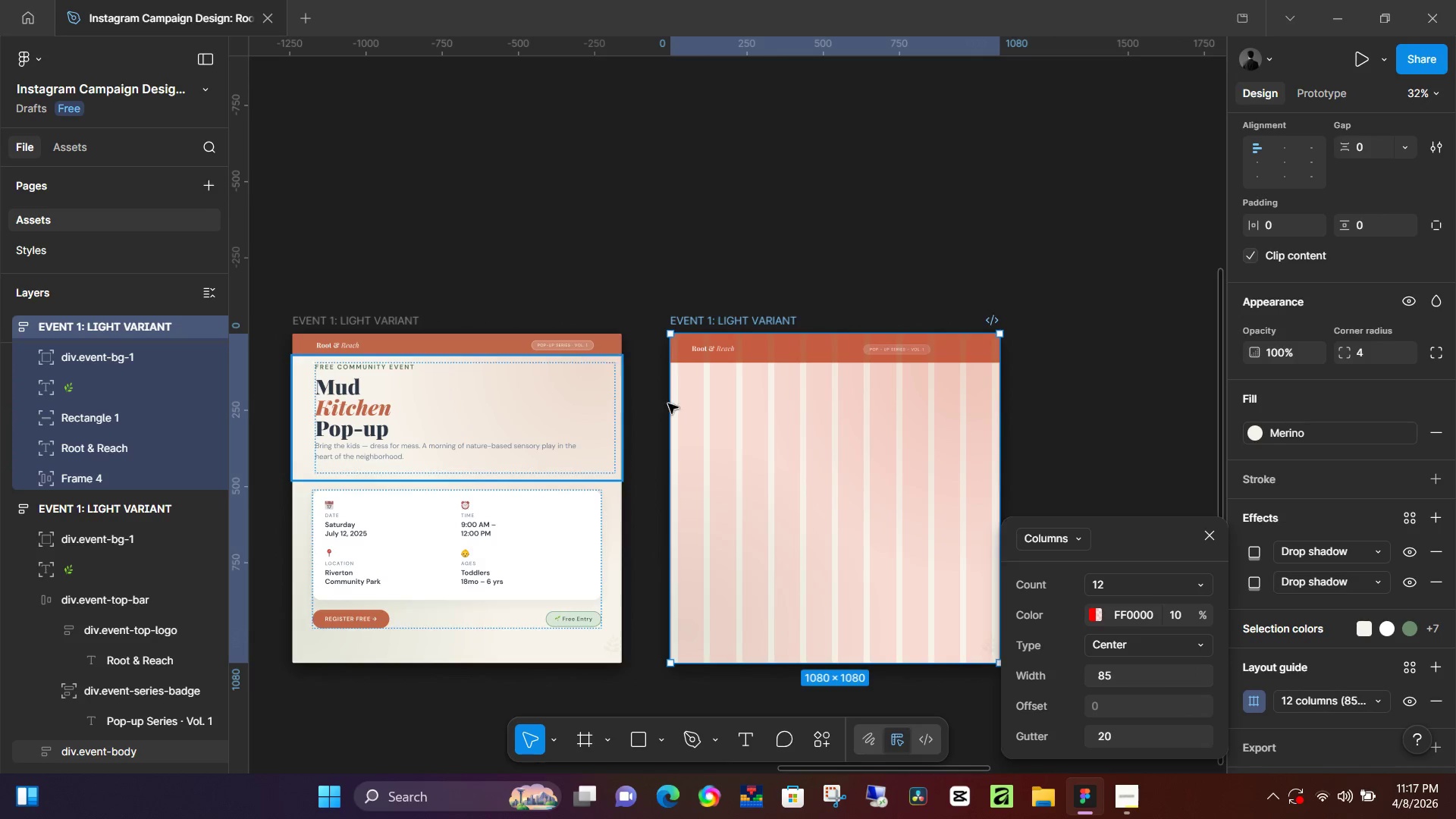 
hold_key(key=ControlLeft, duration=0.55)
 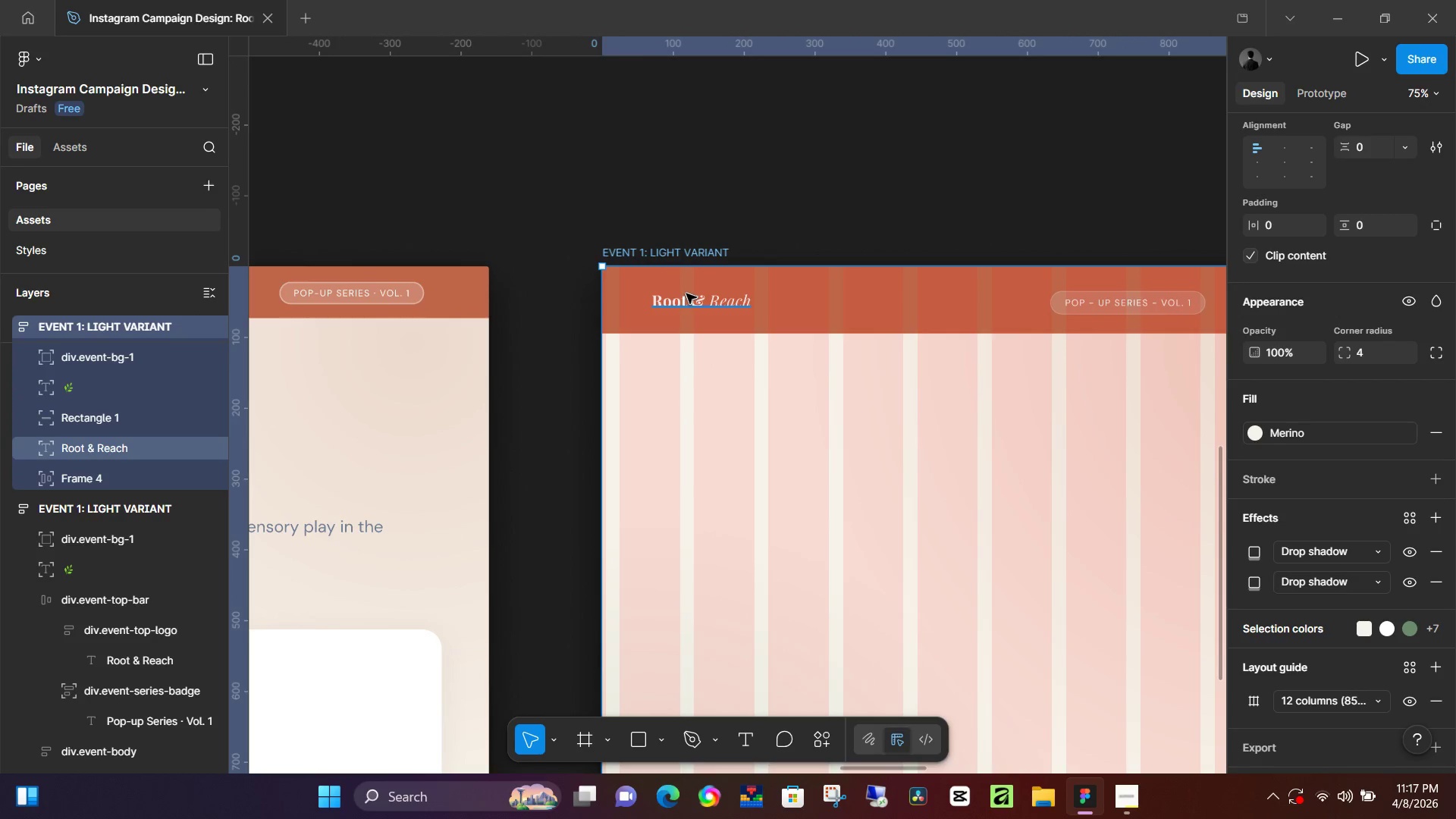 
left_click([686, 293])
 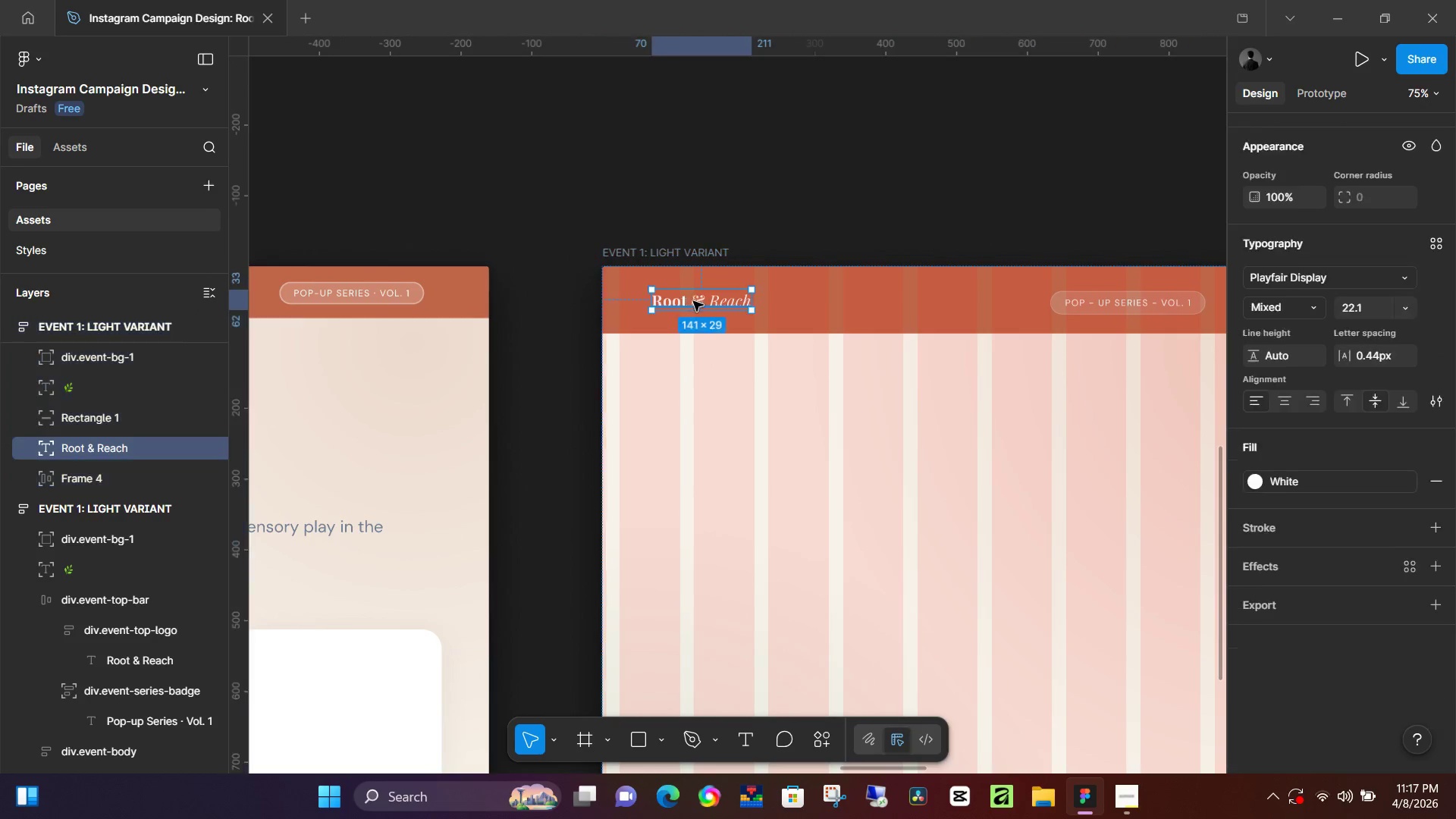 
scroll: coordinate [719, 377], scroll_direction: up, amount: 7.0
 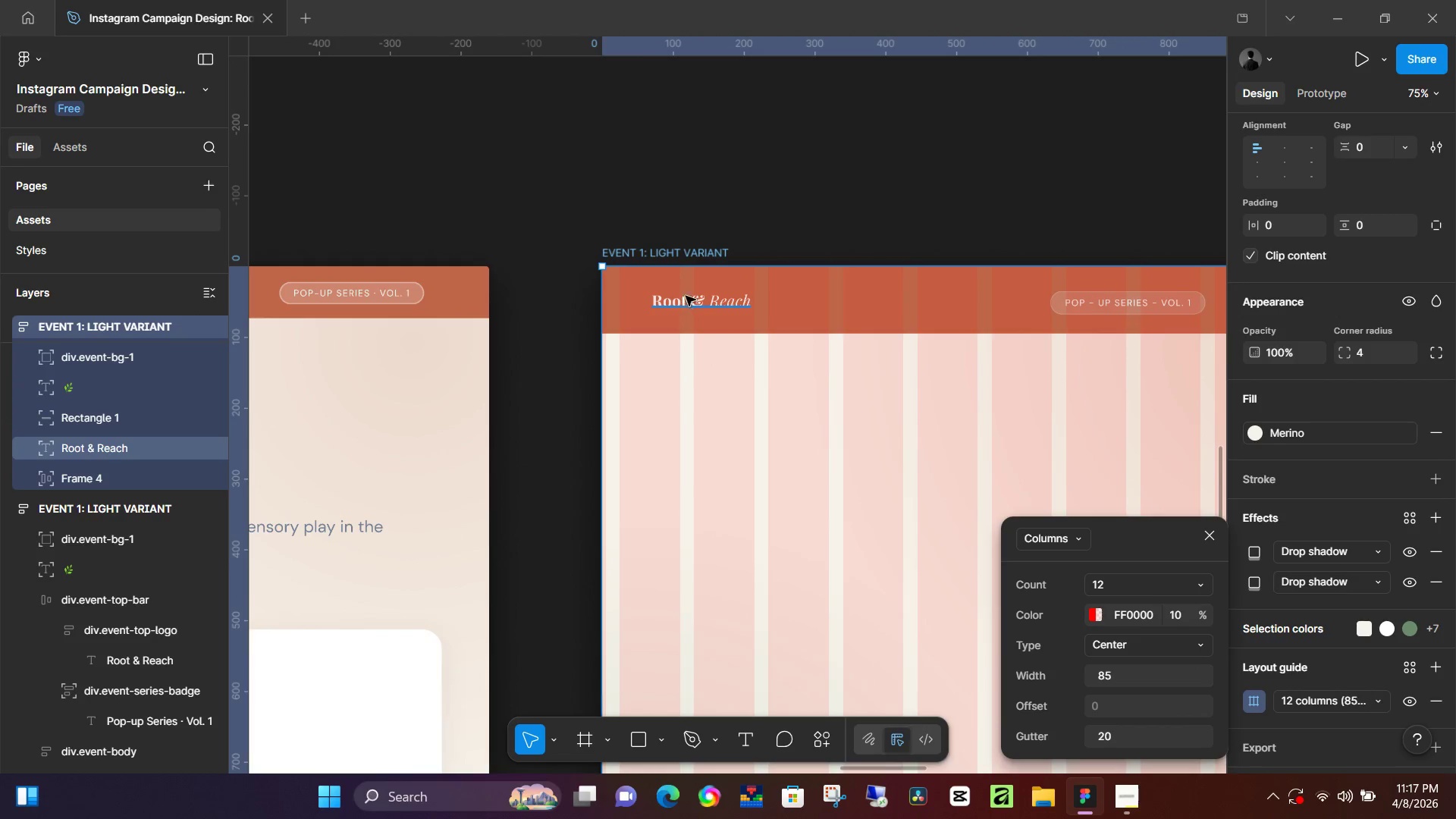 
left_click_drag(start_coordinate=[692, 302], to_coordinate=[794, 302])
 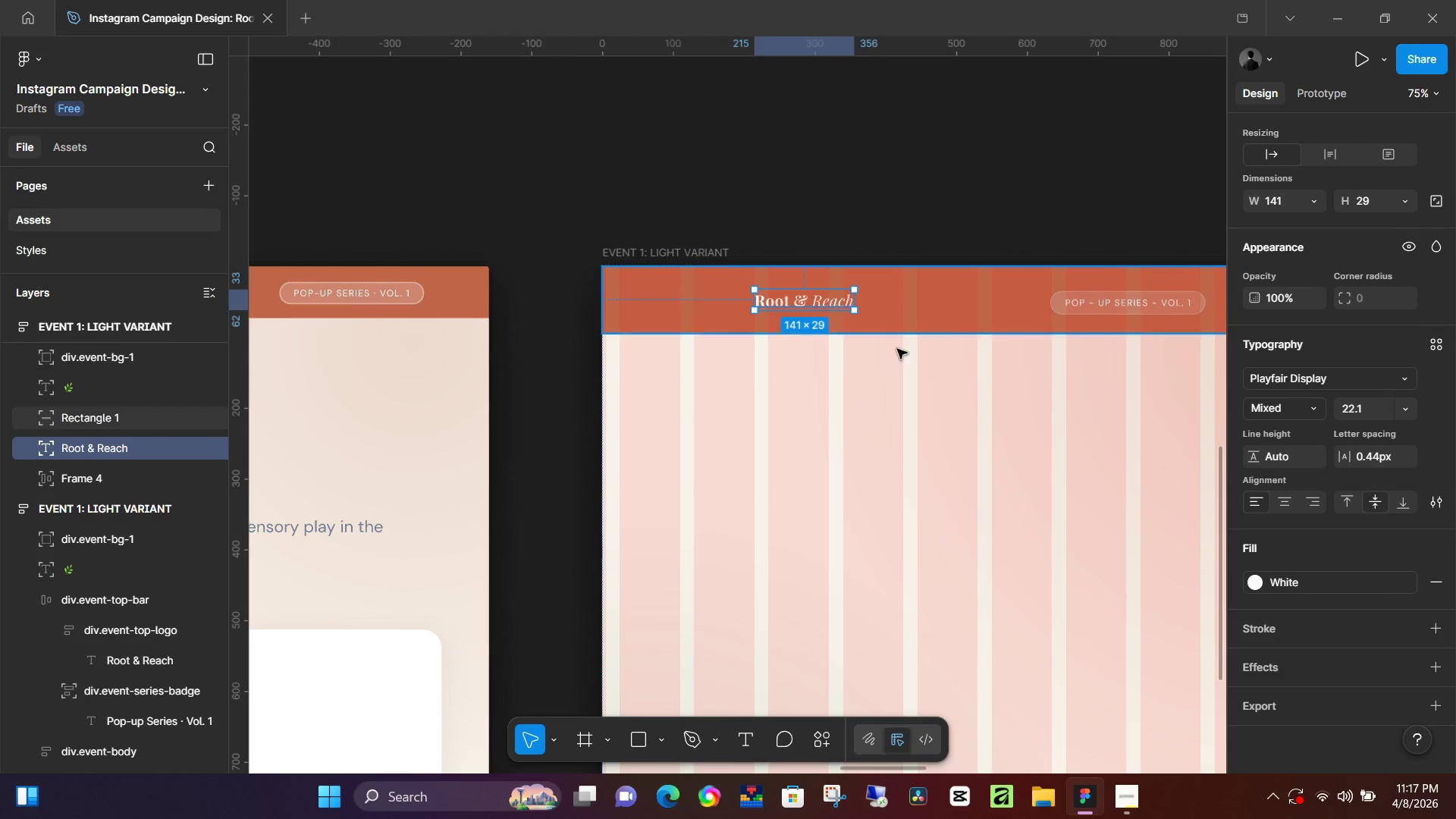 
hold_key(key=ControlLeft, duration=0.39)
 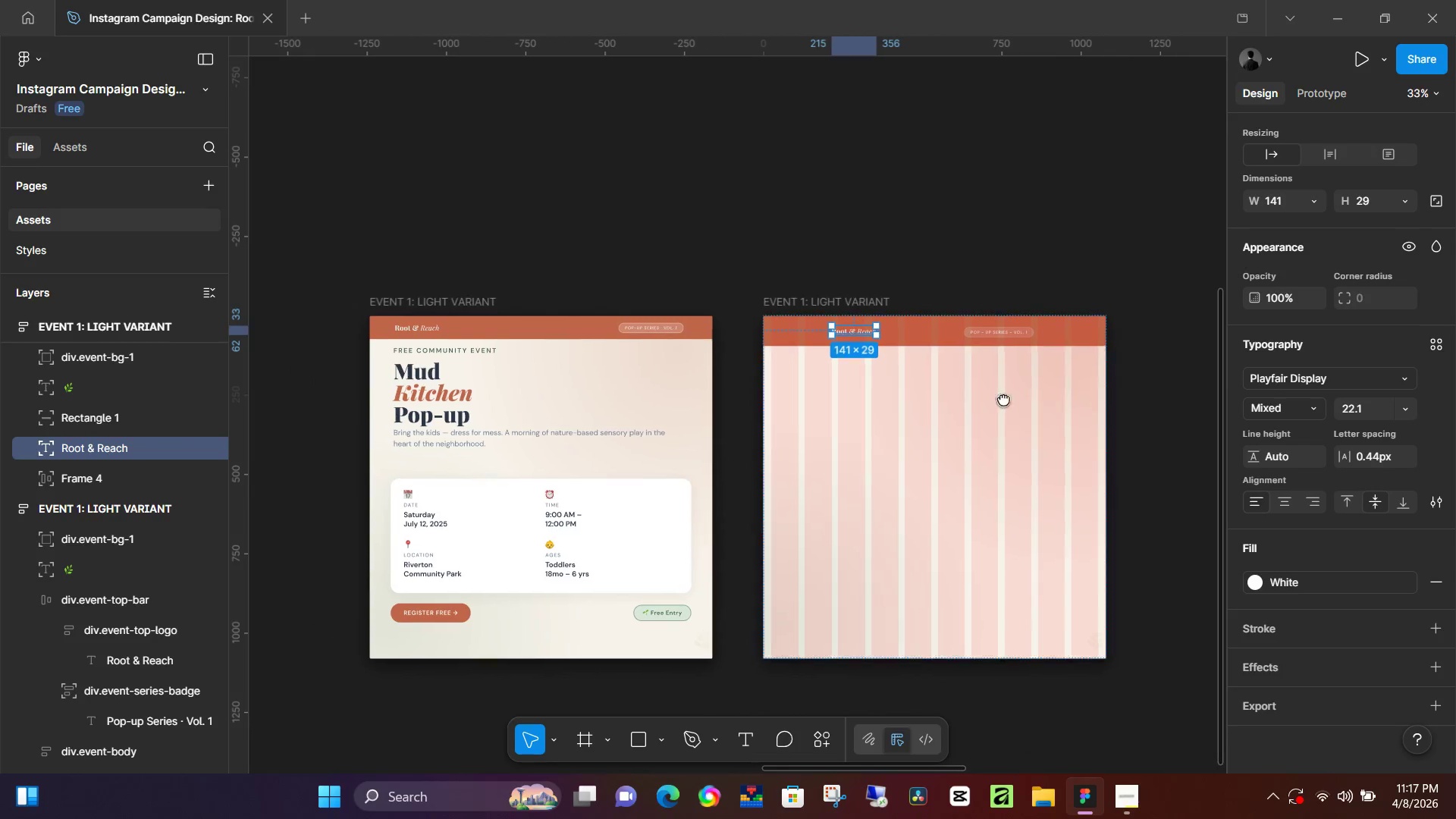 
hold_key(key=Space, duration=0.52)
 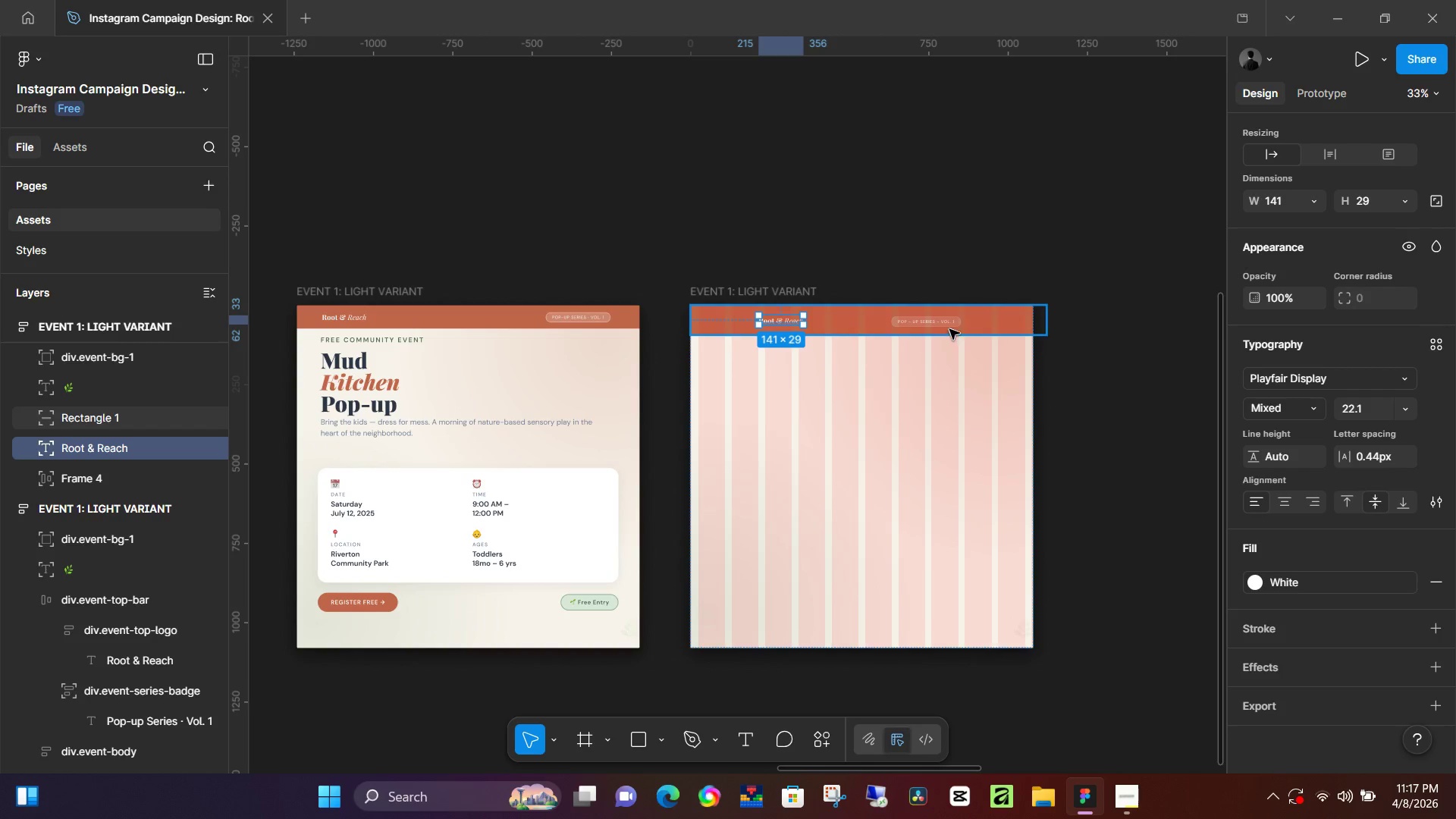 
scroll: coordinate [927, 353], scroll_direction: down, amount: 6.0
 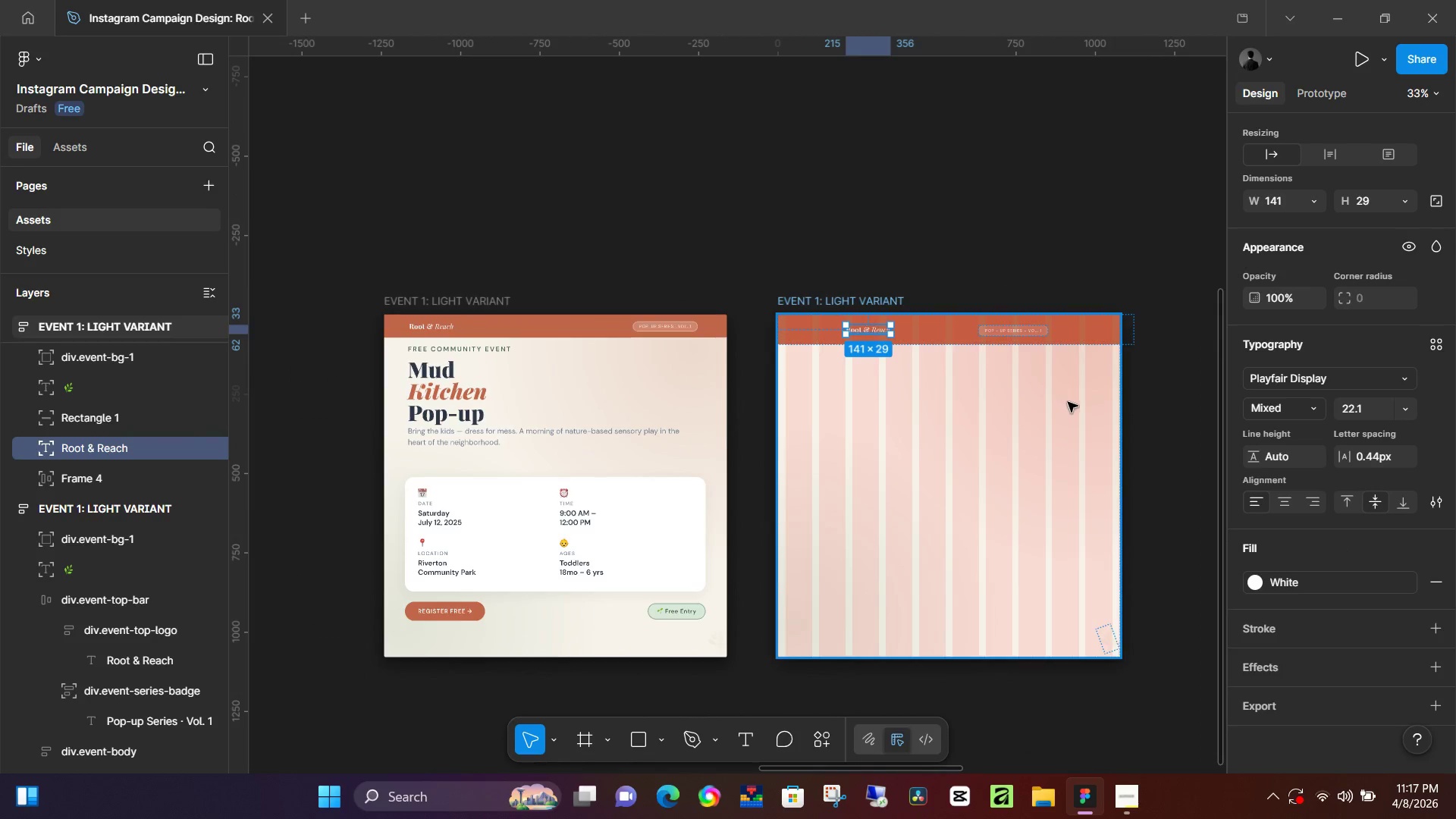 
left_click_drag(start_coordinate=[1068, 403], to_coordinate=[981, 394])
 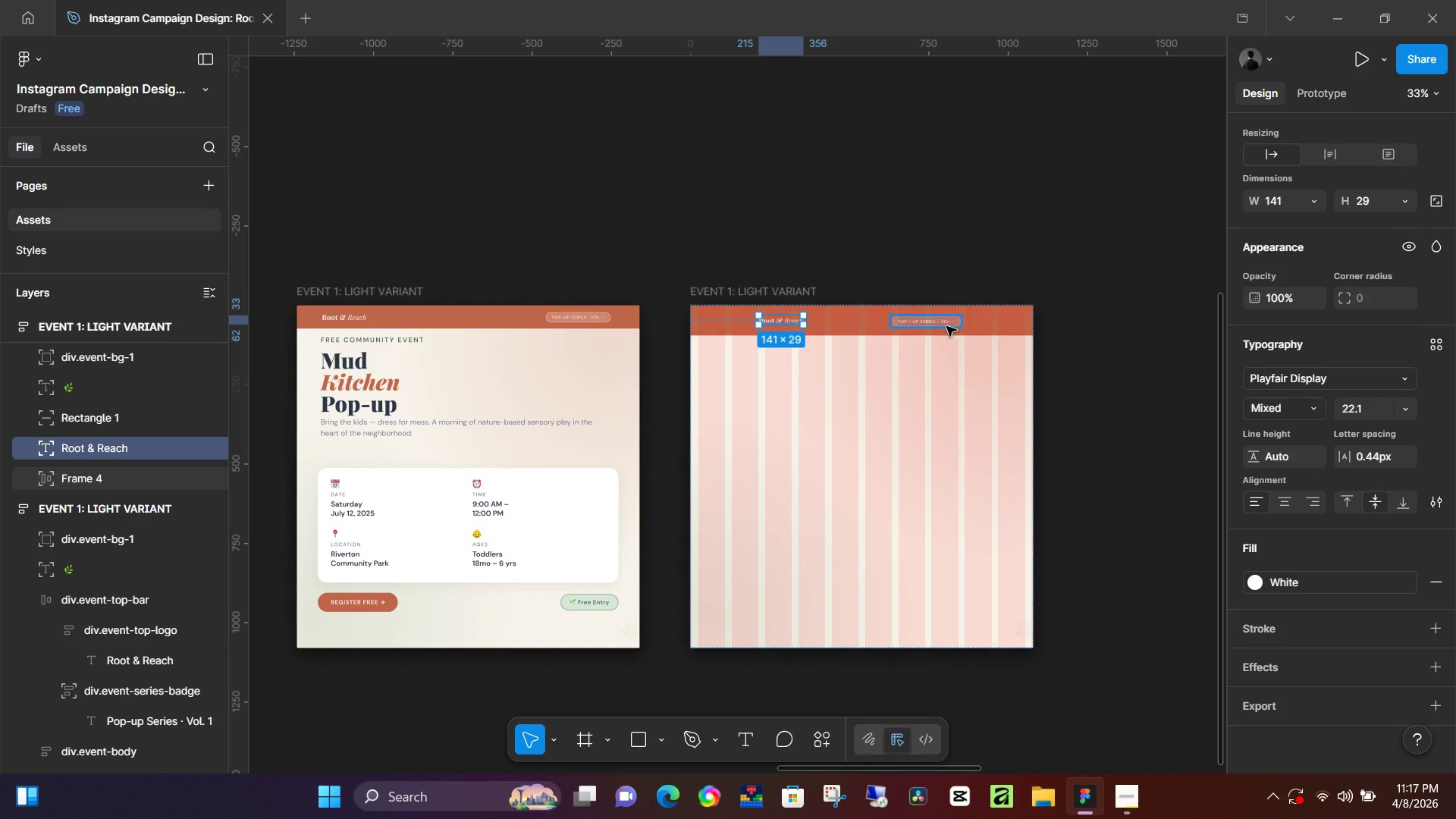 
left_click([943, 323])
 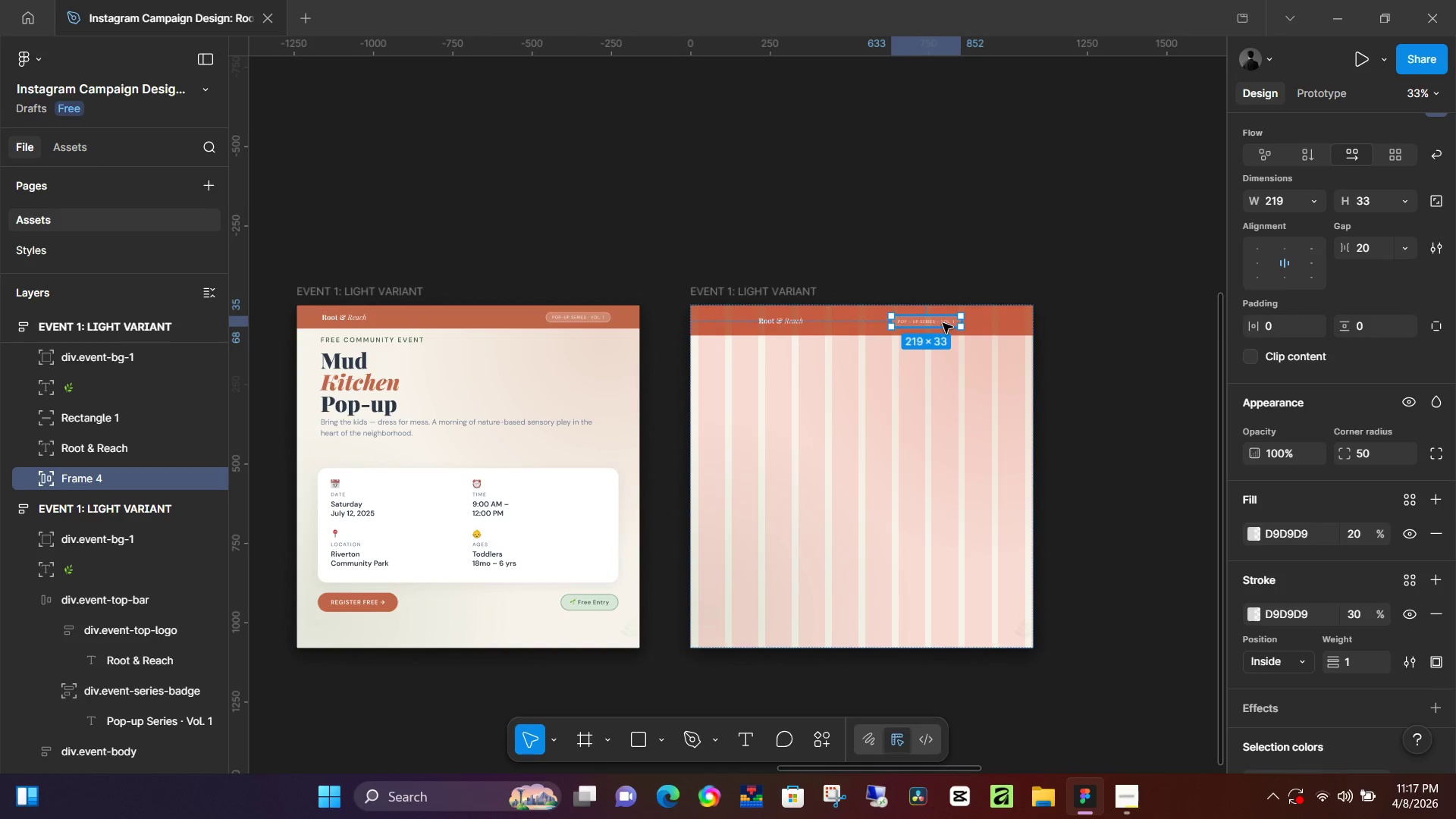 
hold_key(key=ControlLeft, duration=1.5)
 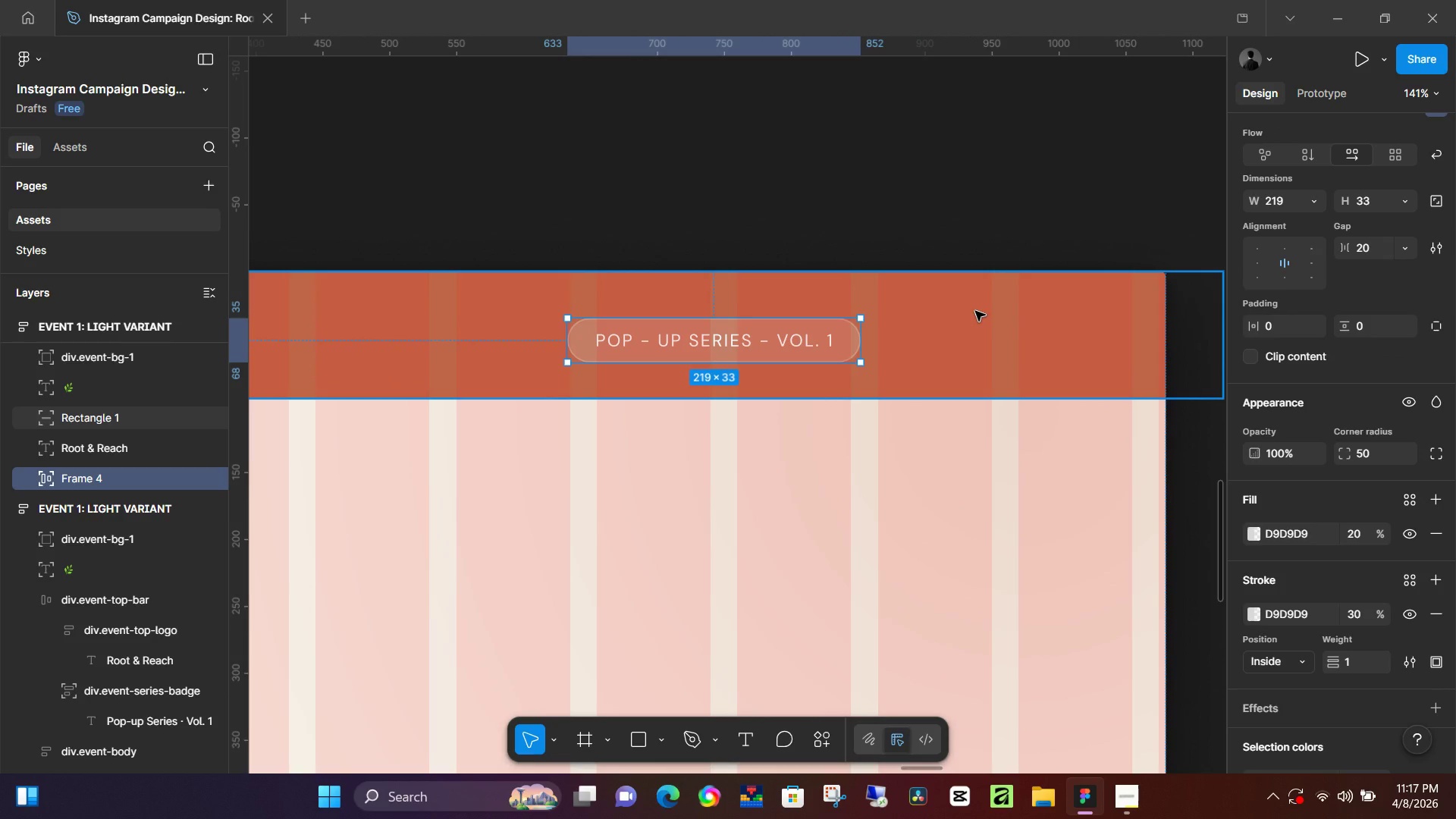 
hold_key(key=ControlLeft, duration=0.34)
 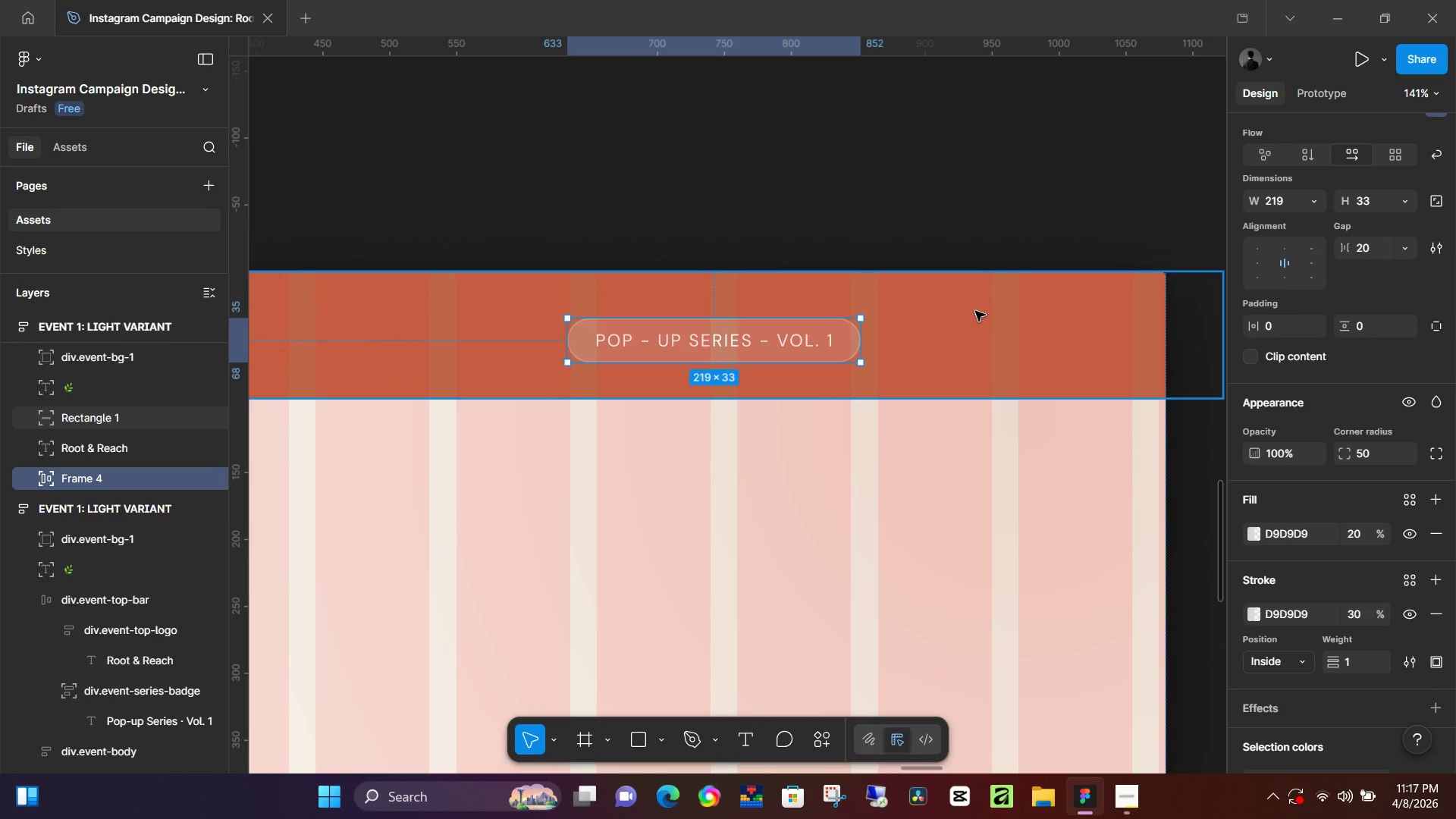 
scroll: coordinate [1038, 311], scroll_direction: up, amount: 12.0
 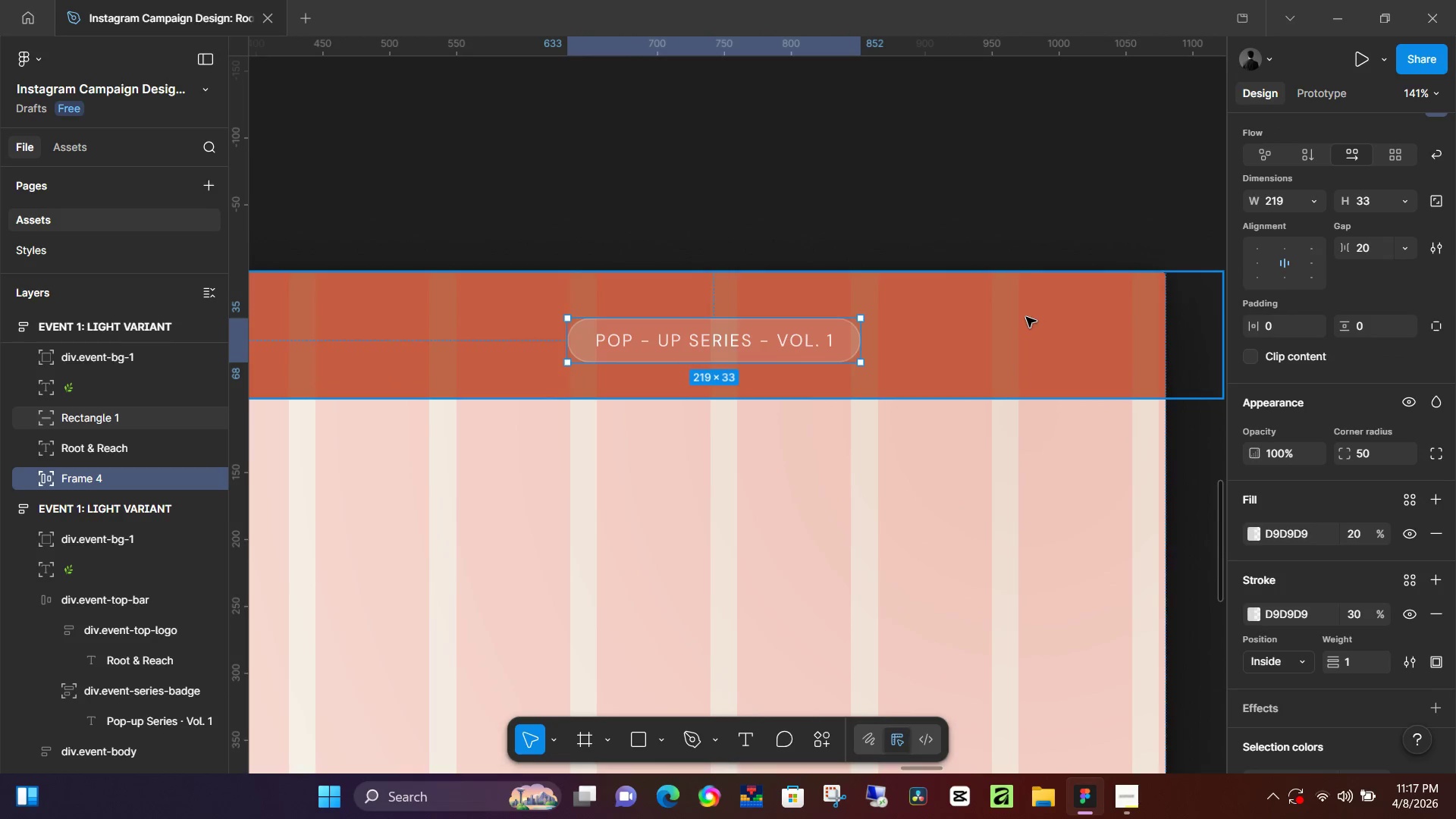 
hold_key(key=ArrowRight, duration=0.83)
 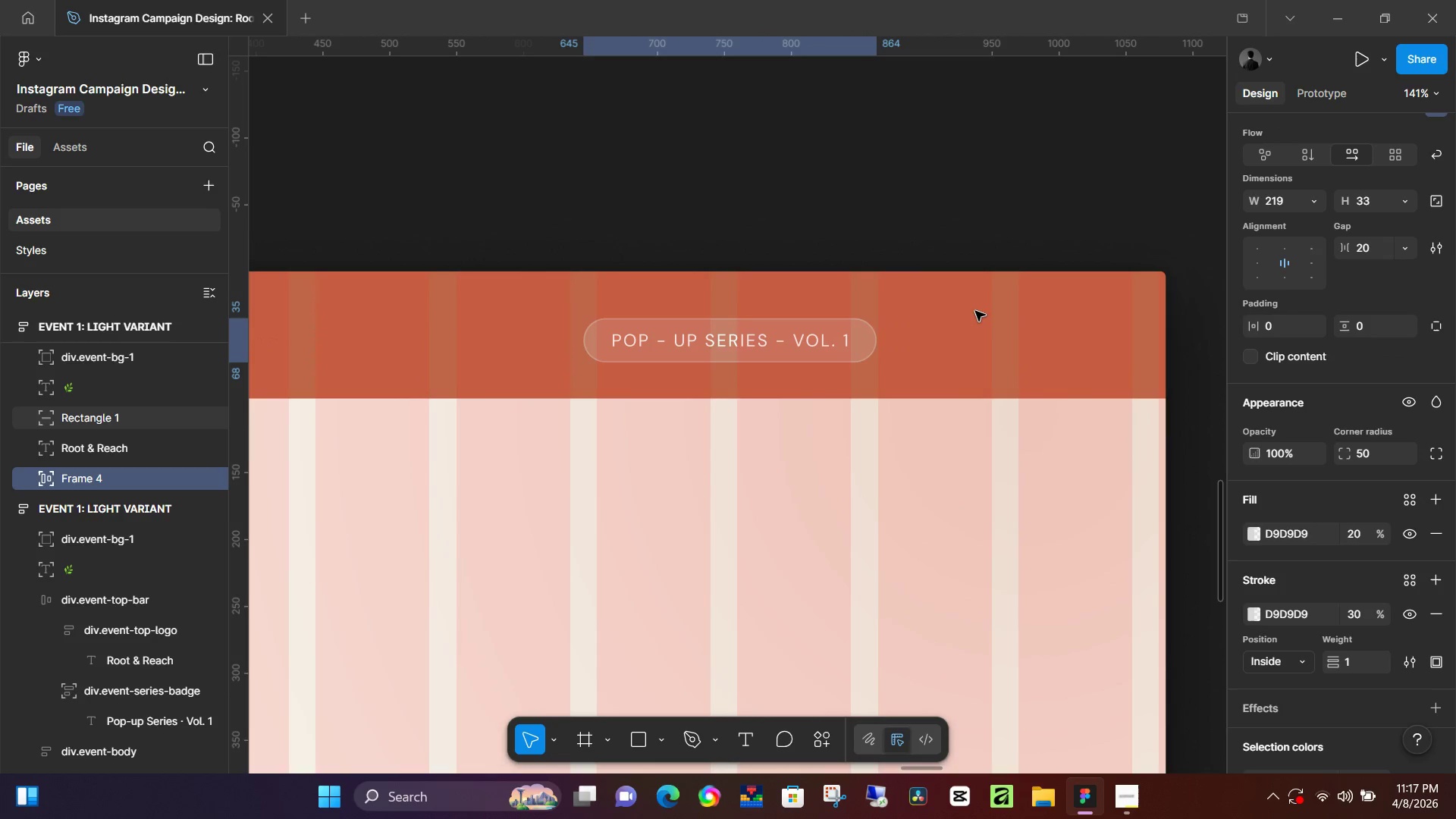 
key(ArrowRight)
 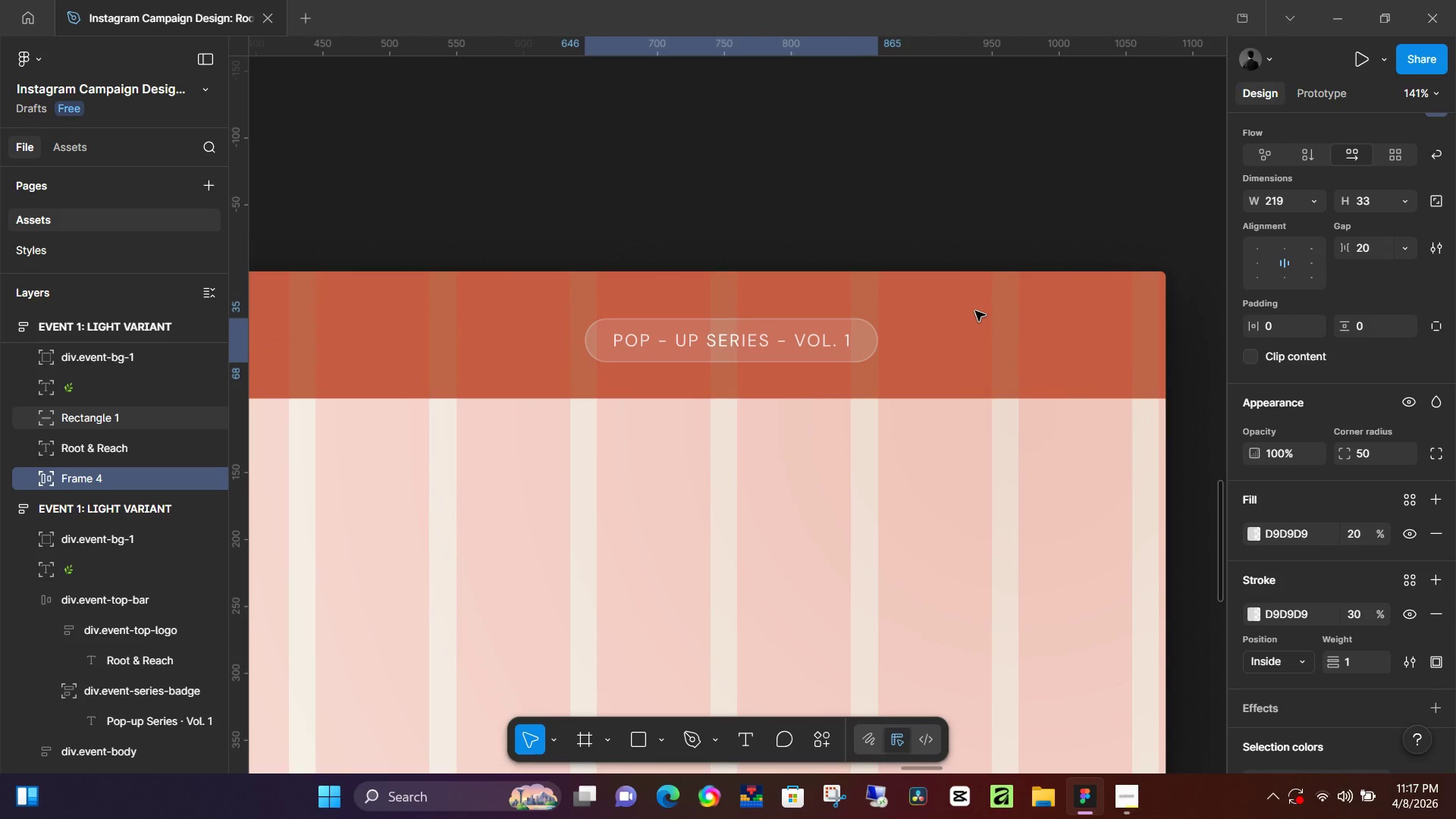 
key(ArrowRight)
 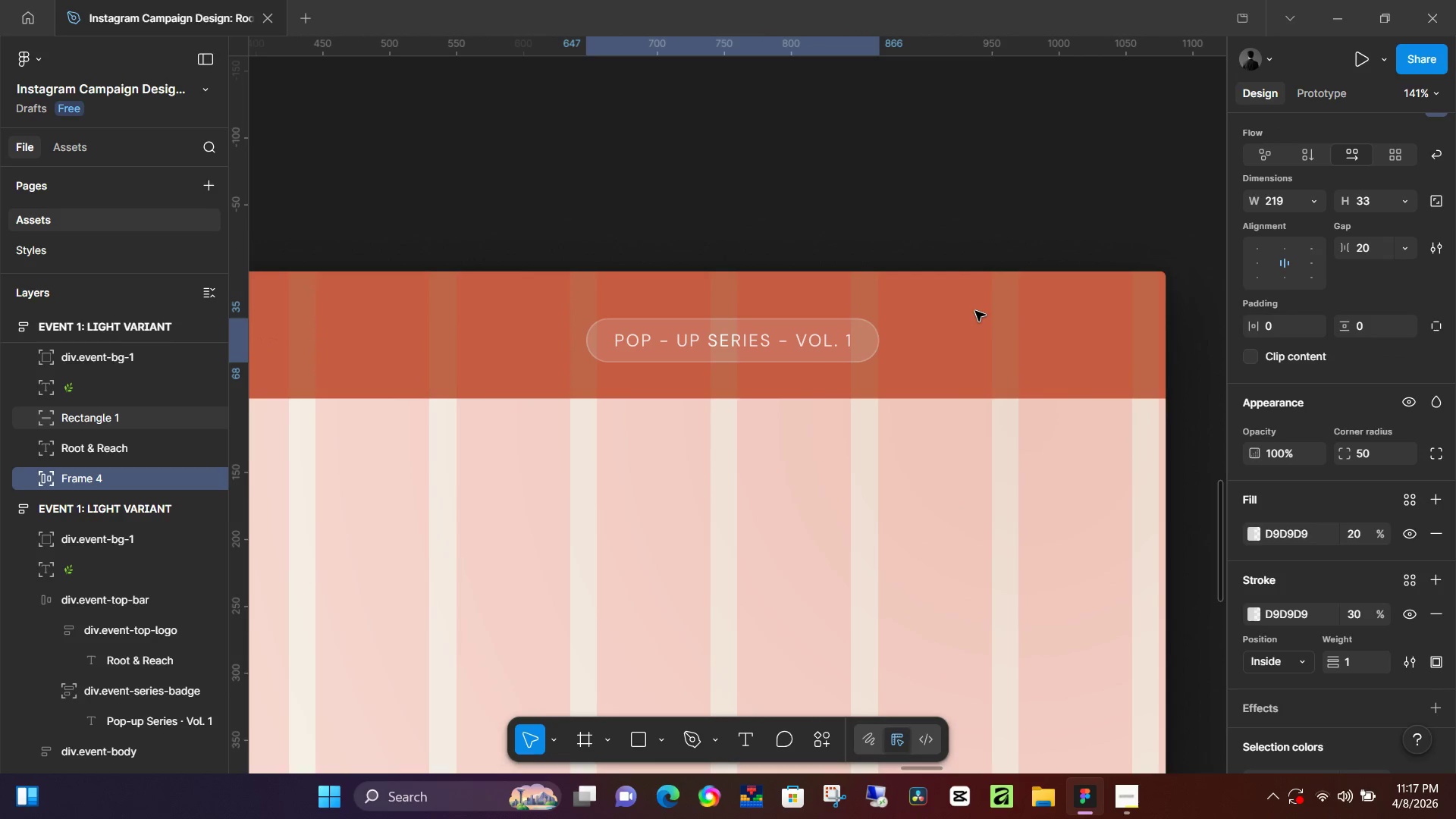 
hold_key(key=ControlLeft, duration=0.91)
scroll: coordinate [890, 254], scroll_direction: down, amount: 11.0
 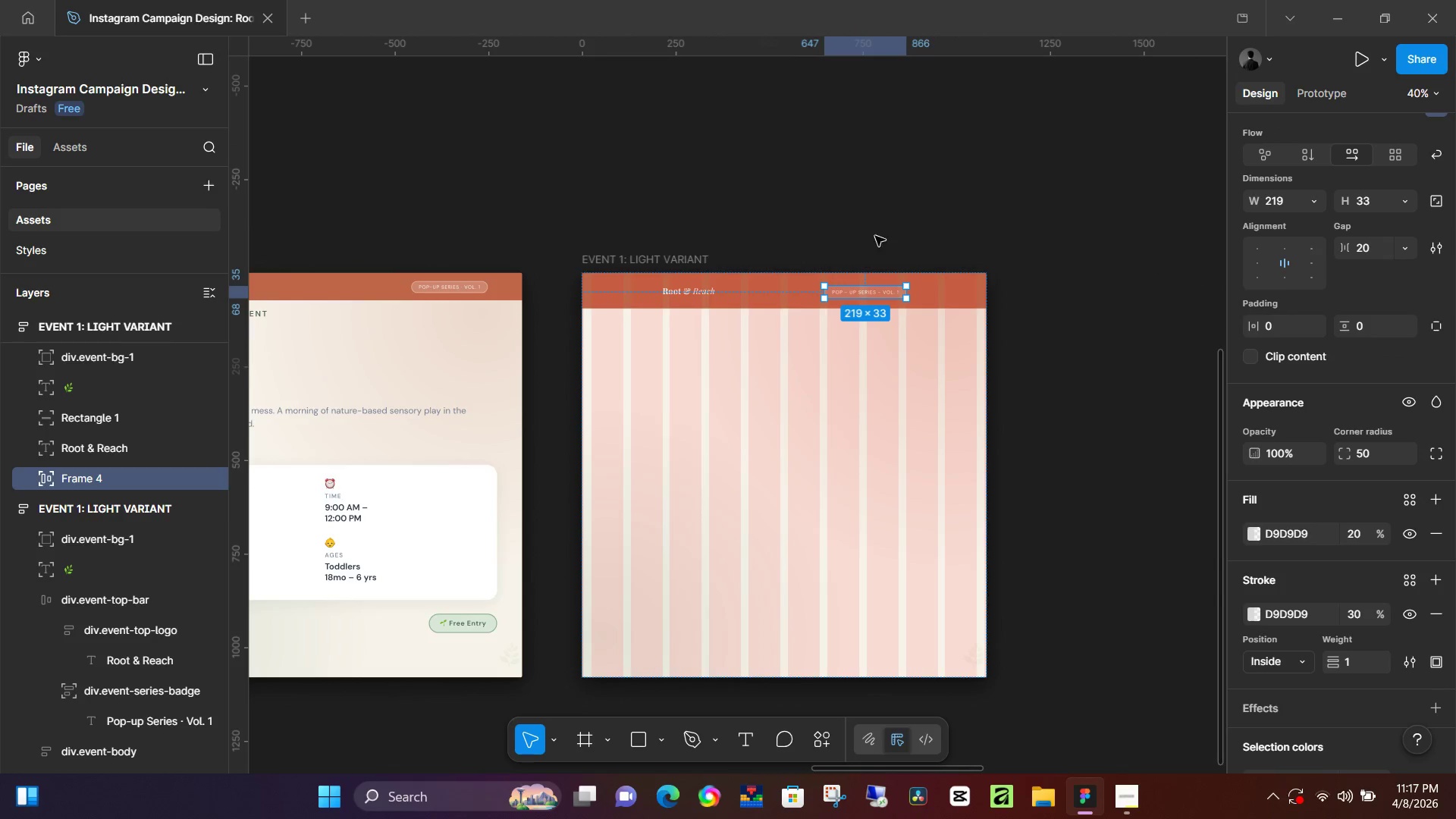 
left_click([881, 218])
 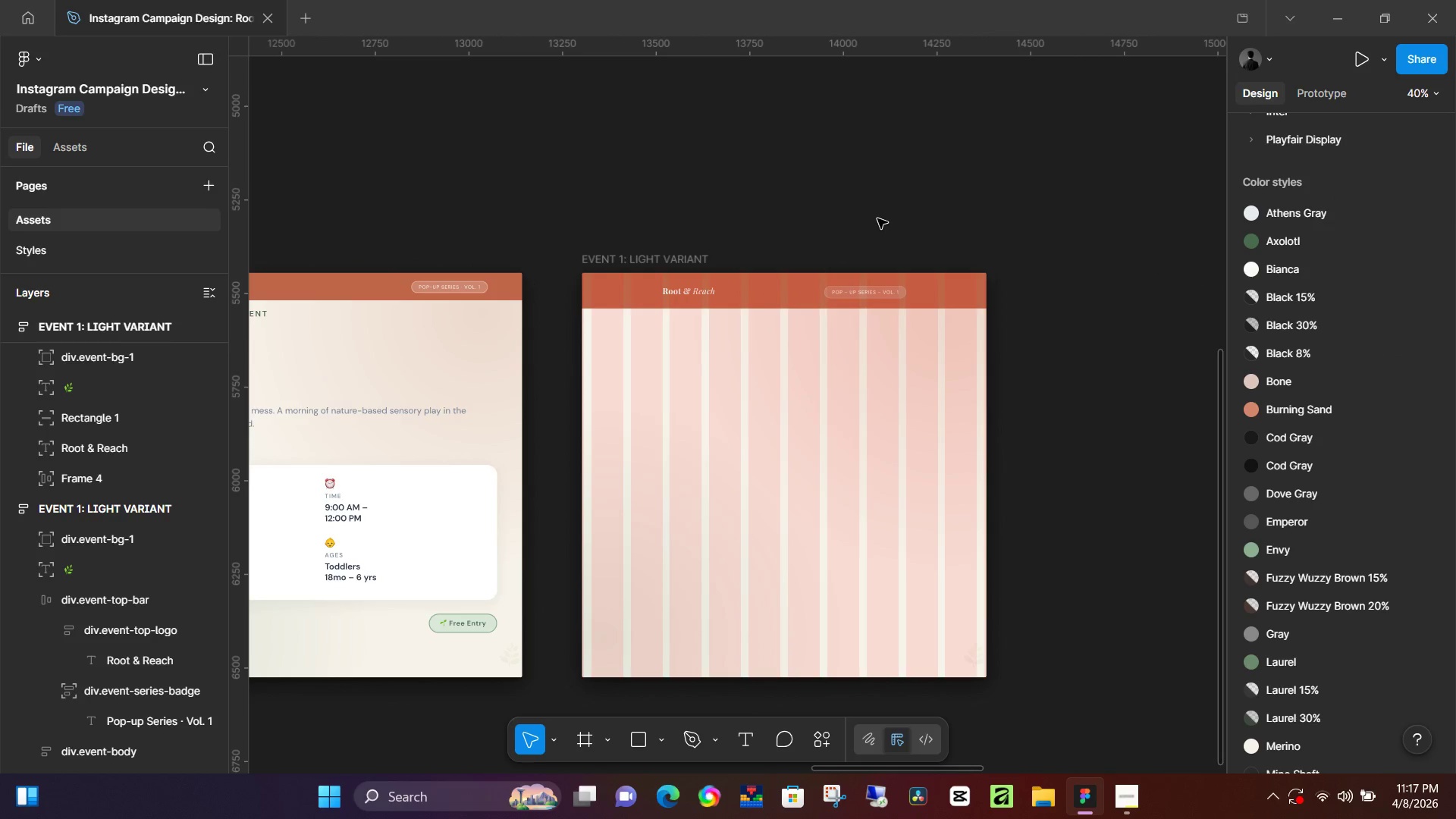 
hold_key(key=Space, duration=0.78)
 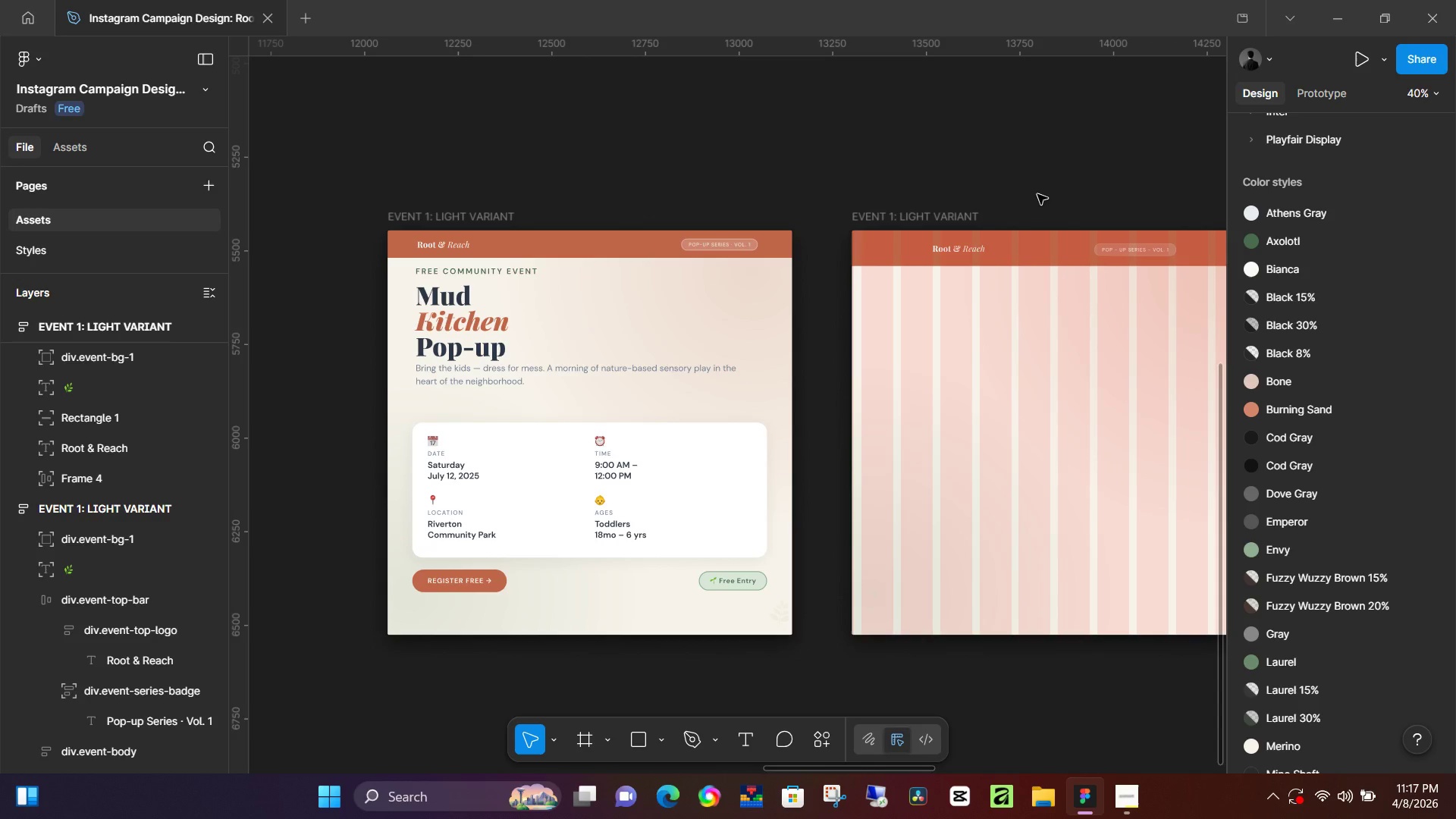 
left_click_drag(start_coordinate=[781, 231], to_coordinate=[1051, 188])
 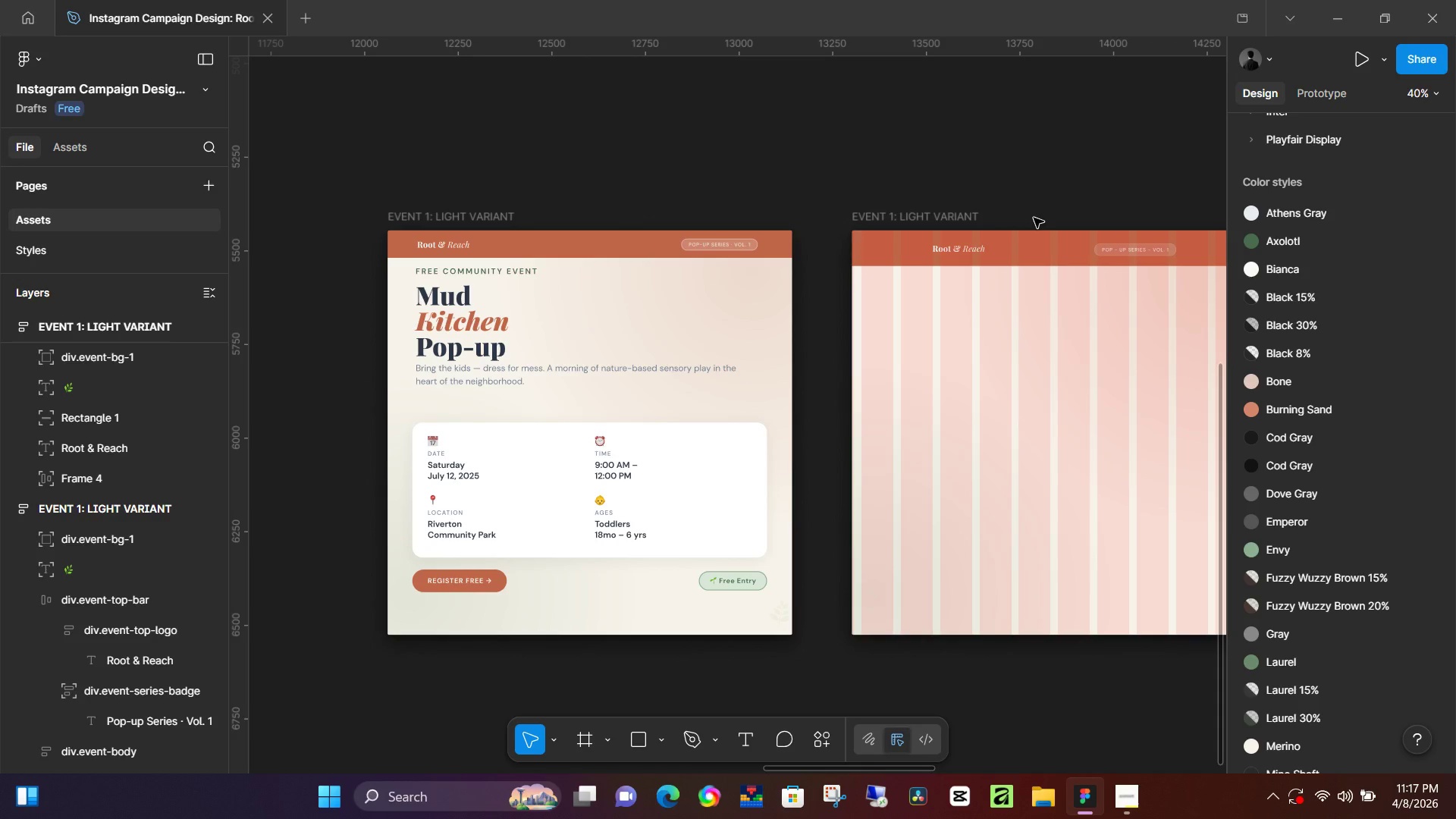 
hold_key(key=Space, duration=0.72)
 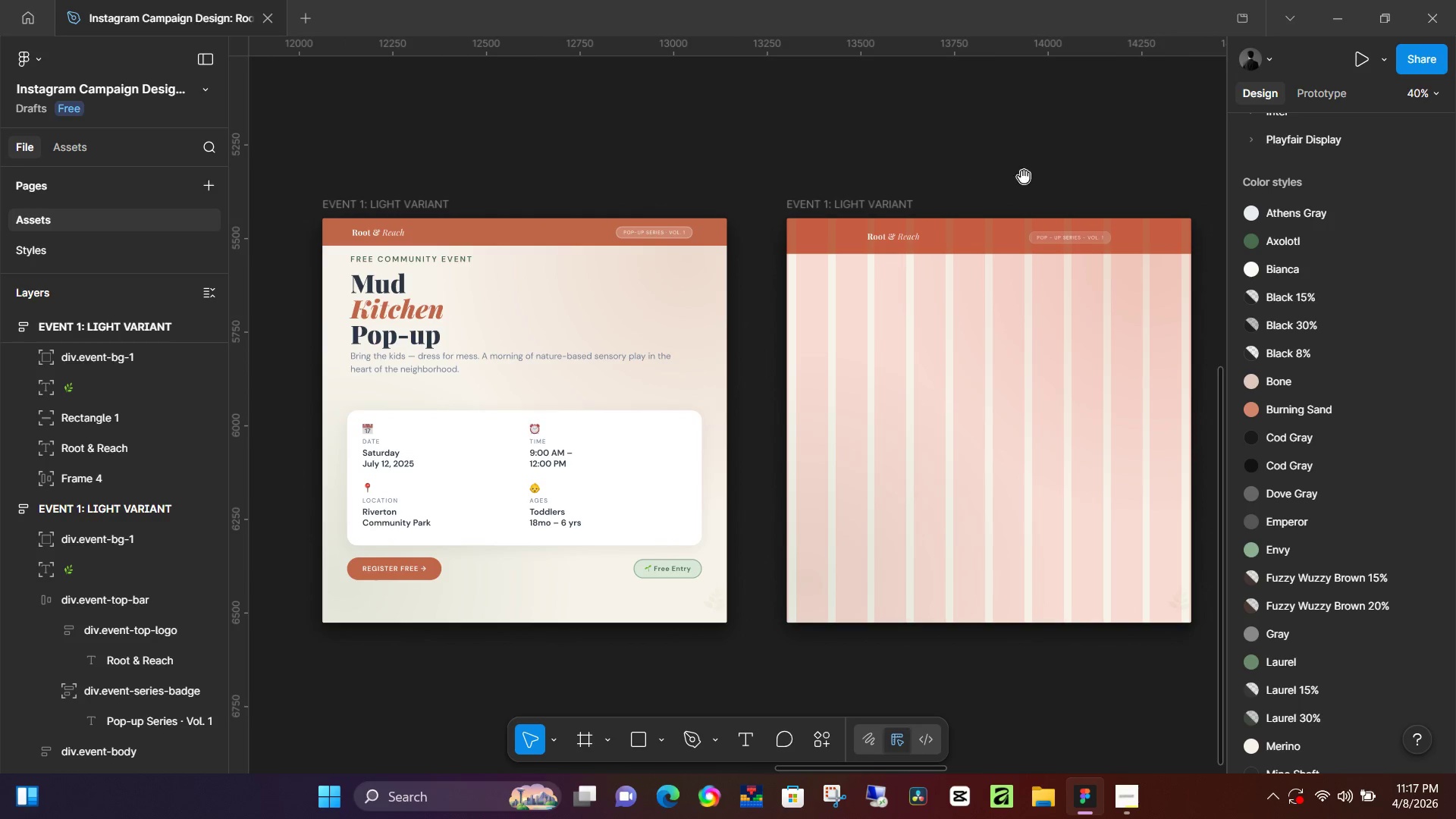 
left_click_drag(start_coordinate=[1050, 195], to_coordinate=[984, 183])
 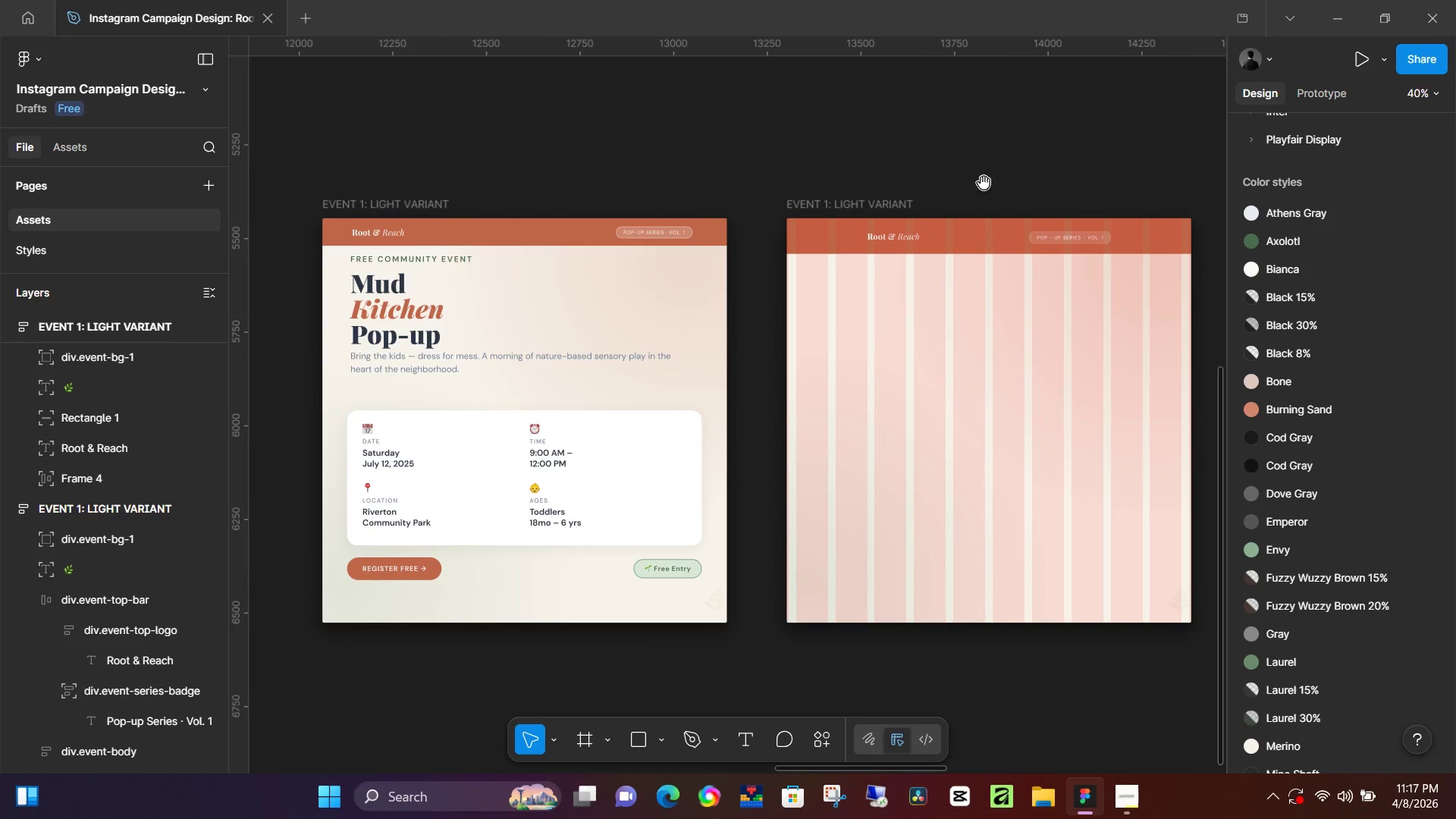 
hold_key(key=Space, duration=1.03)
 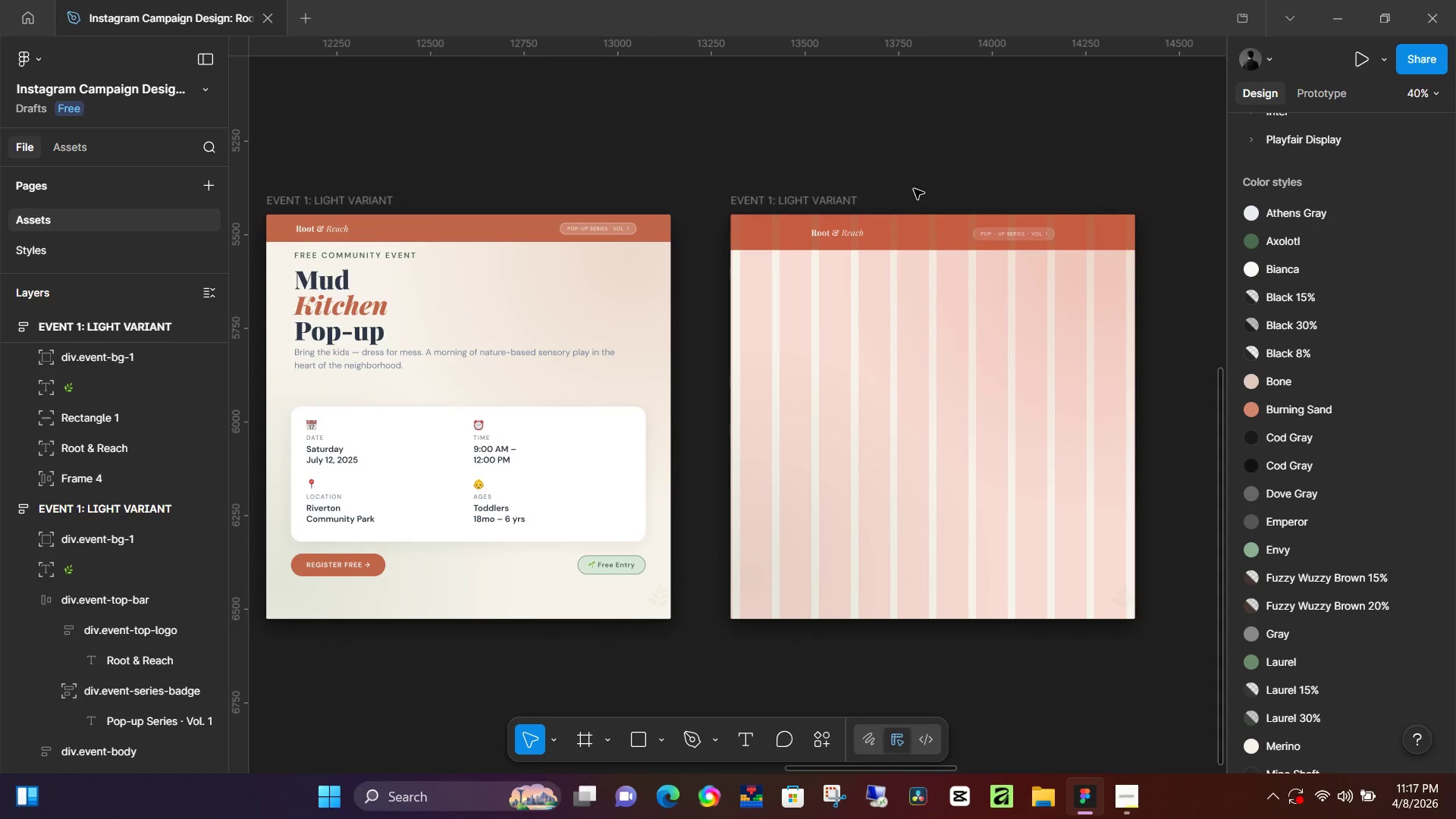 
left_click_drag(start_coordinate=[1062, 171], to_coordinate=[1006, 167])
 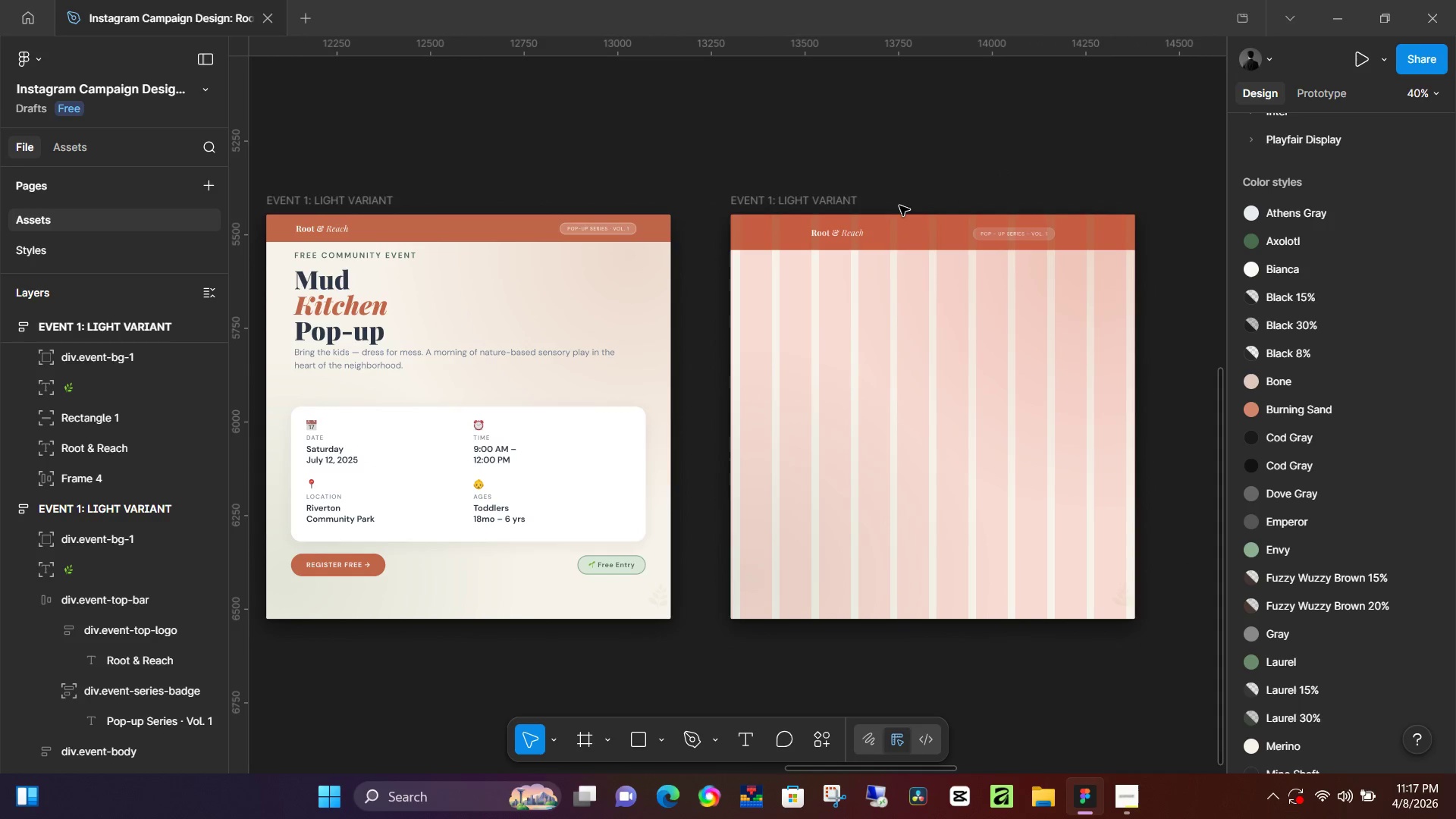 
hold_key(key=ControlLeft, duration=0.33)
 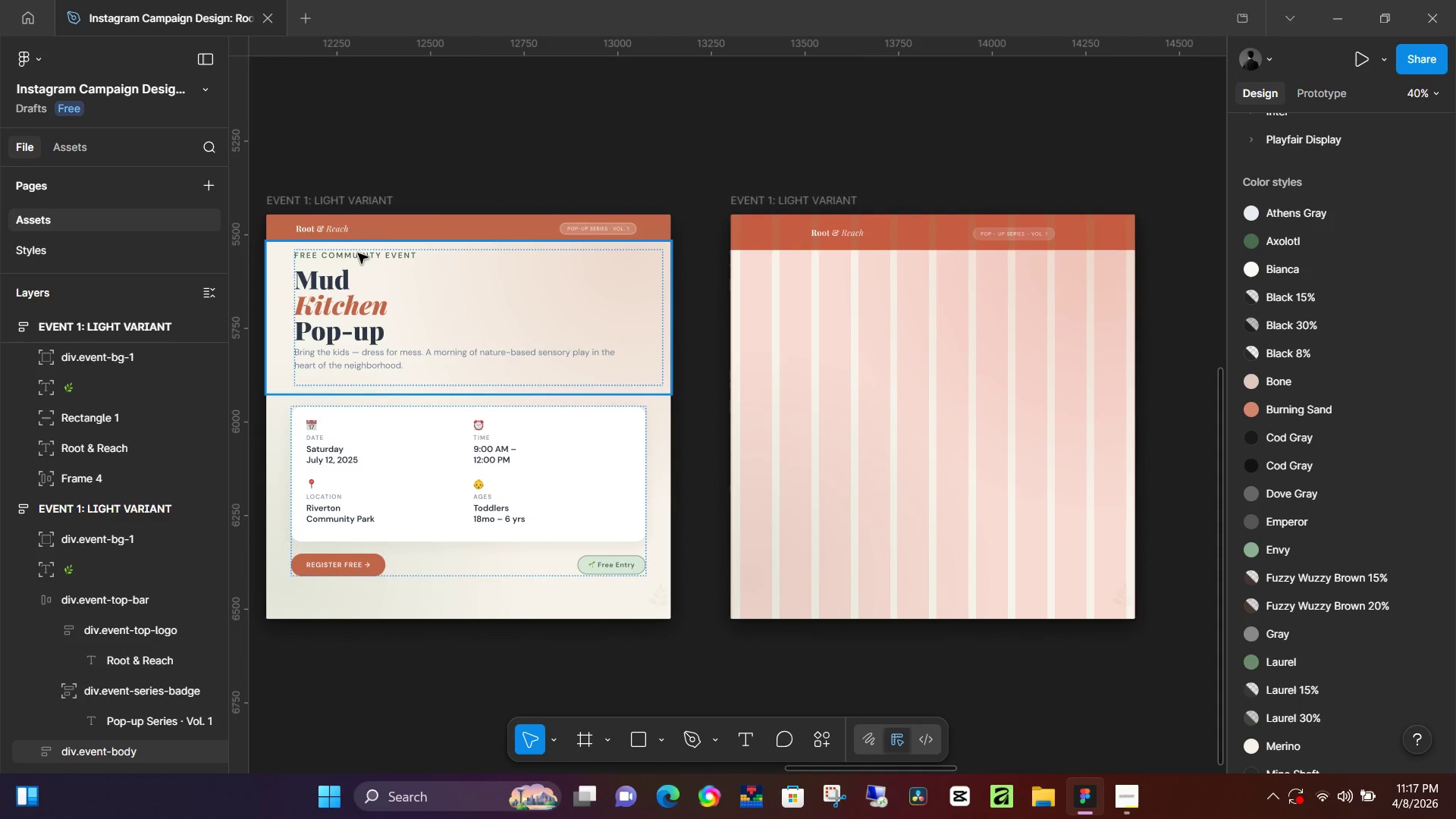 
triple_click([360, 253])
 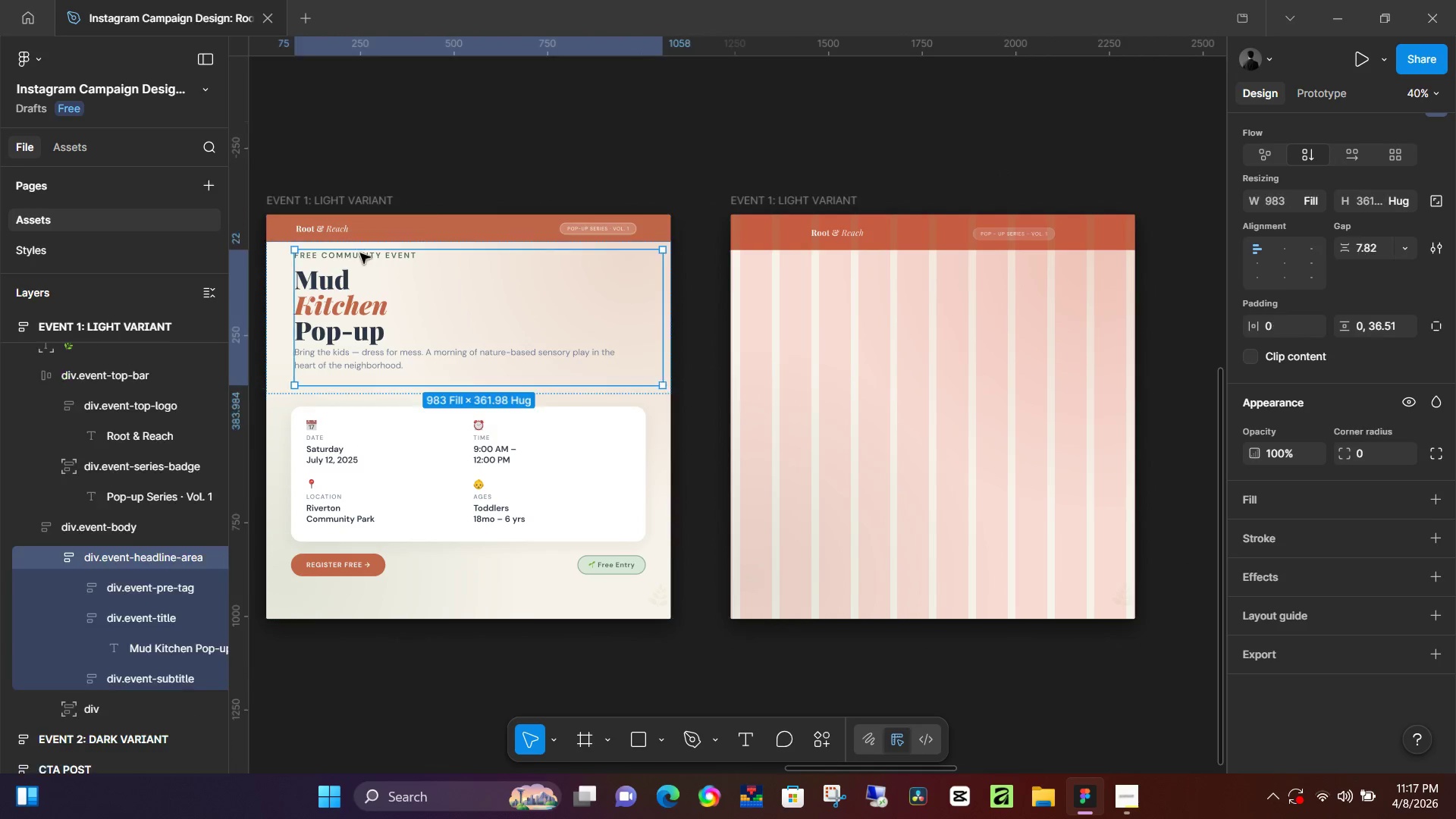 
triple_click([360, 253])
 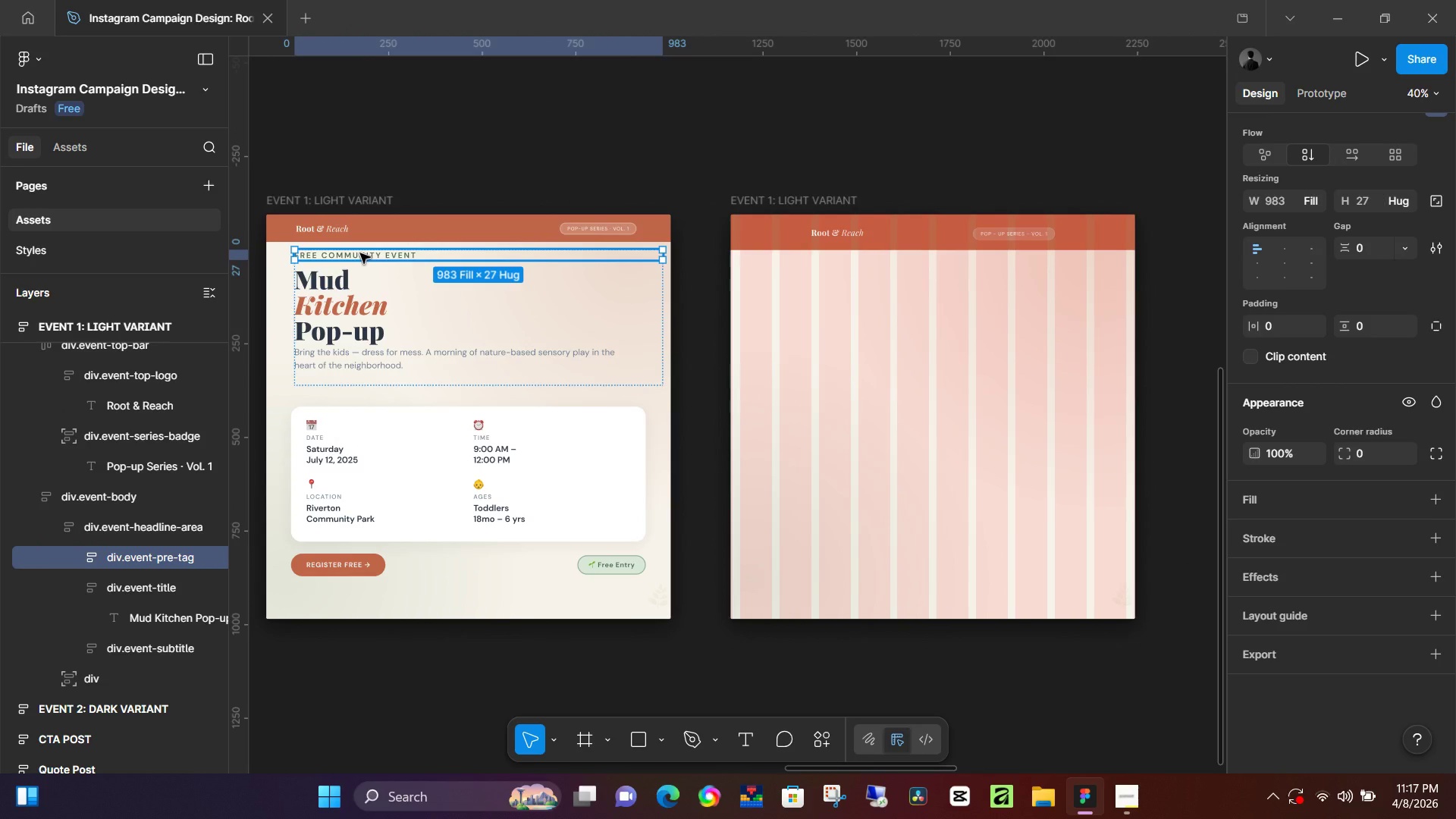 
triple_click([360, 253])
 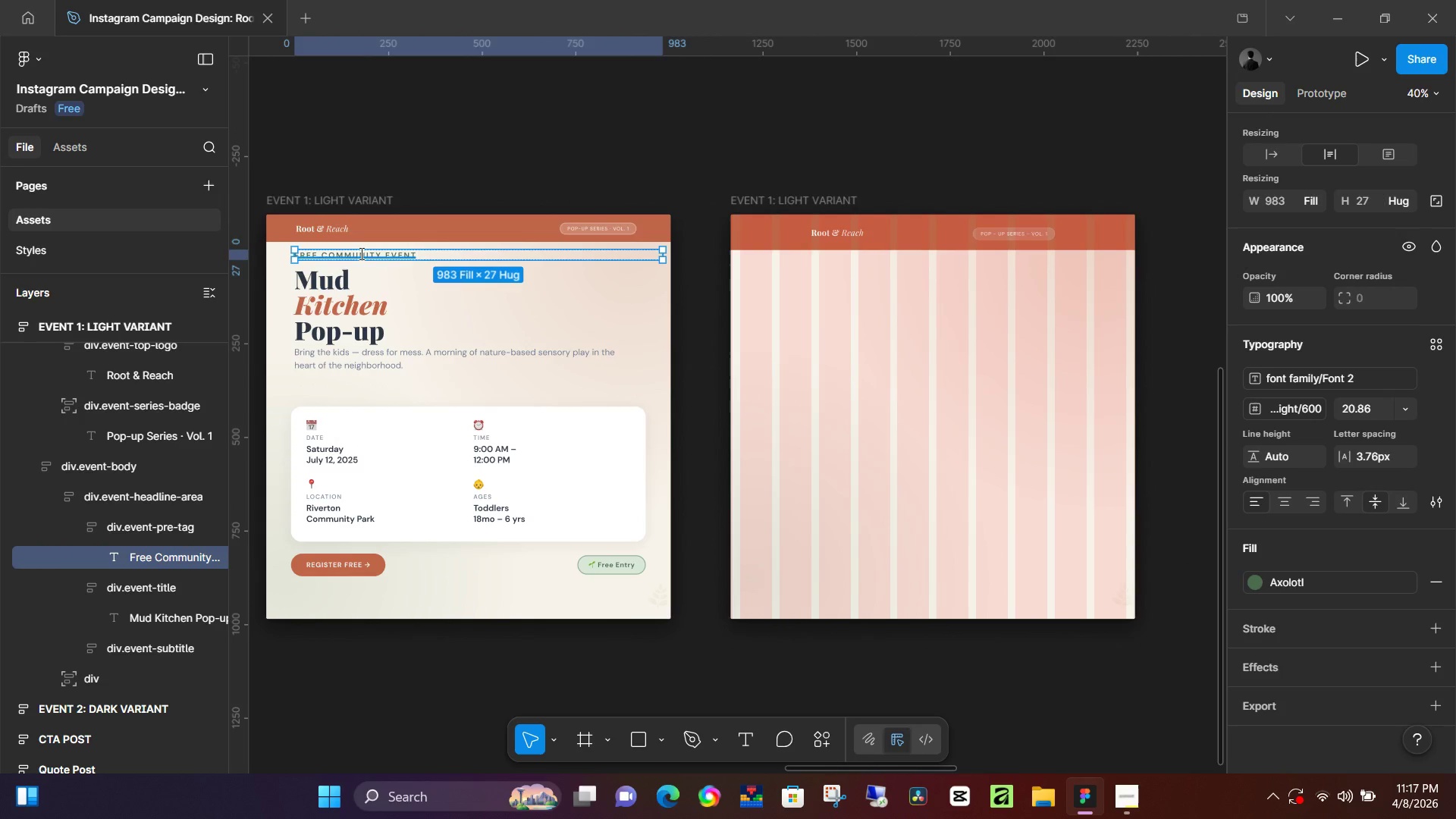 
triple_click([360, 253])
 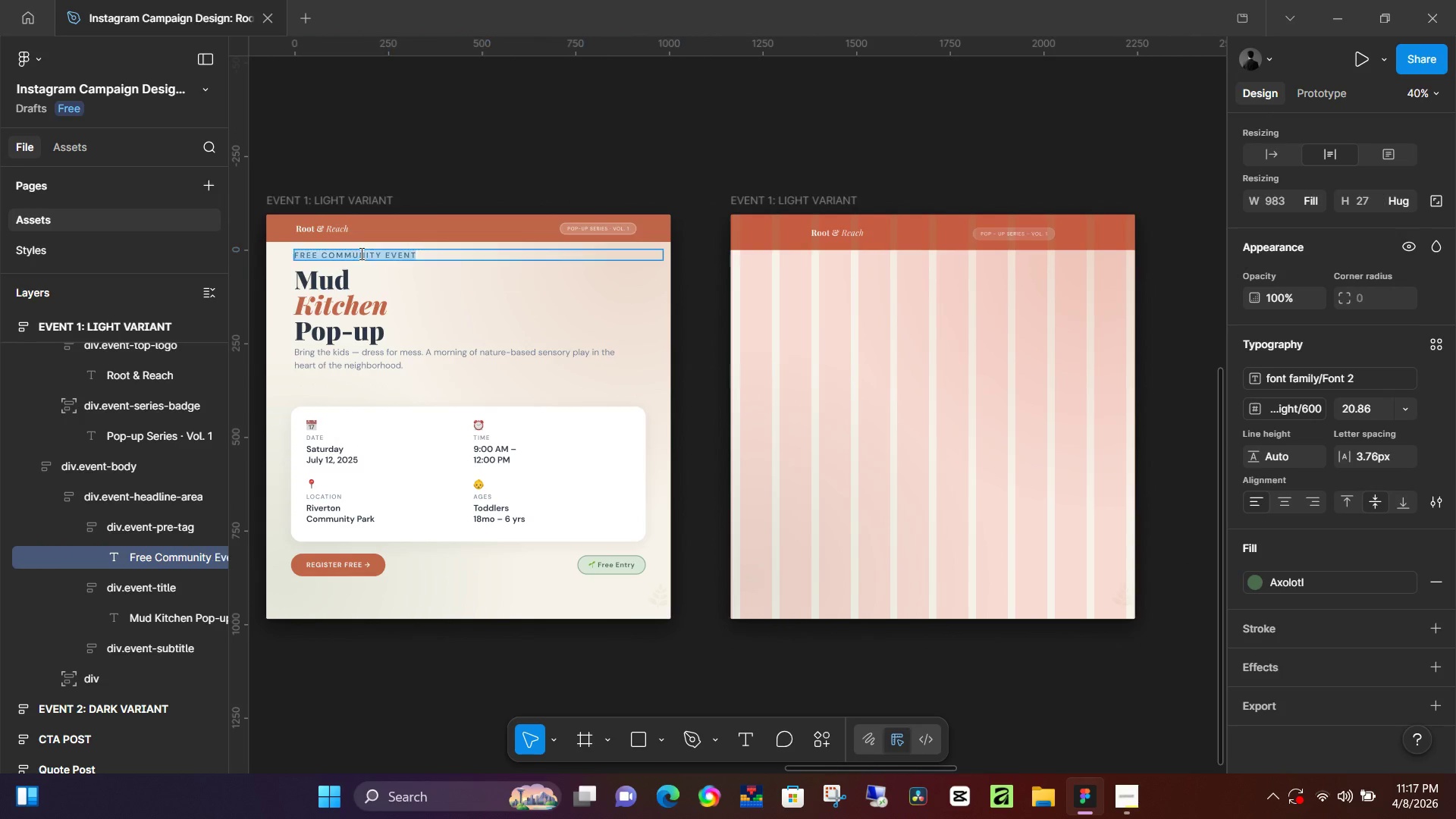 
triple_click([360, 253])
 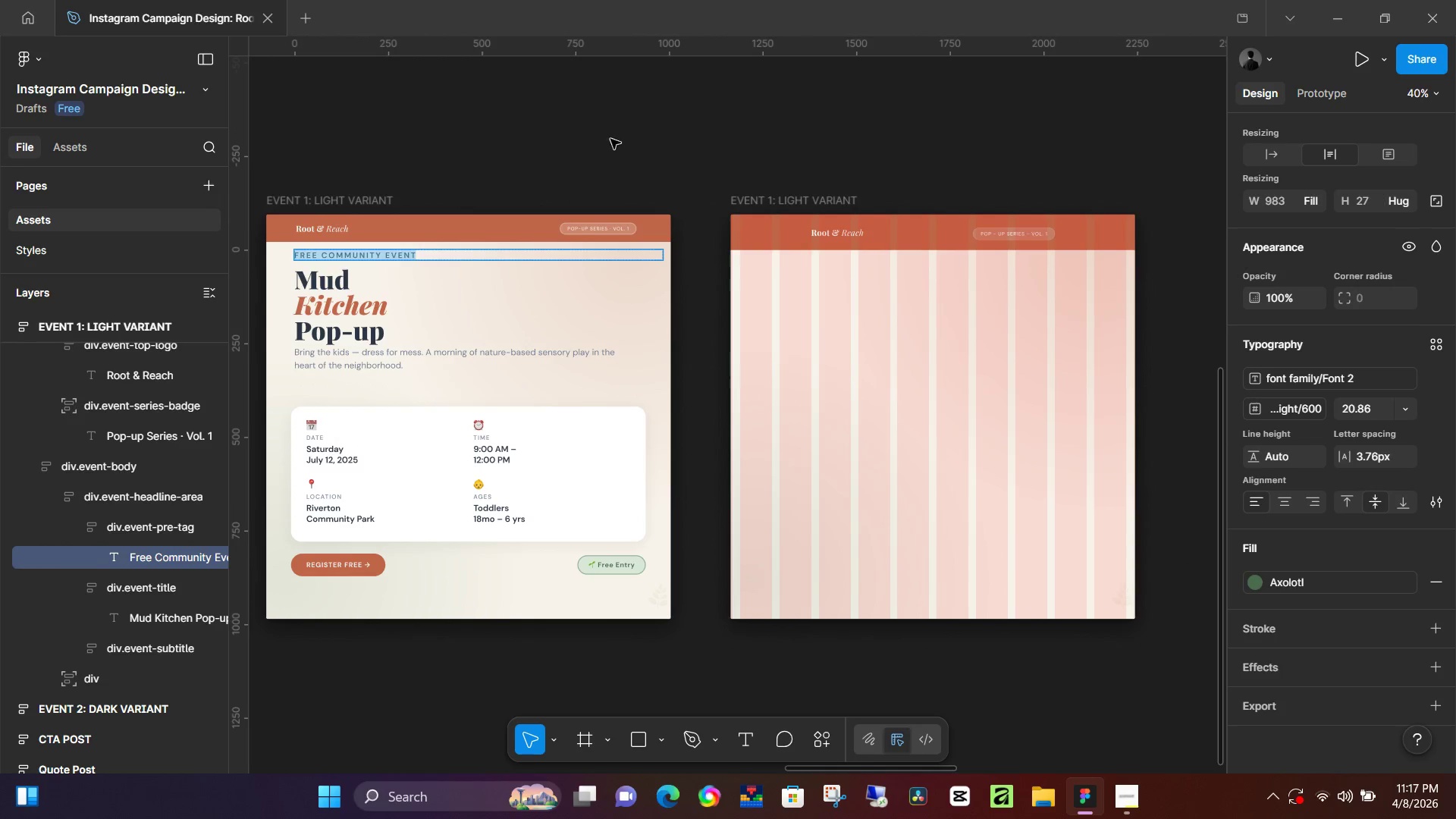 
left_click([623, 134])
 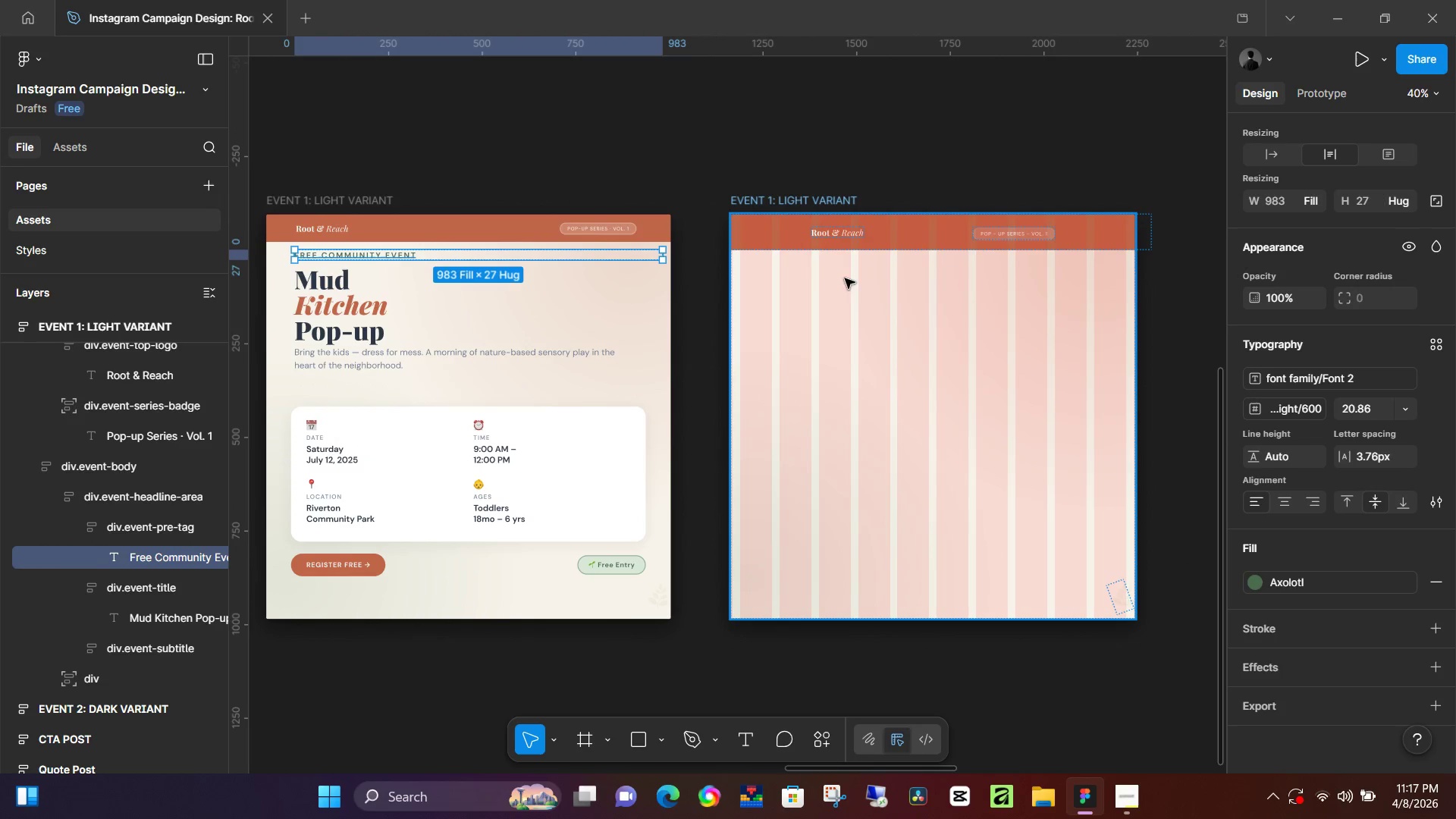 
key(T)
 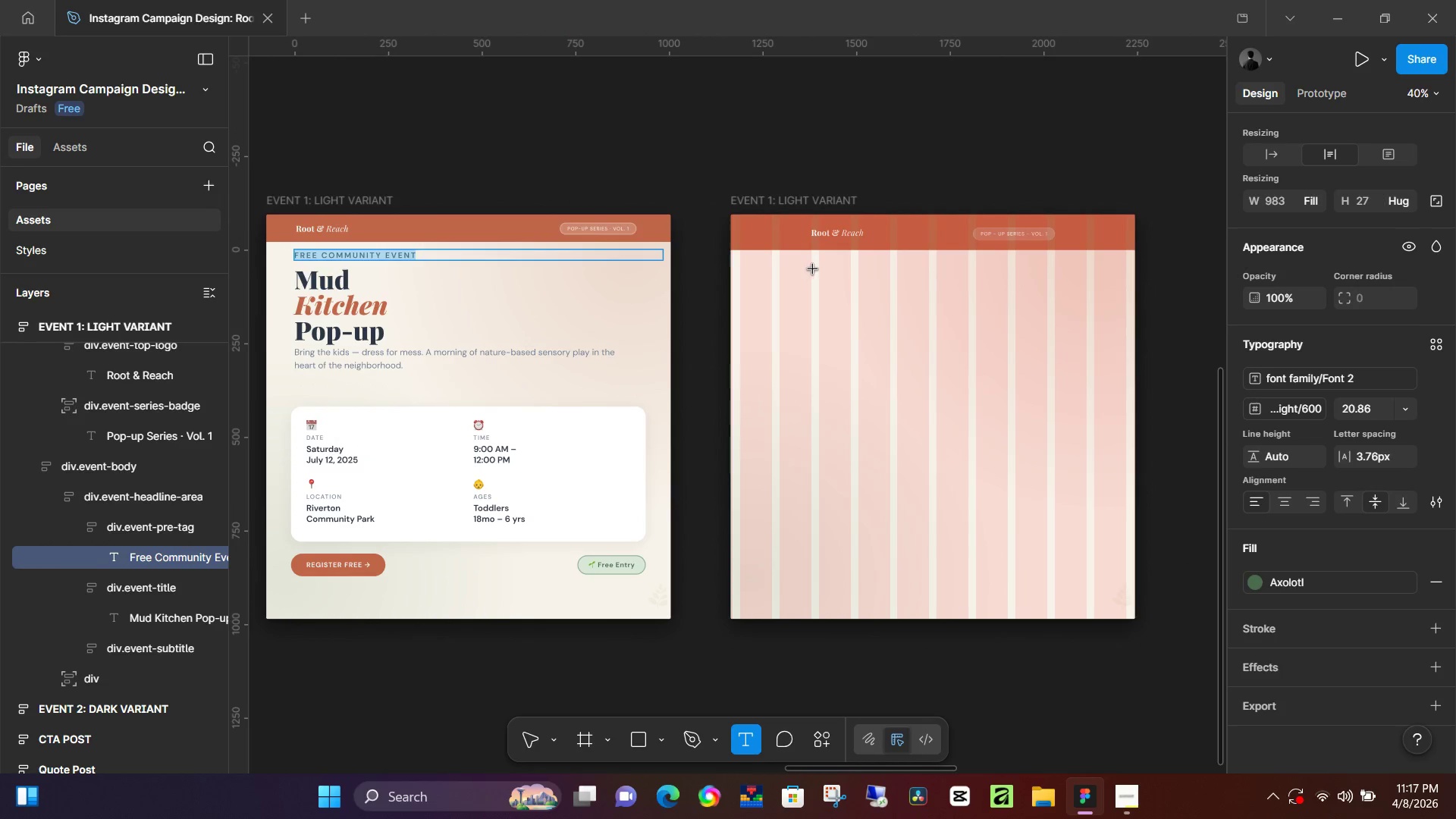 
left_click([814, 268])
 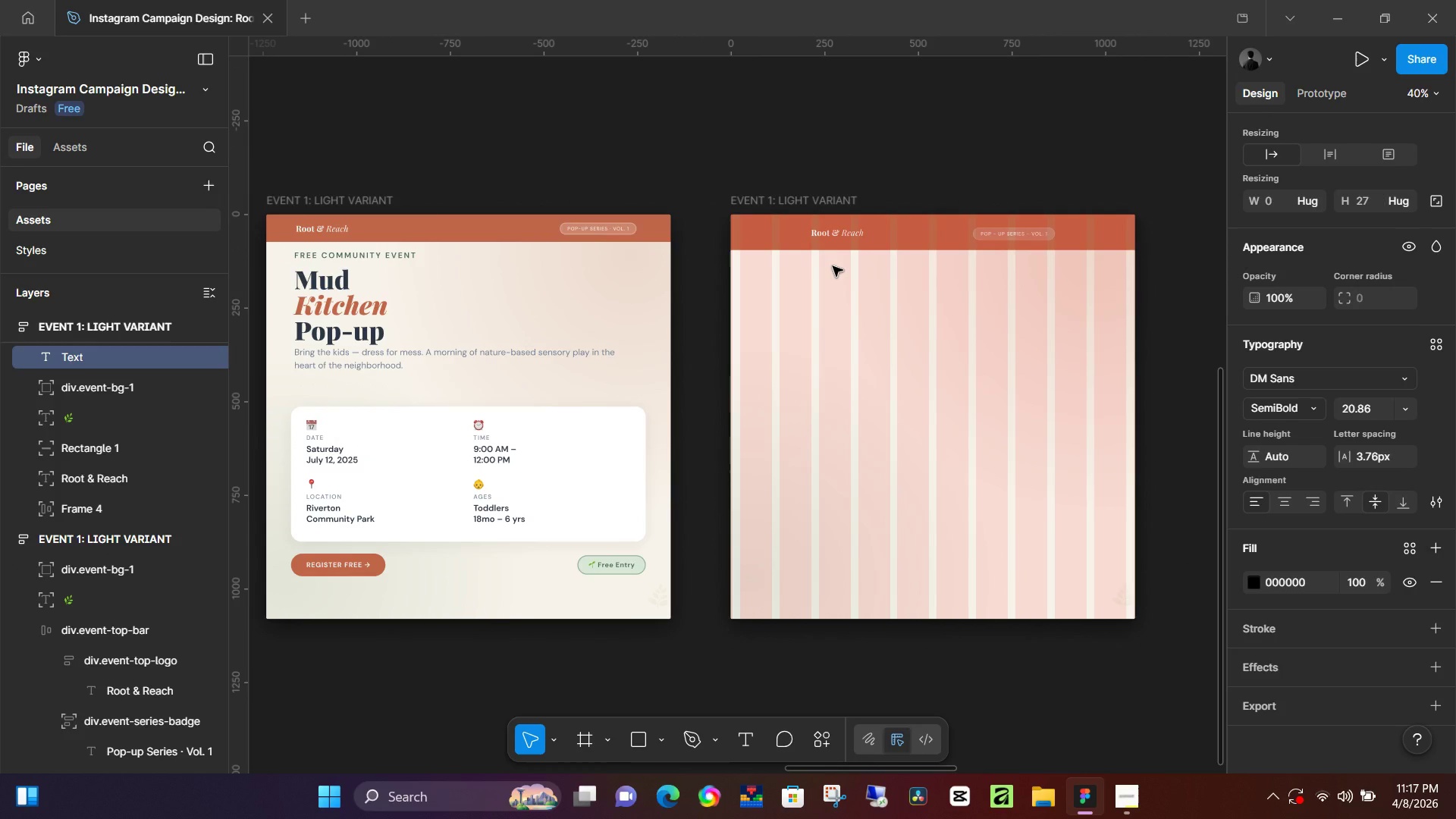 
type(free)
 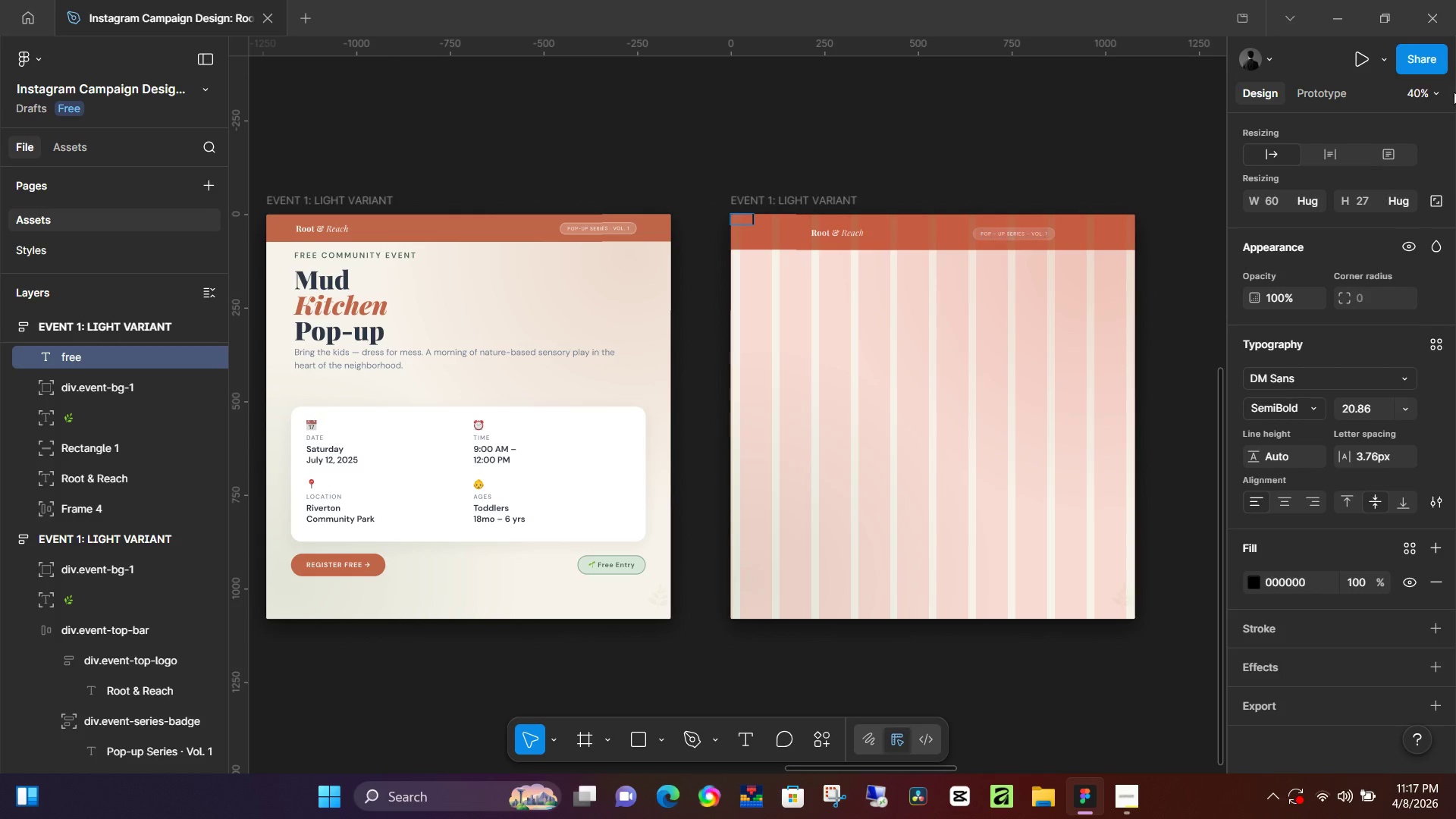 
scroll: coordinate [1338, 220], scroll_direction: up, amount: 5.0
 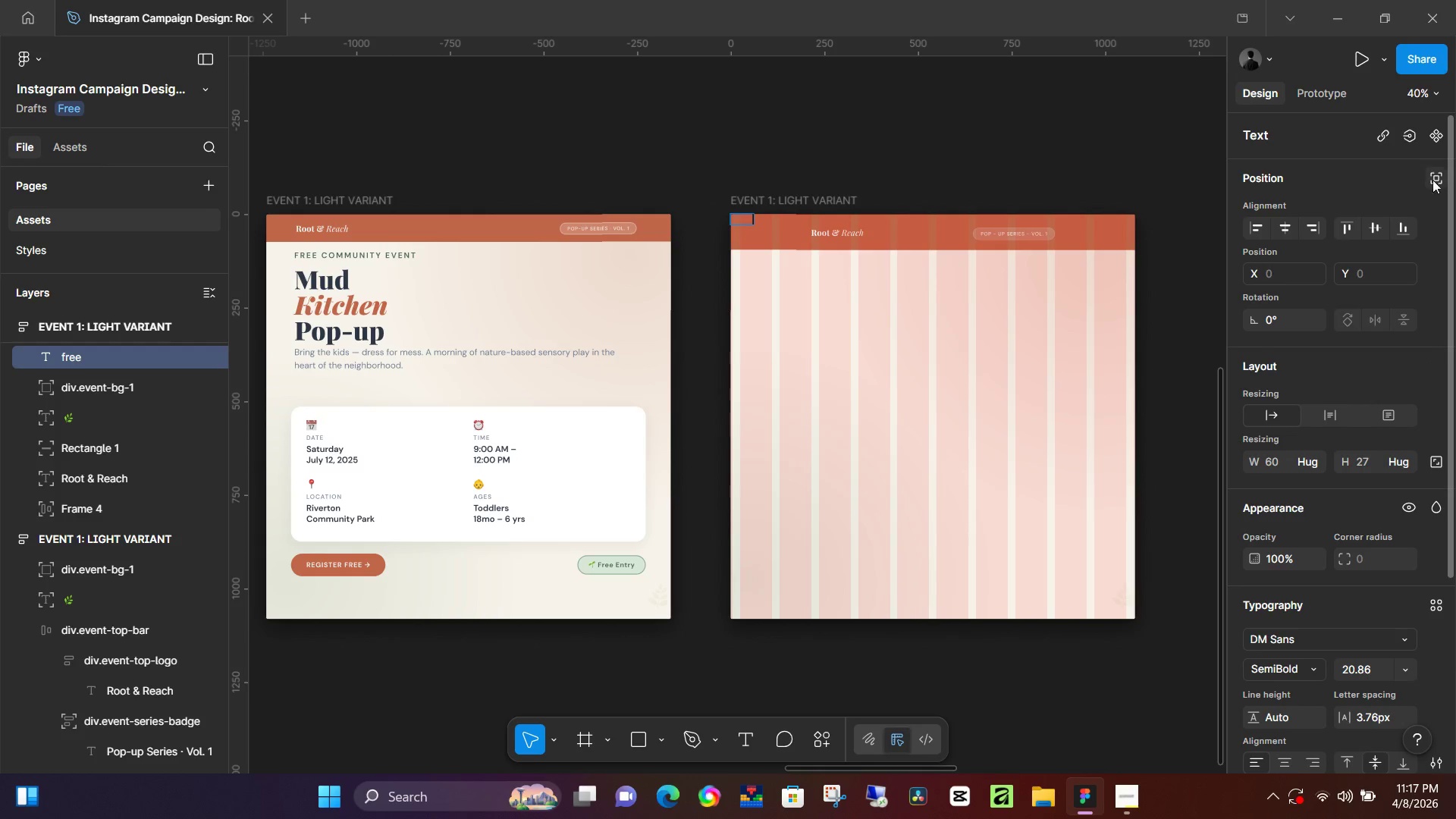 
left_click([1436, 177])
 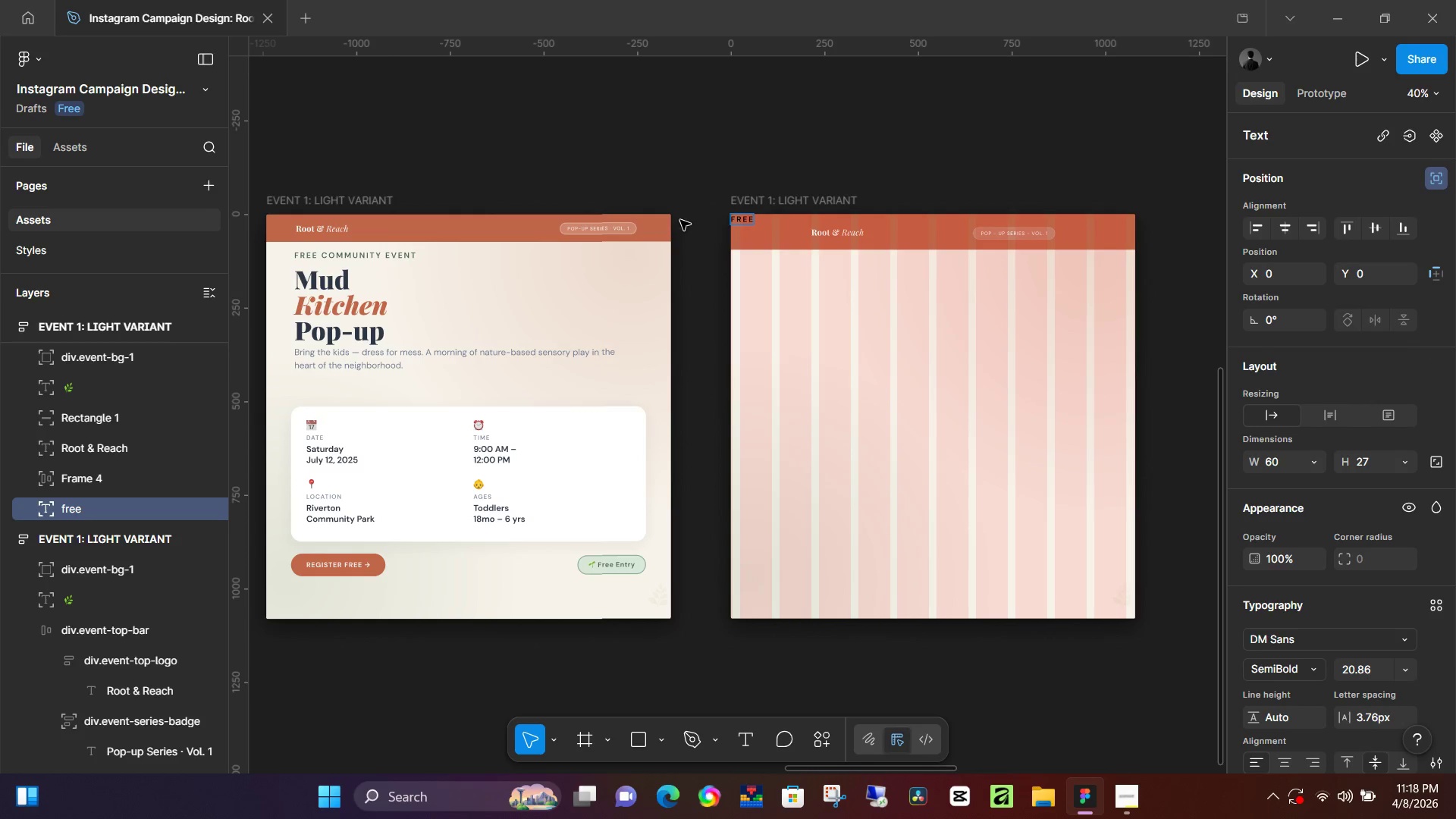 
key(Control+ControlLeft)
 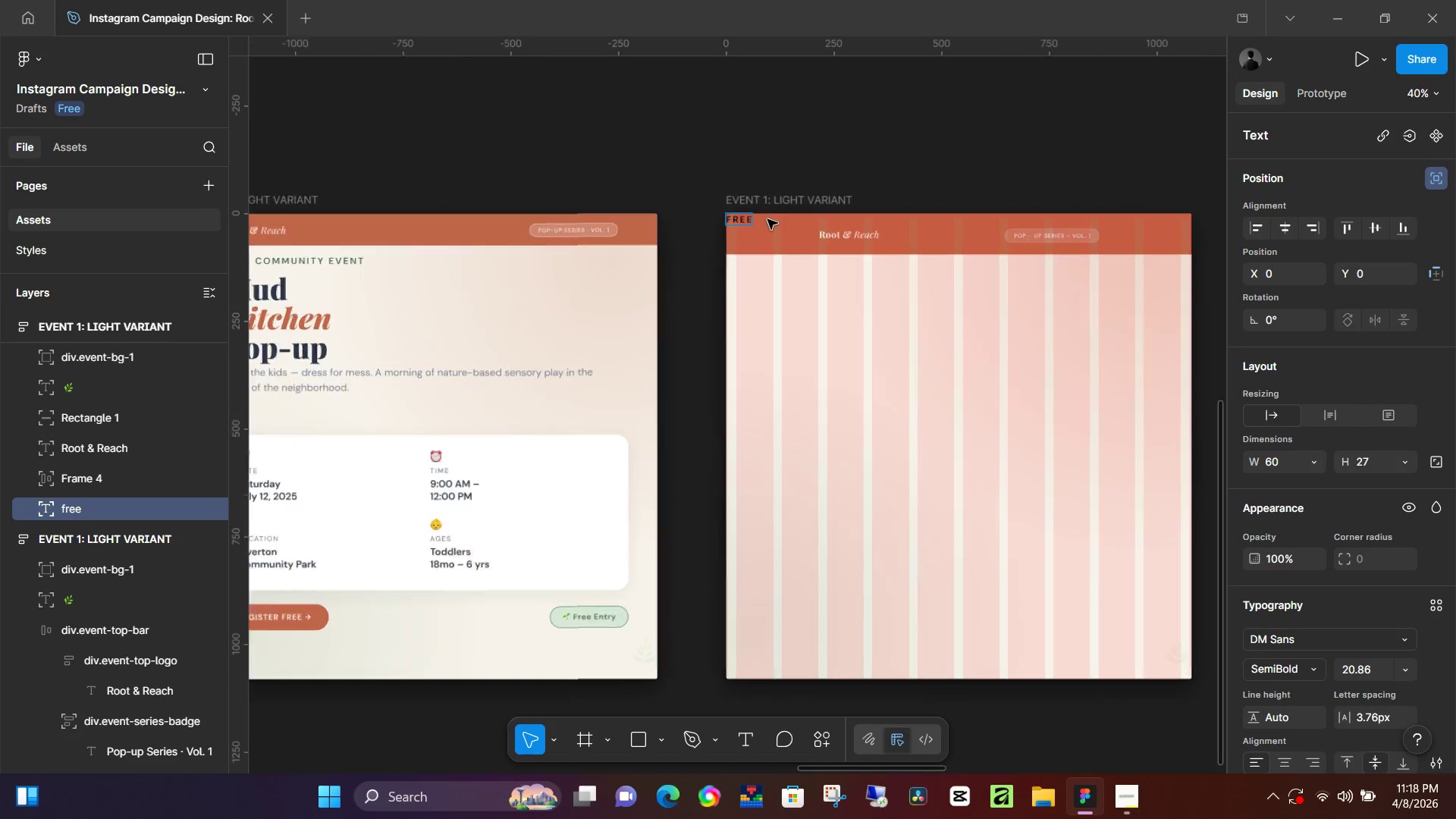 
hold_key(key=ControlLeft, duration=0.31)
 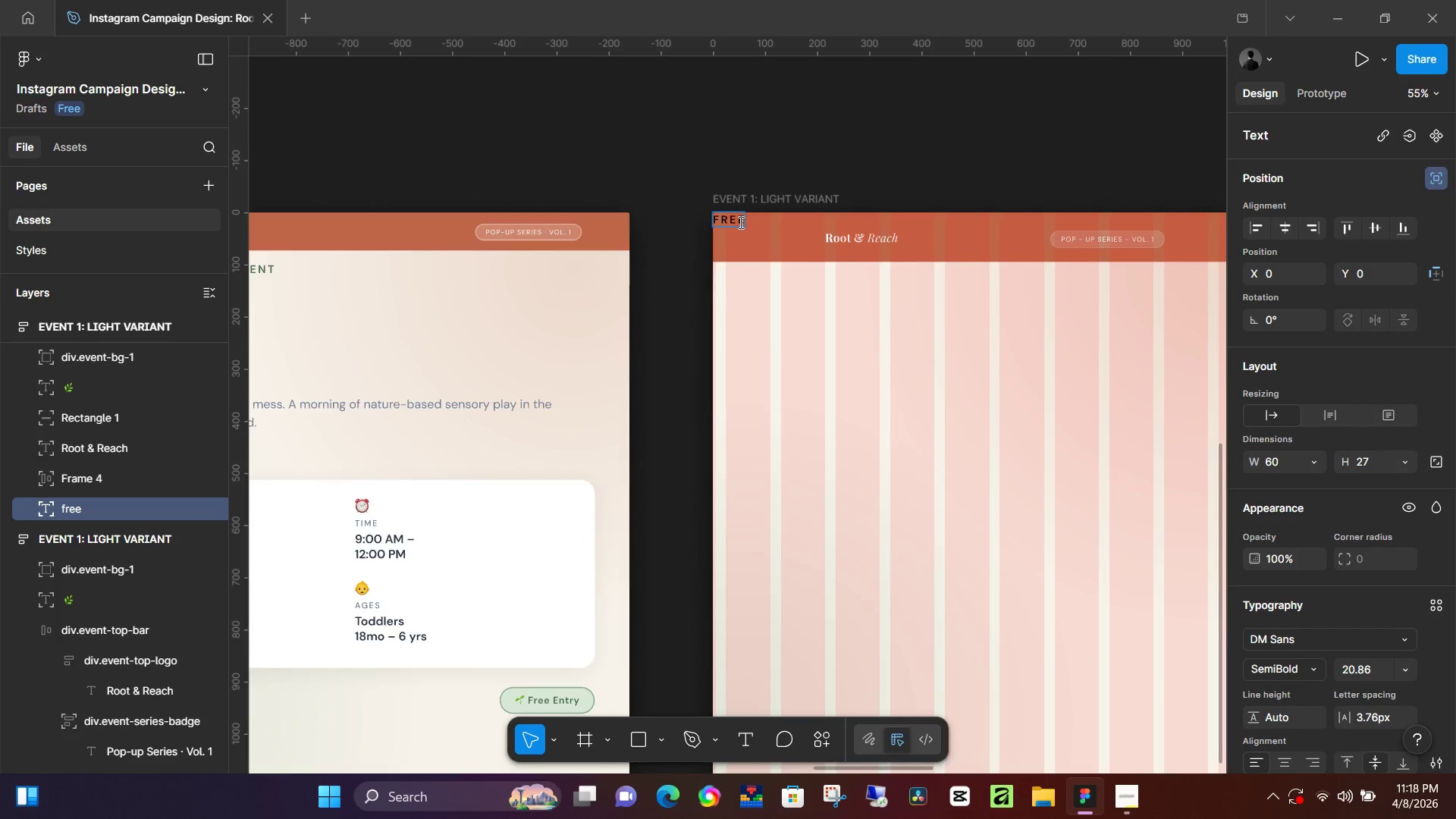 
hold_key(key=ControlLeft, duration=0.36)
 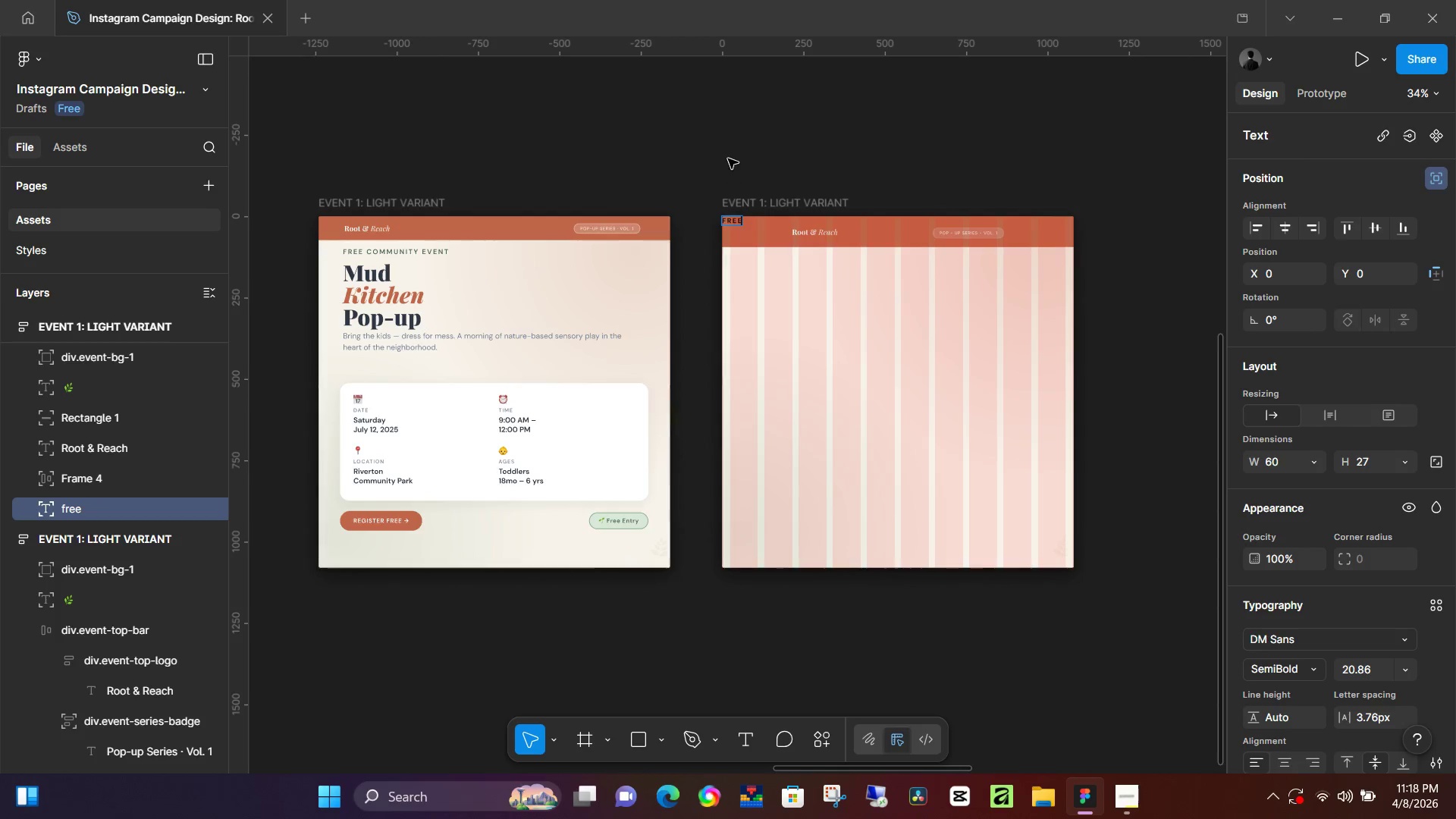 
left_click([728, 158])
 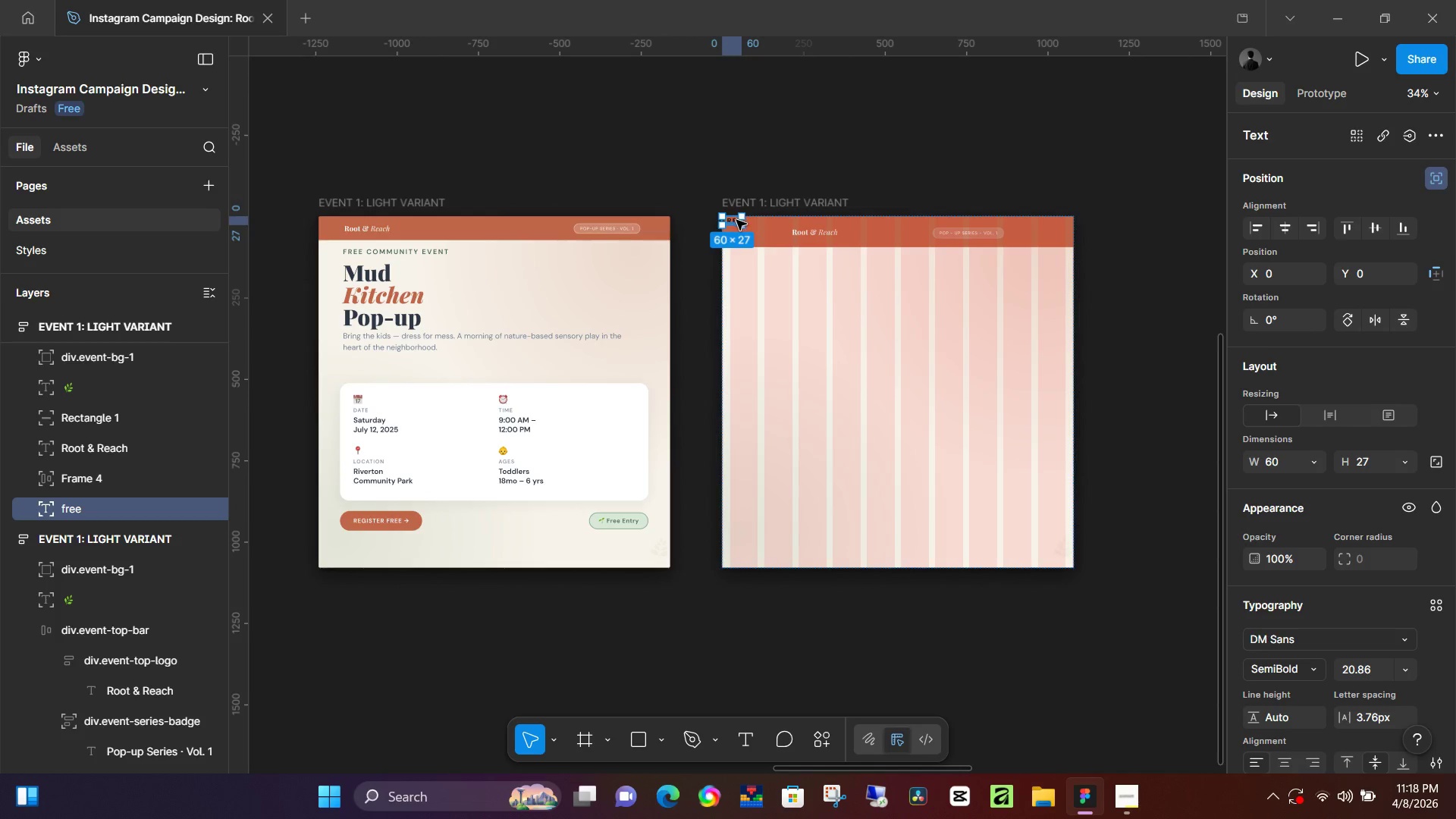 
scroll: coordinate [739, 222], scroll_direction: down, amount: 2.0
 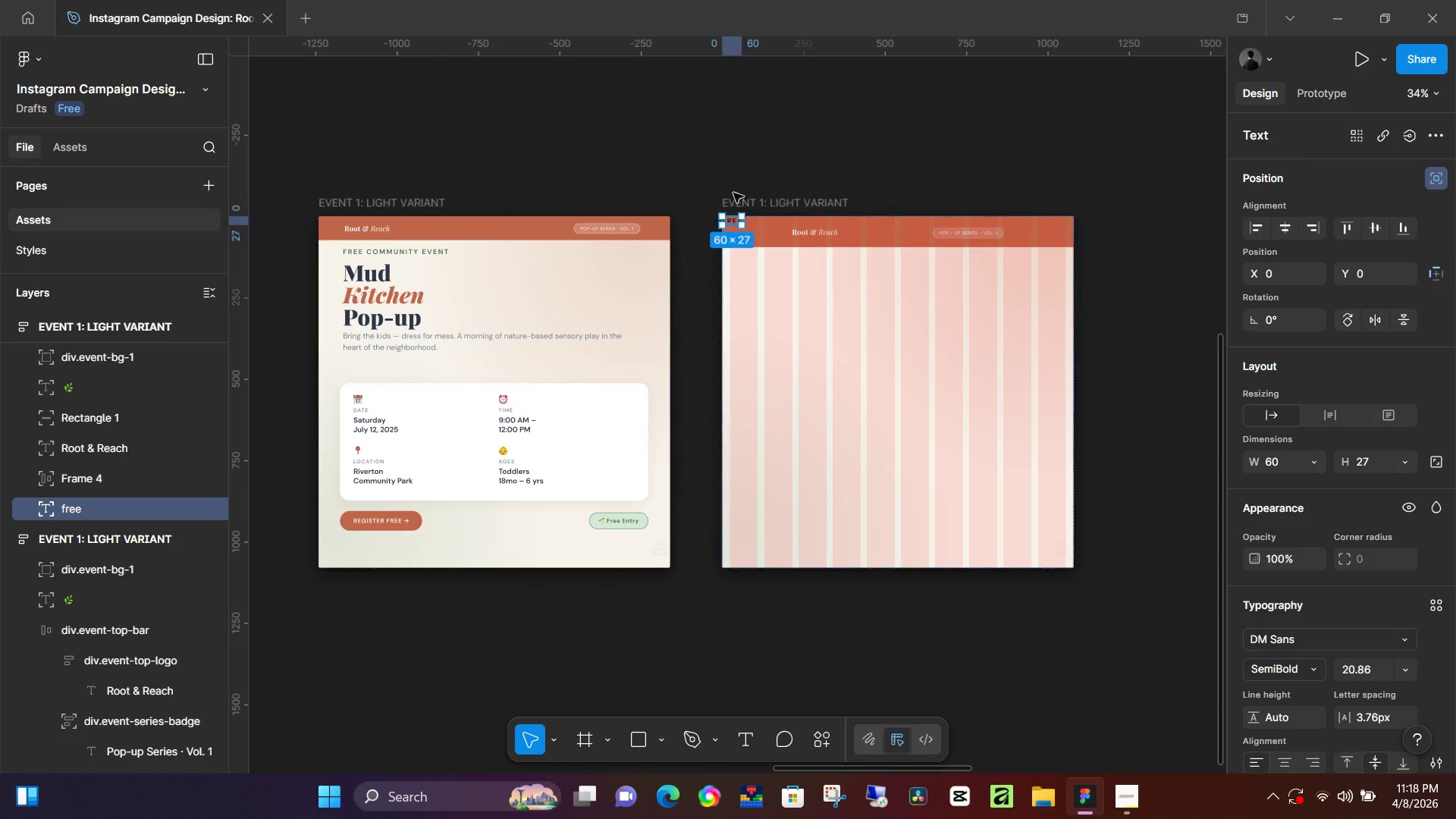 
left_click_drag(start_coordinate=[736, 220], to_coordinate=[805, 262])
 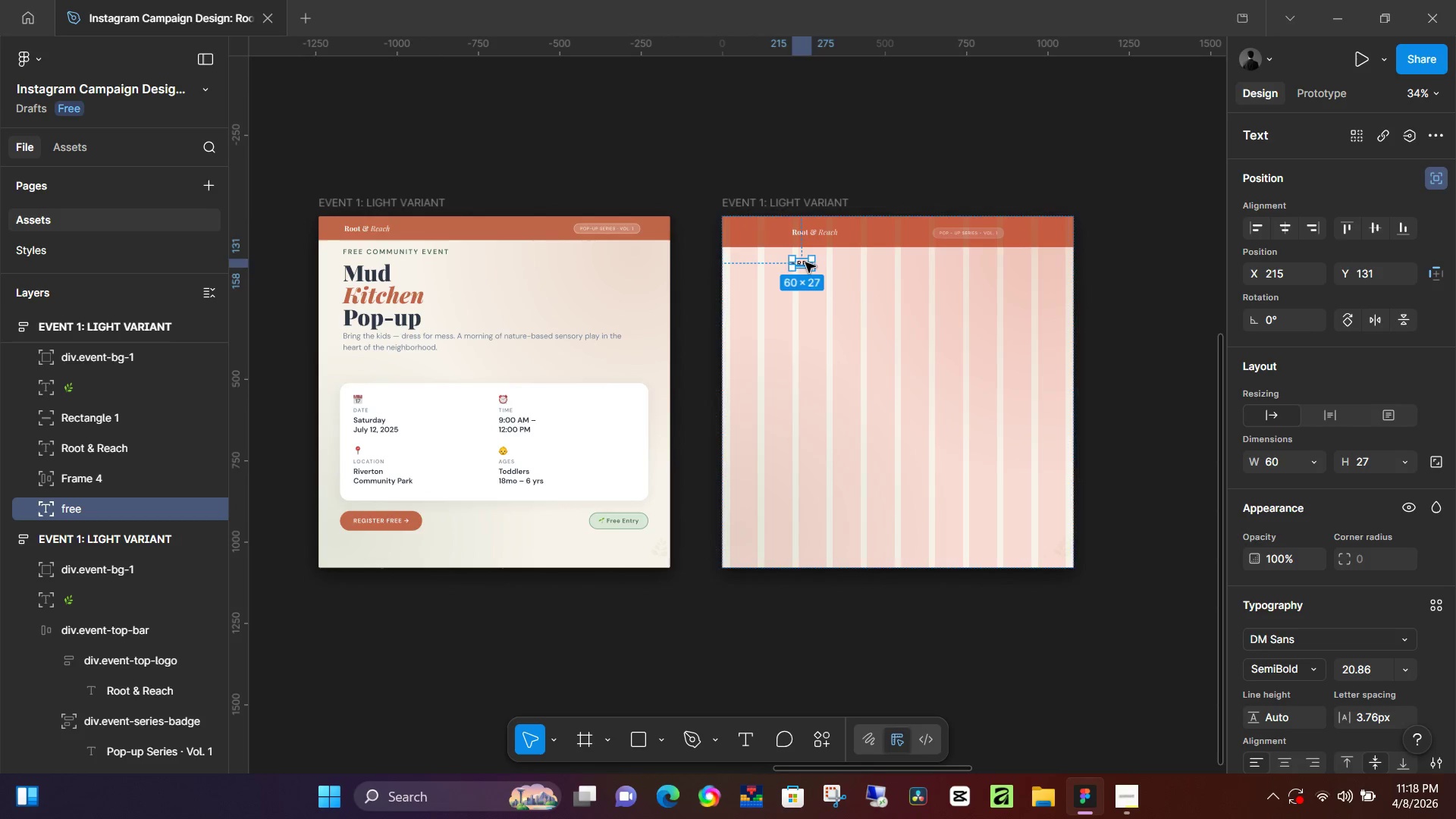 
double_click([805, 262])
 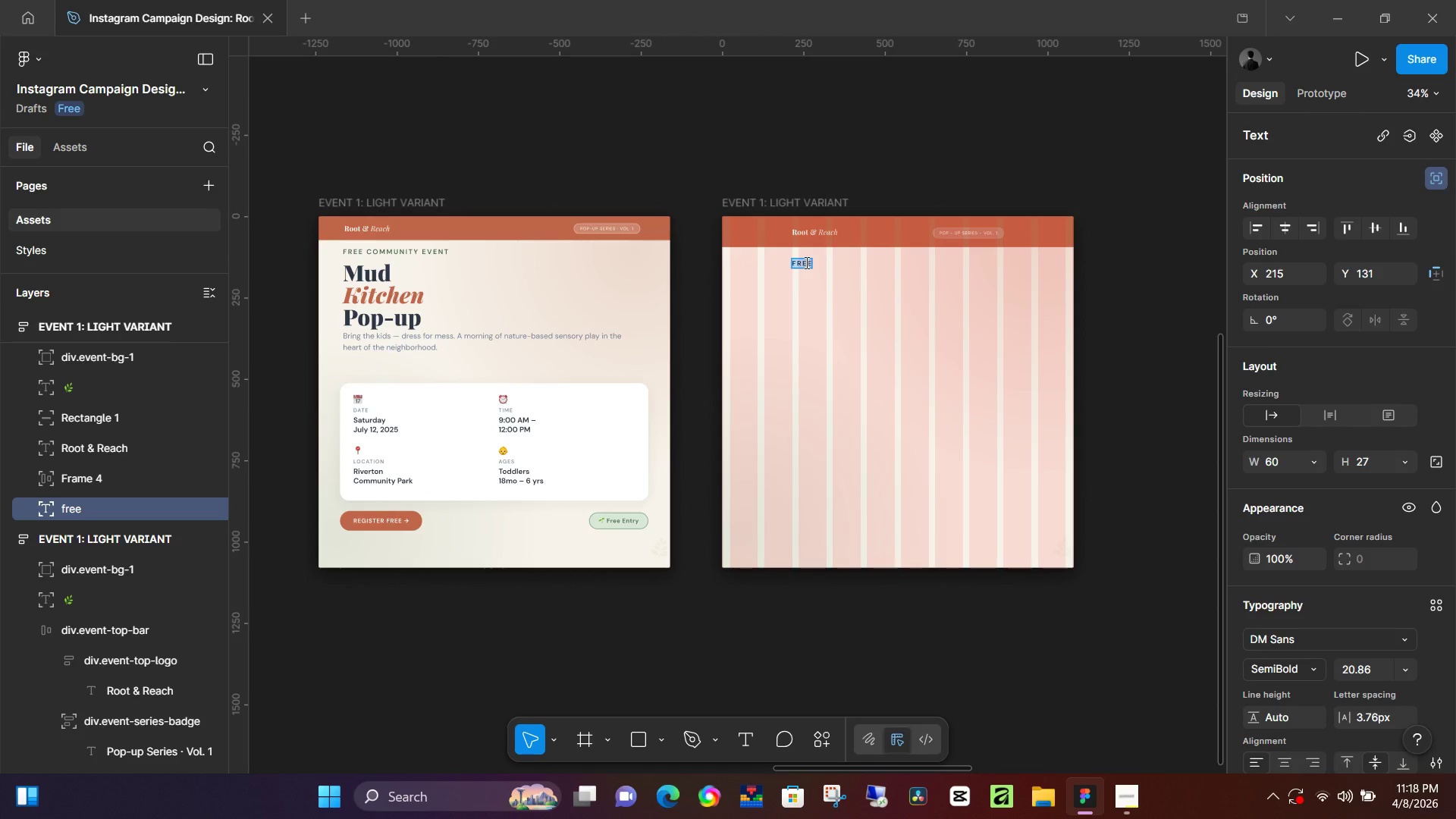 
key(ArrowRight)
 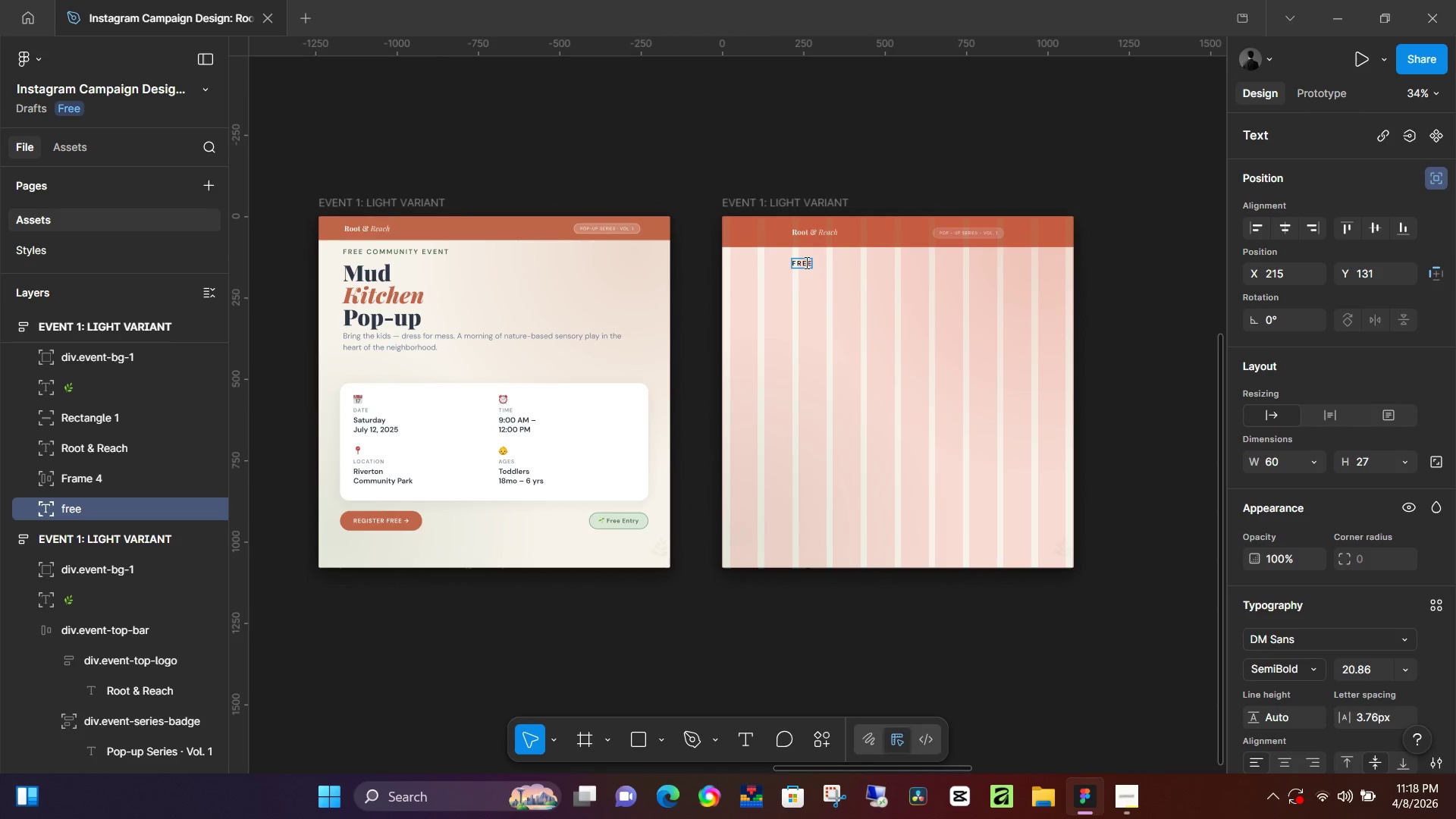 
type( commin)
key(Backspace)
key(Backspace)
type(unity event)
 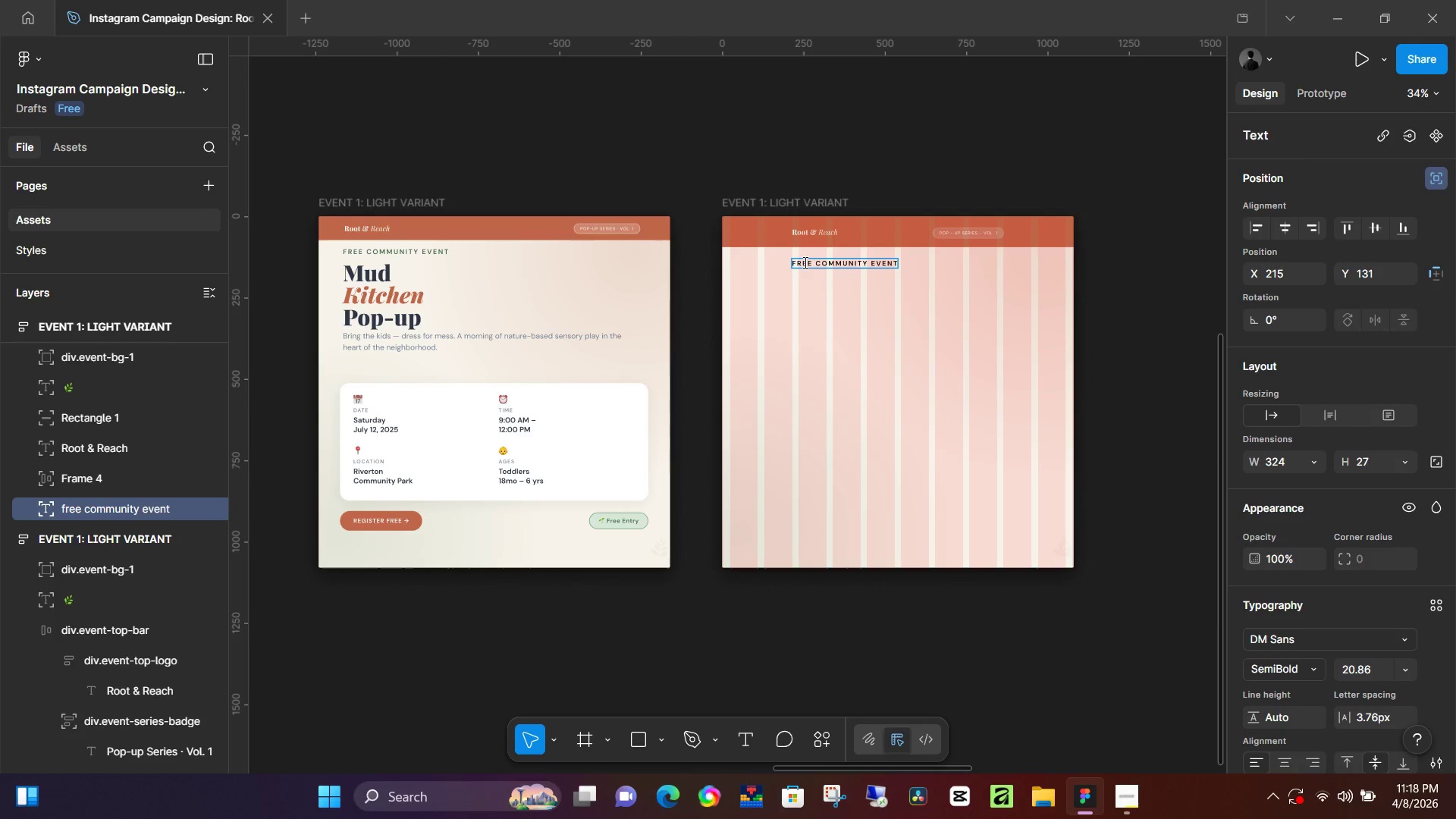 
wait(39.3)
 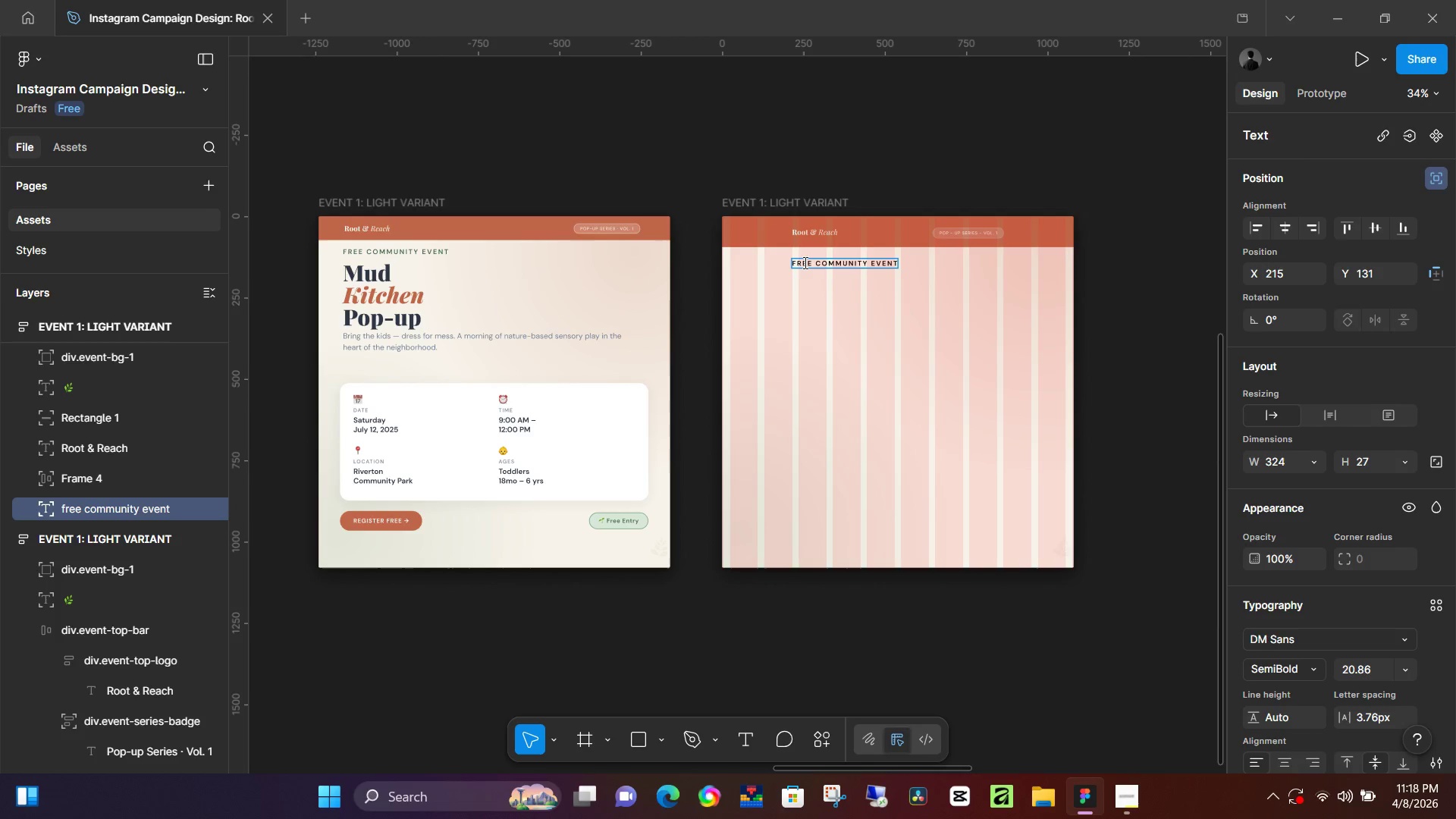 
scroll: coordinate [1240, 708], scroll_direction: down, amount: 4.0
 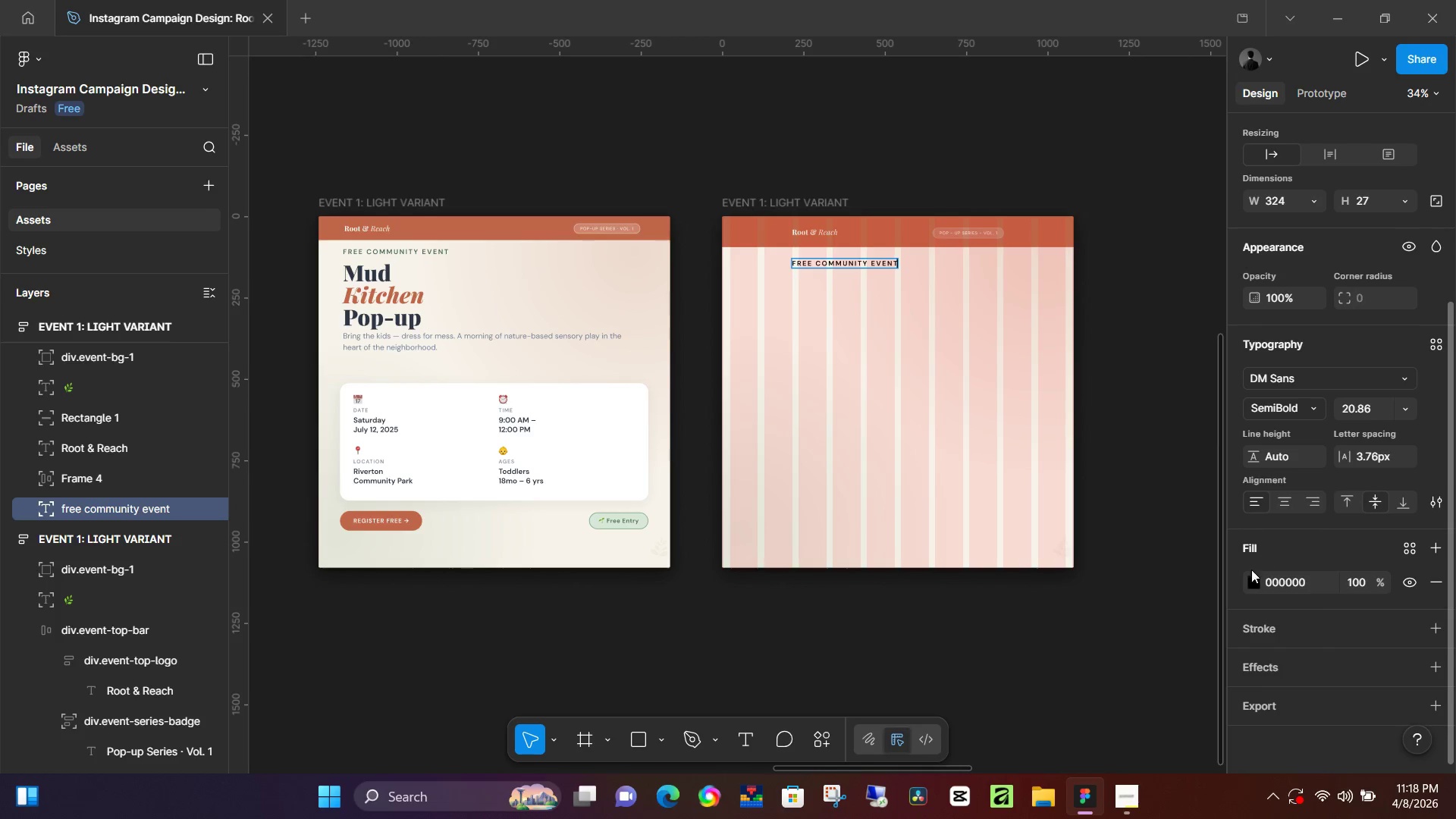 
left_click([1251, 579])
 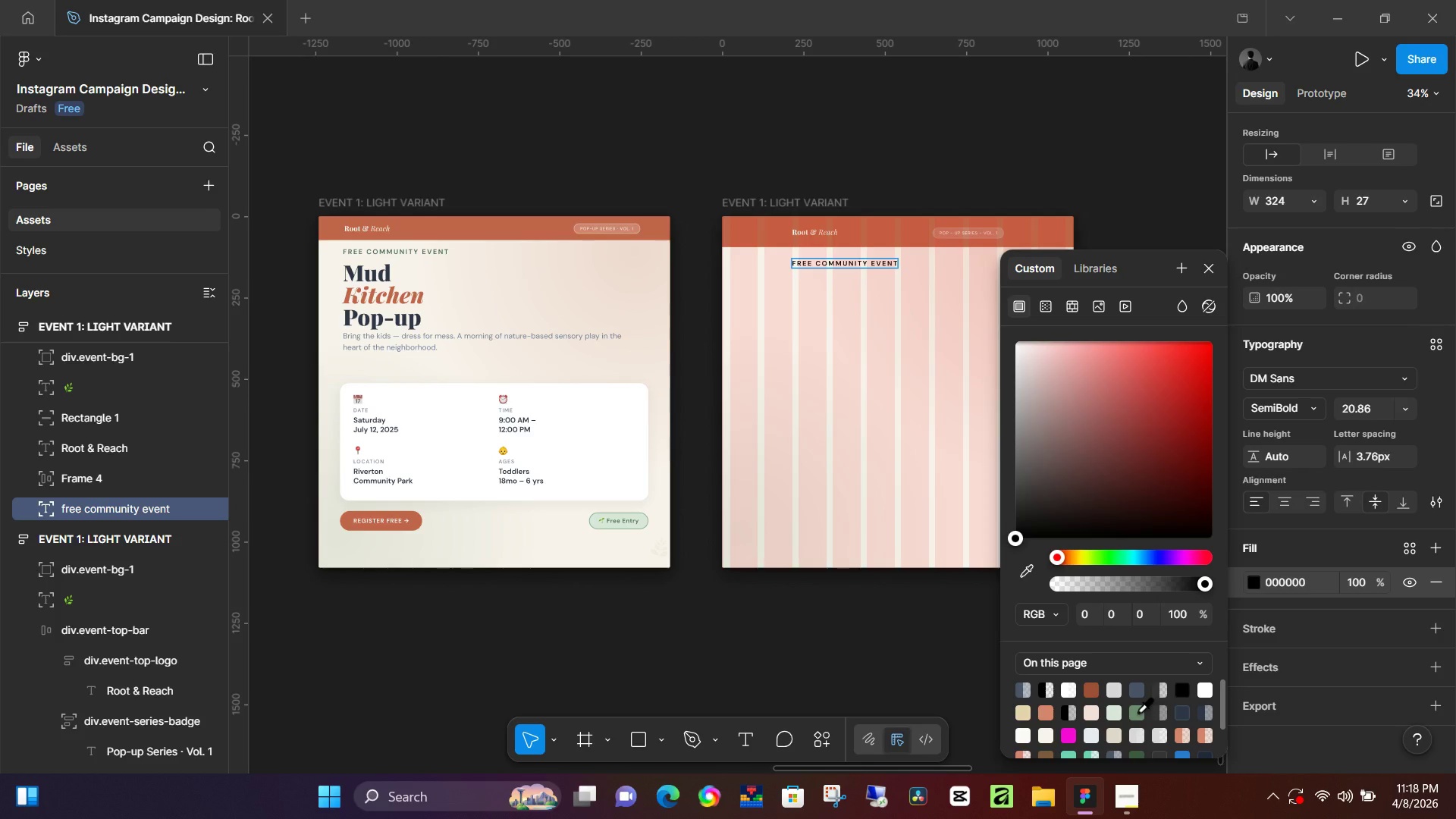 
scroll: coordinate [1138, 711], scroll_direction: down, amount: 3.0
 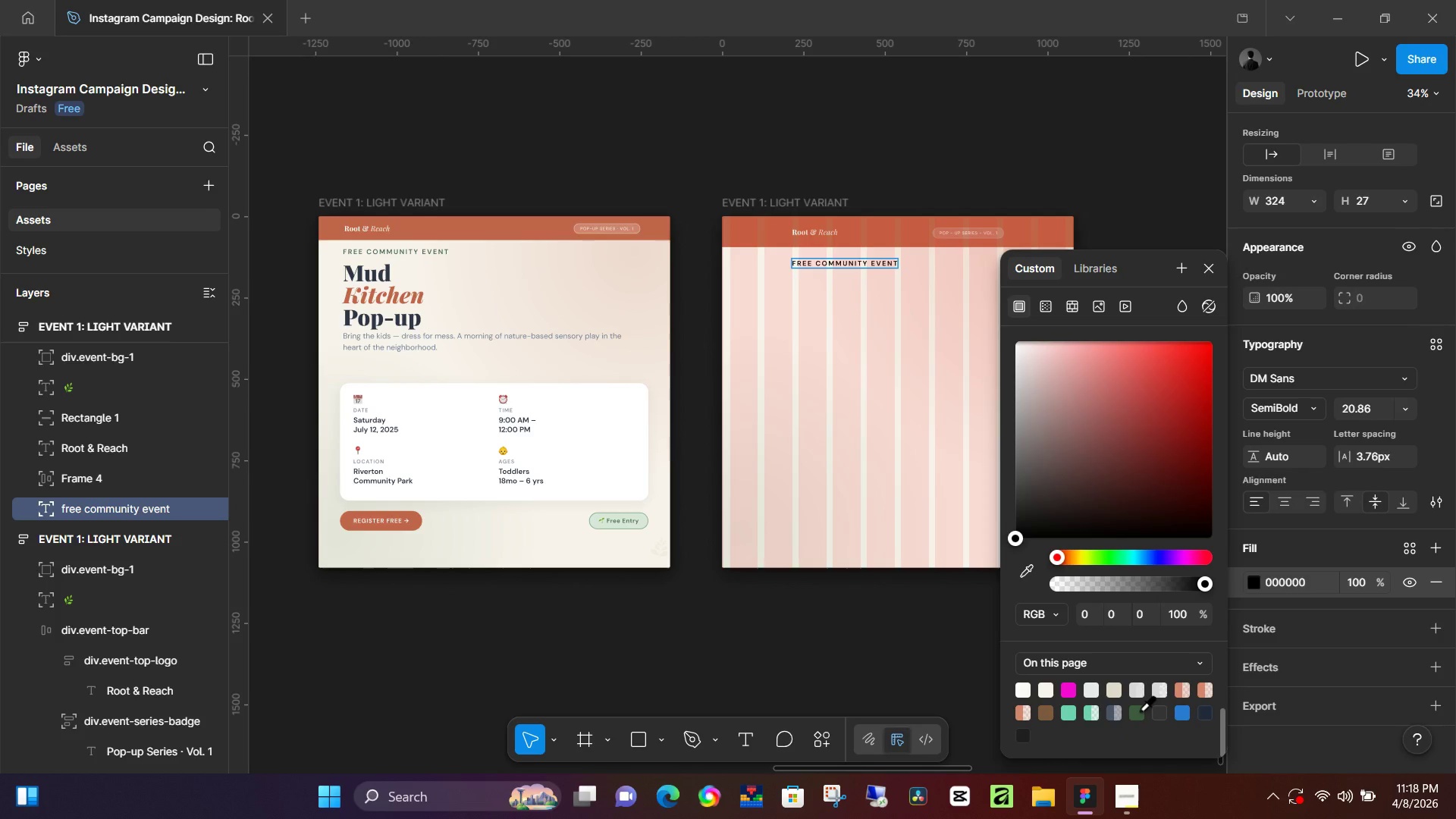 
left_click([1140, 710])
 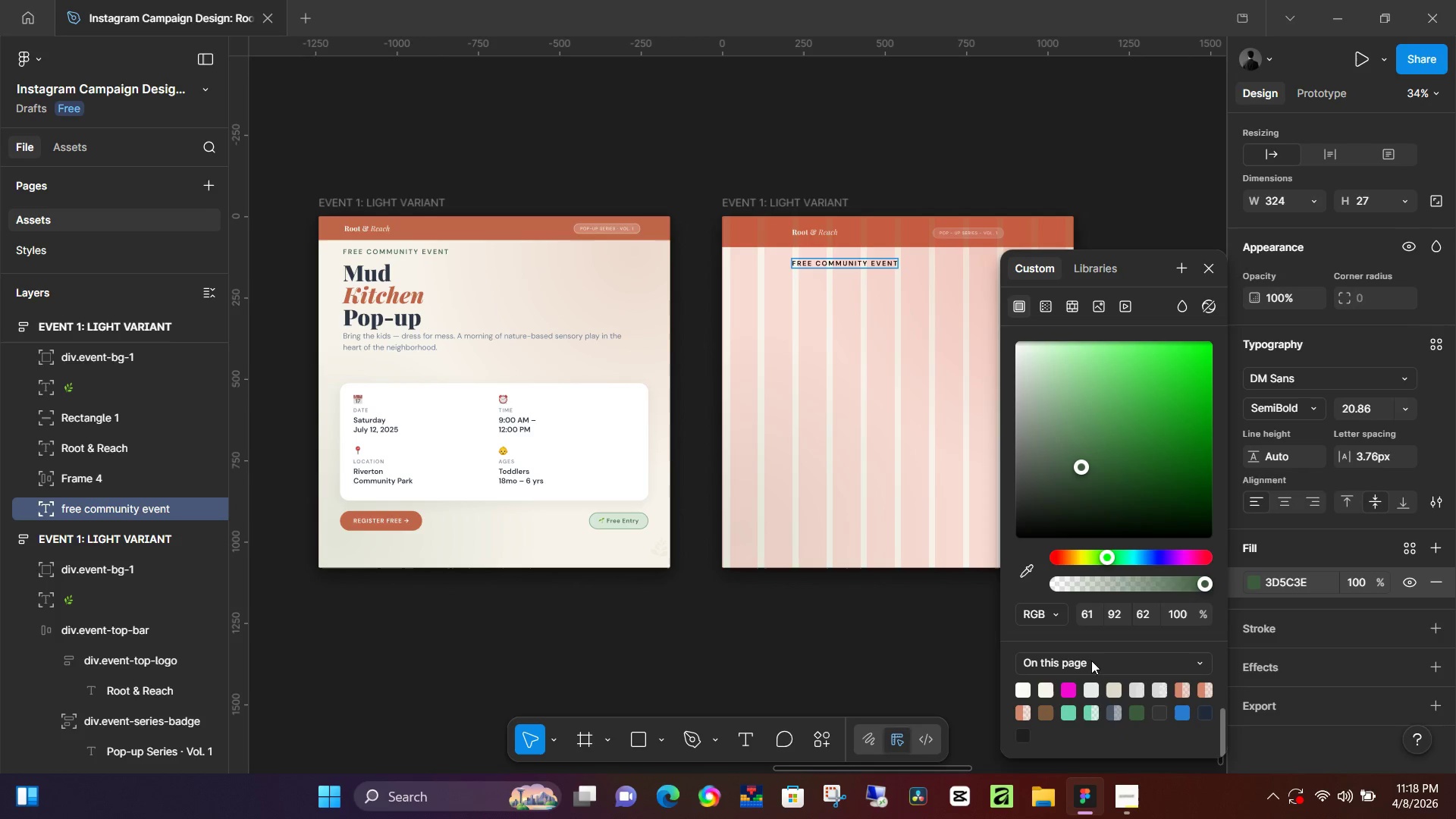 
left_click([1028, 566])
 